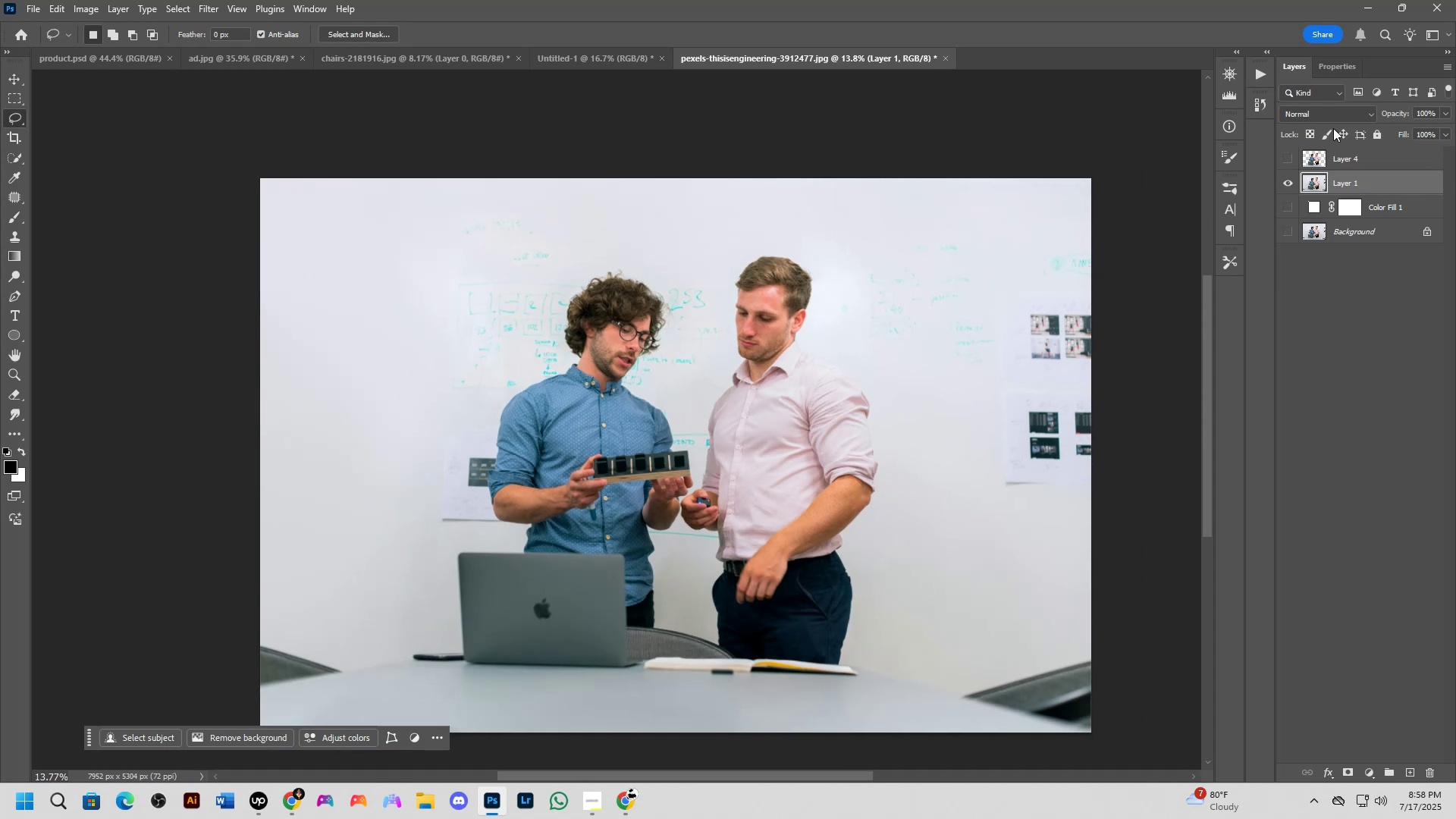 
wait(5.13)
 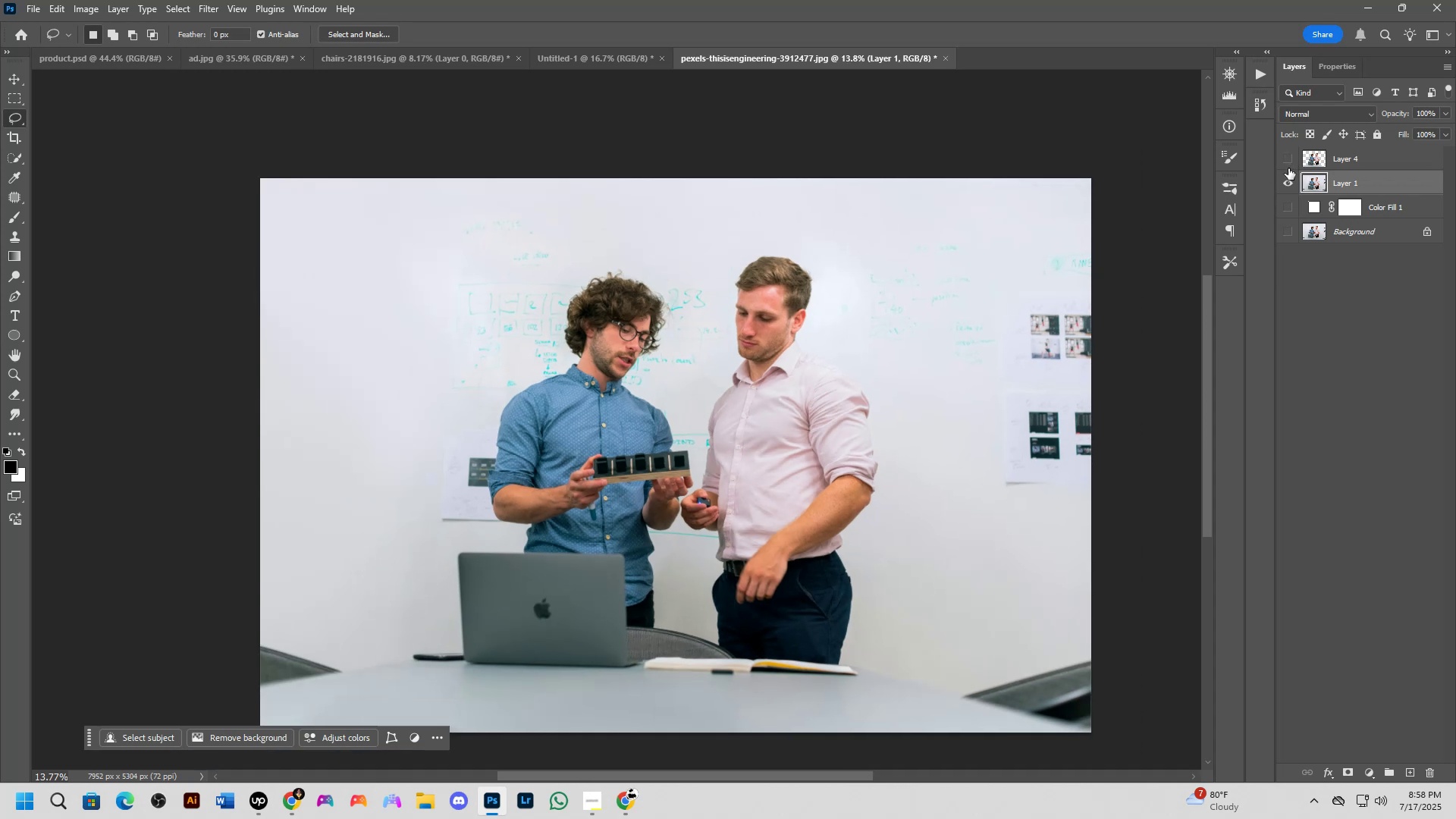 
left_click([1285, 155])
 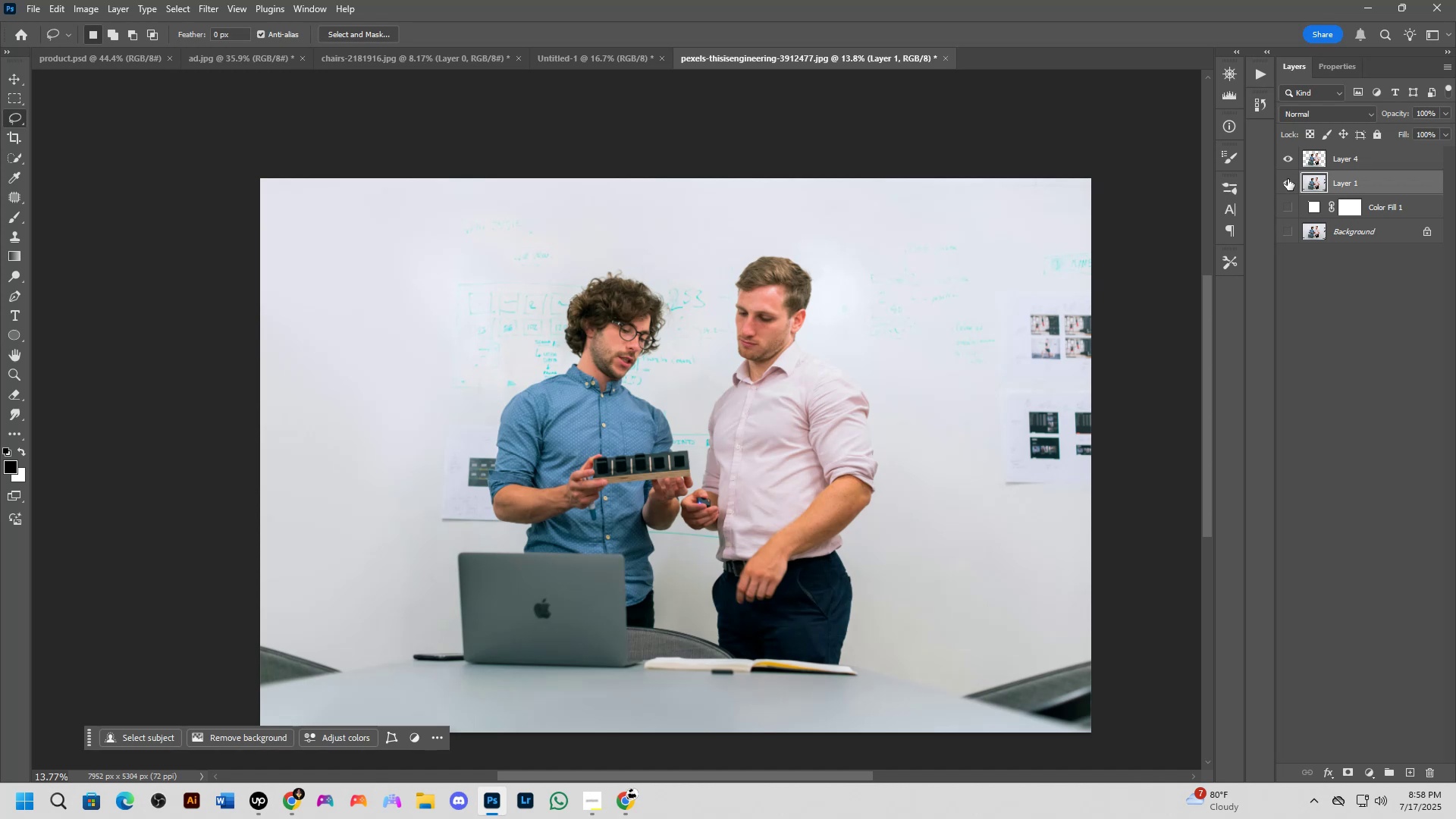 
wait(30.63)
 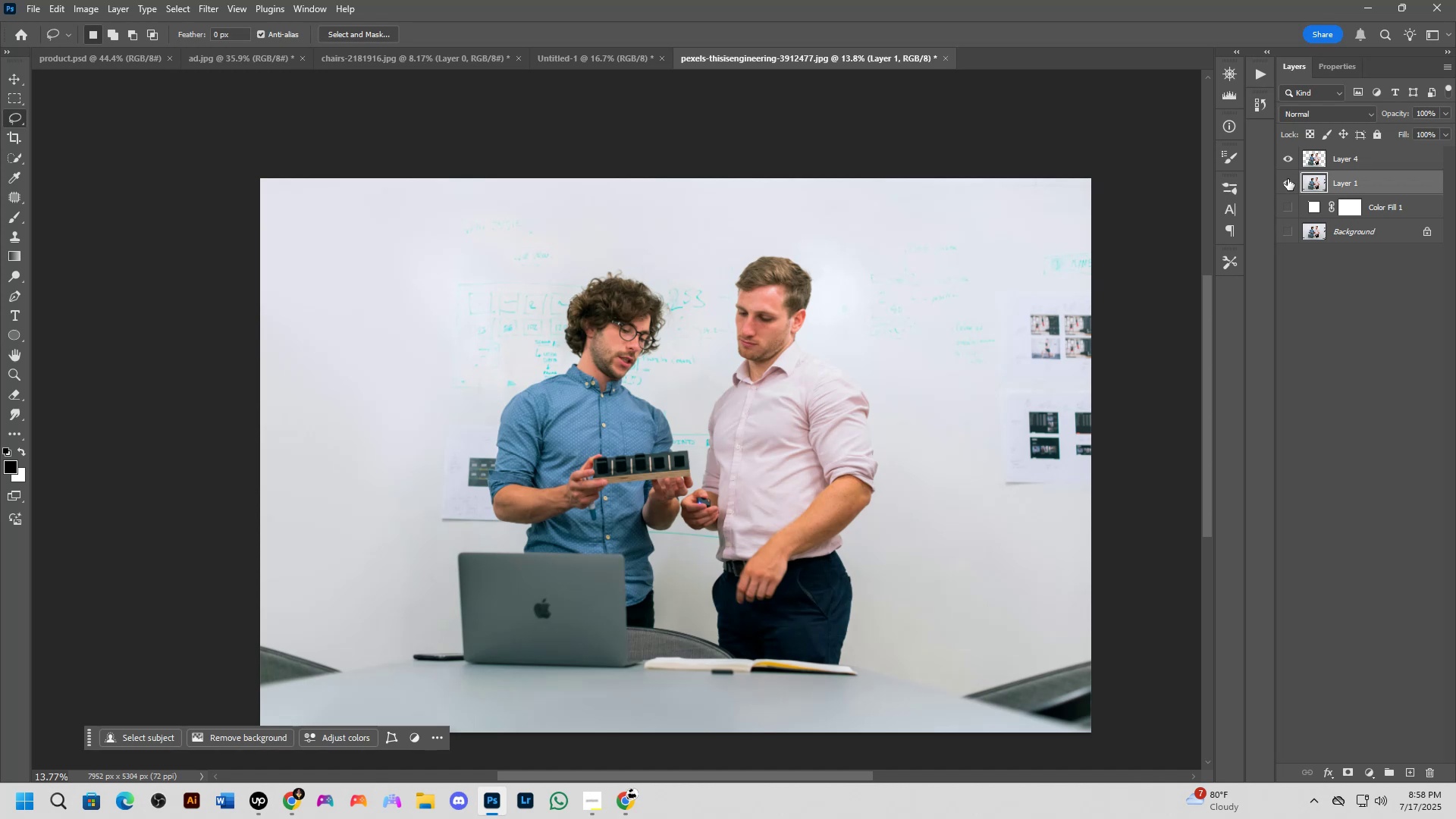 
left_click([1293, 186])
 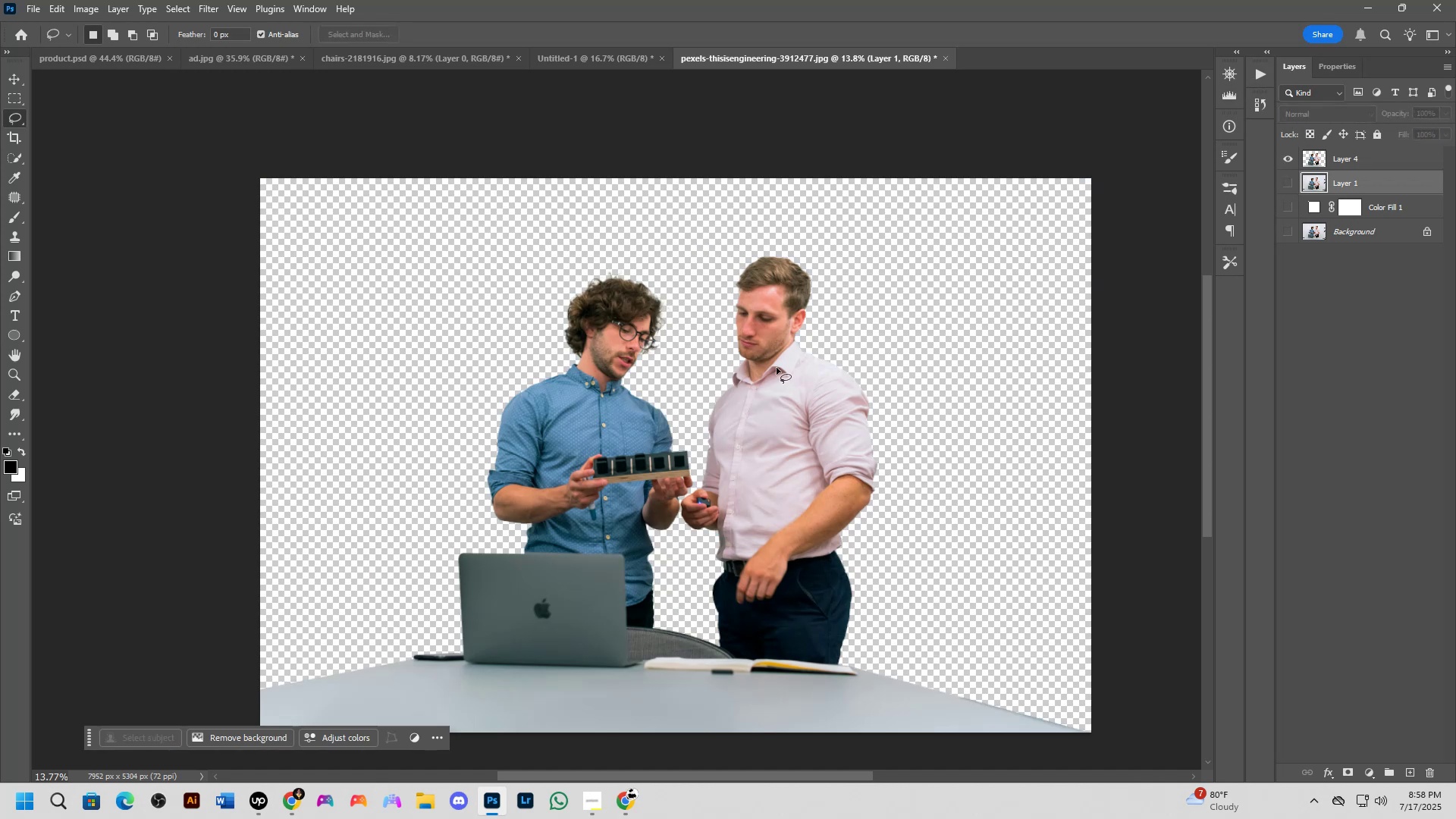 
scroll: coordinate [728, 375], scroll_direction: down, amount: 3.0
 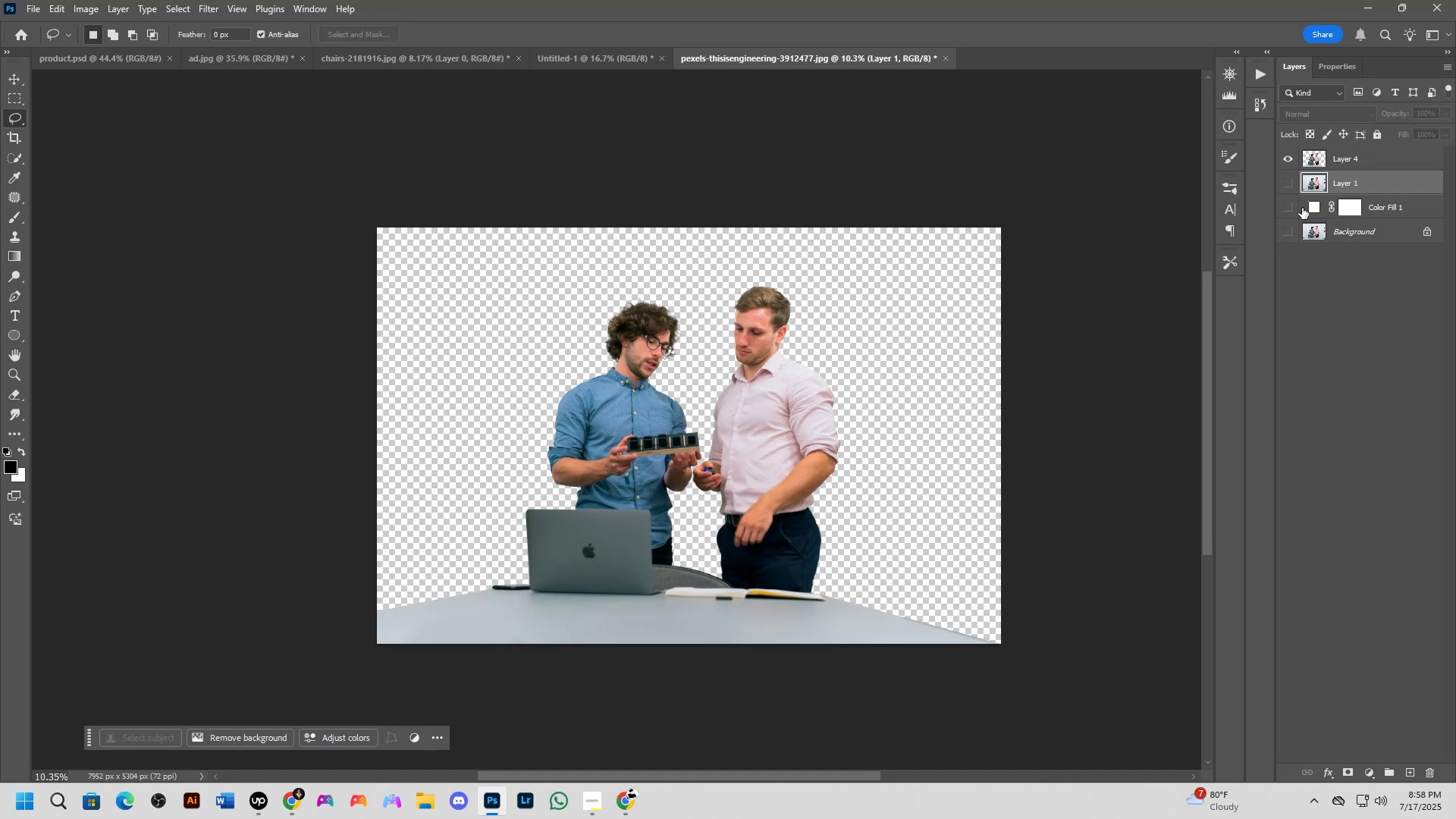 
left_click([1293, 212])
 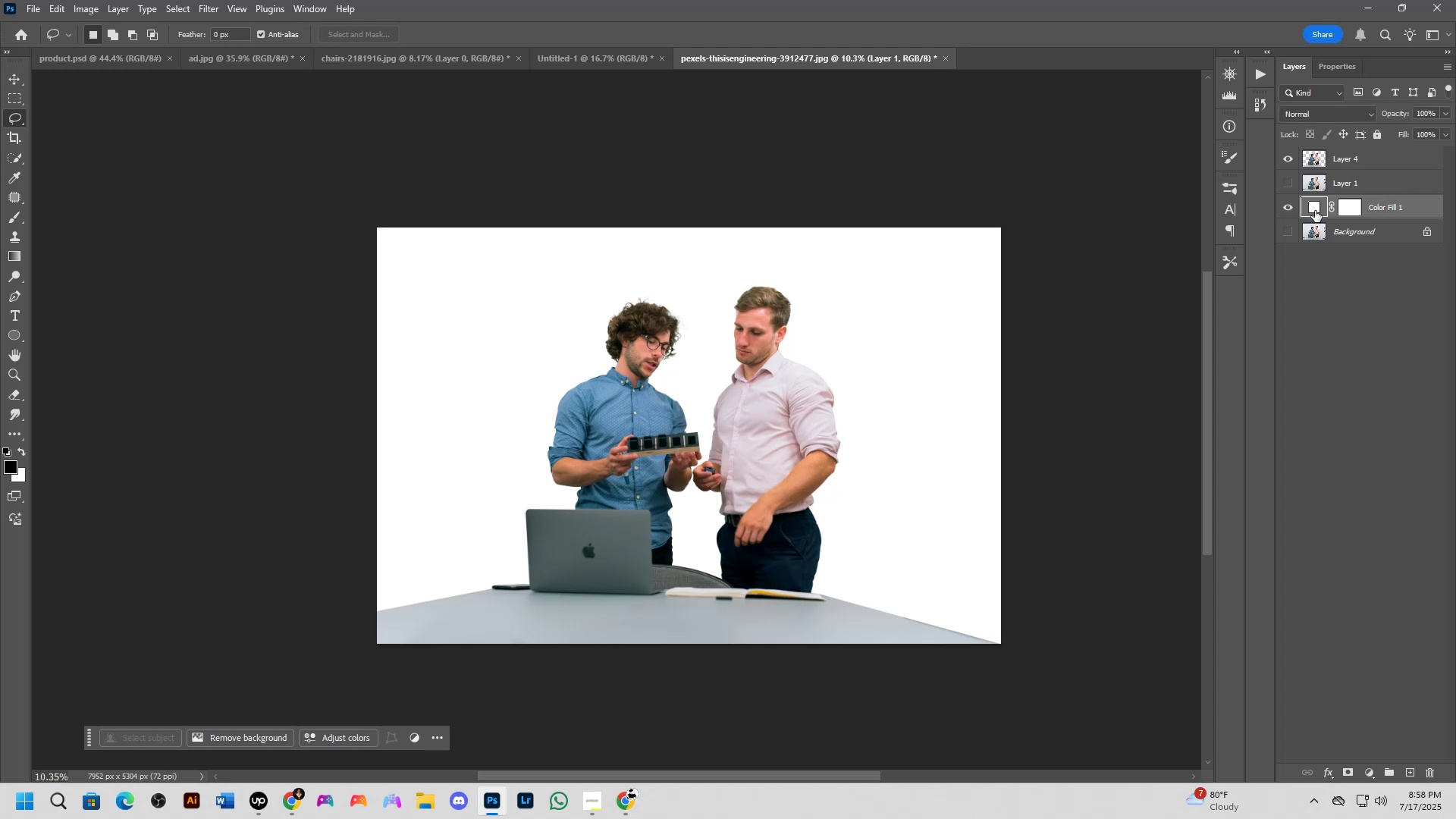 
triple_click([1315, 211])
 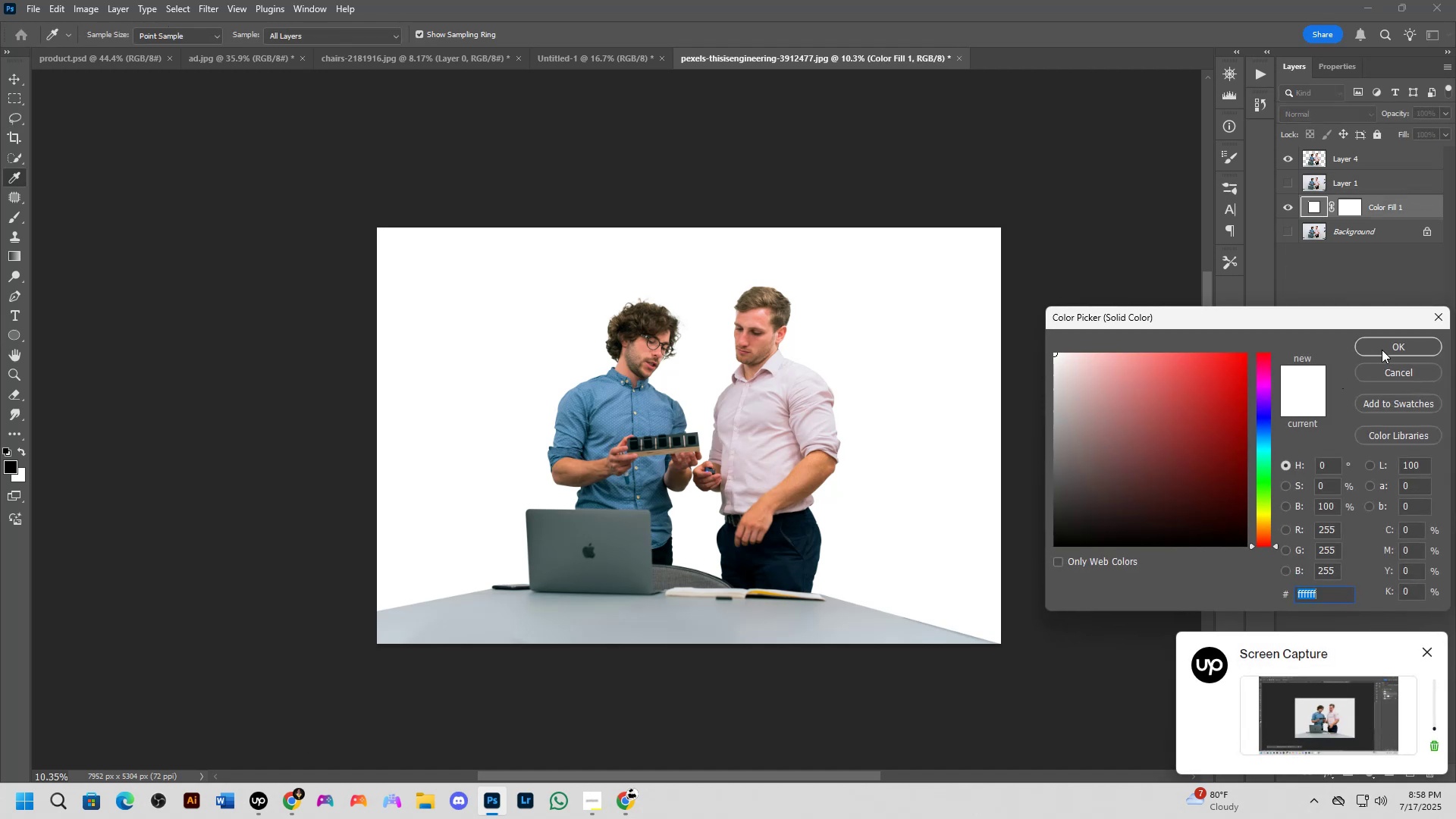 
hold_key(key=Space, duration=0.58)
 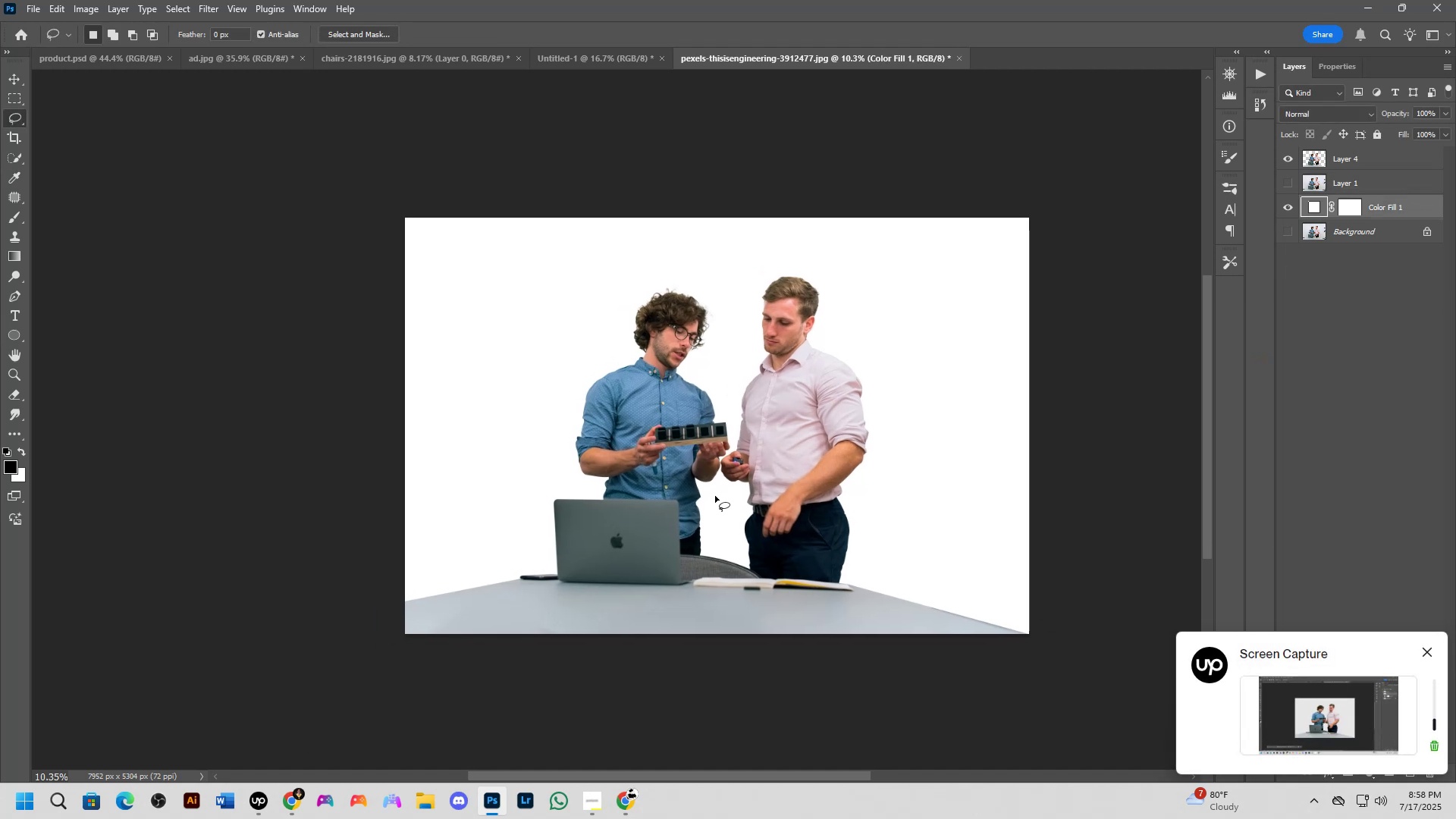 
scroll: coordinate [717, 475], scroll_direction: up, amount: 4.0
 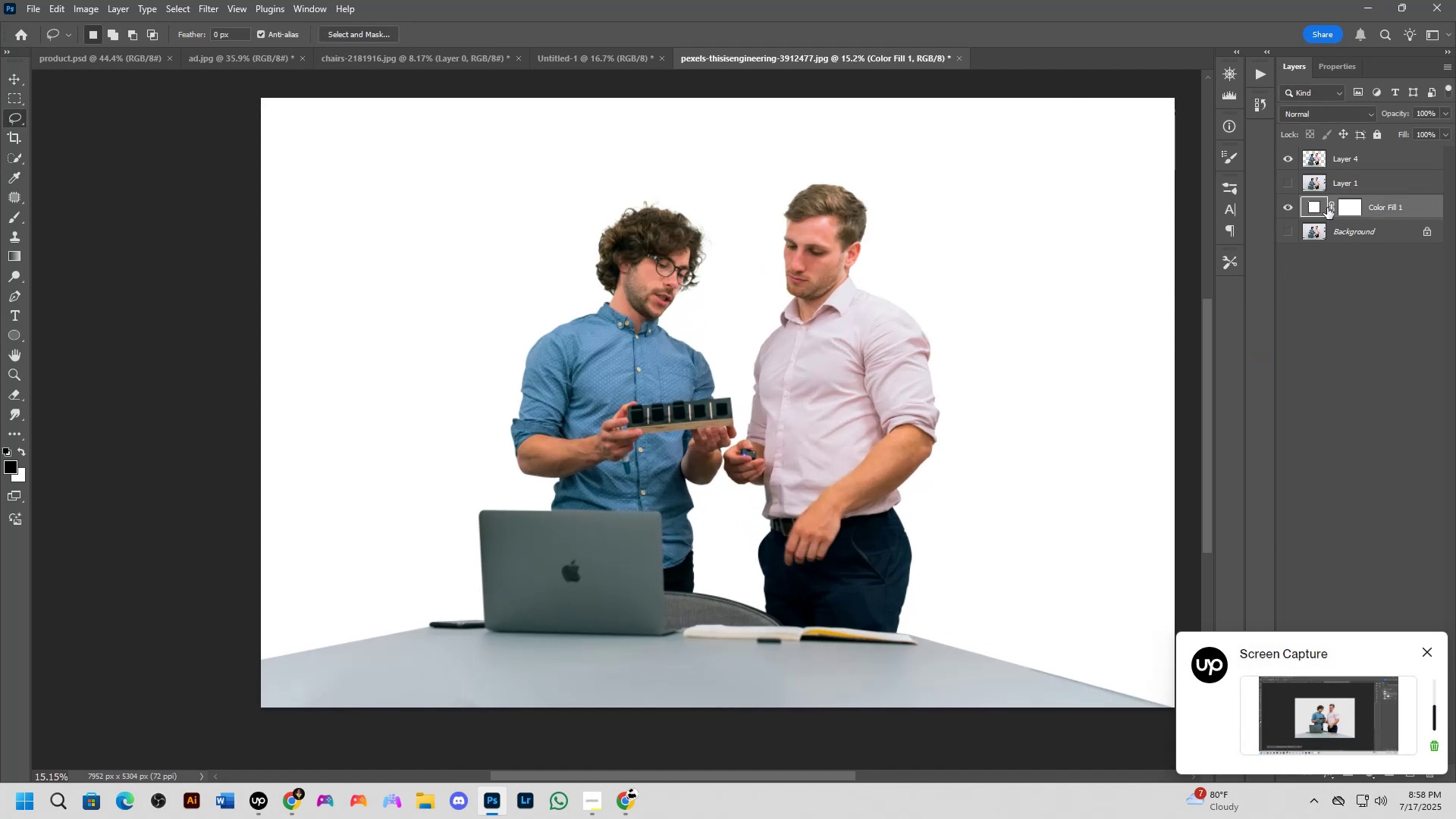 
double_click([1310, 209])
 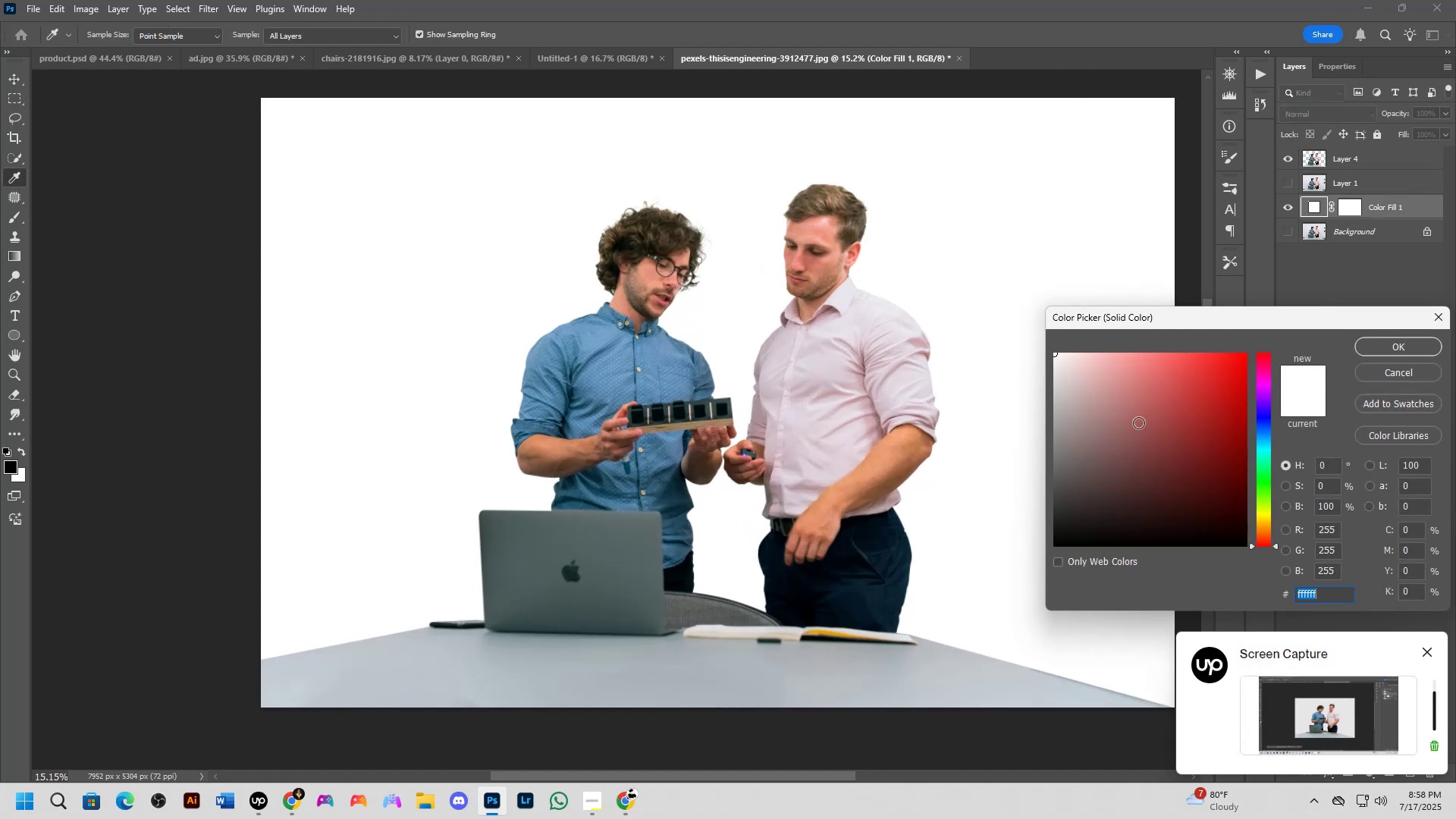 
left_click([1112, 382])
 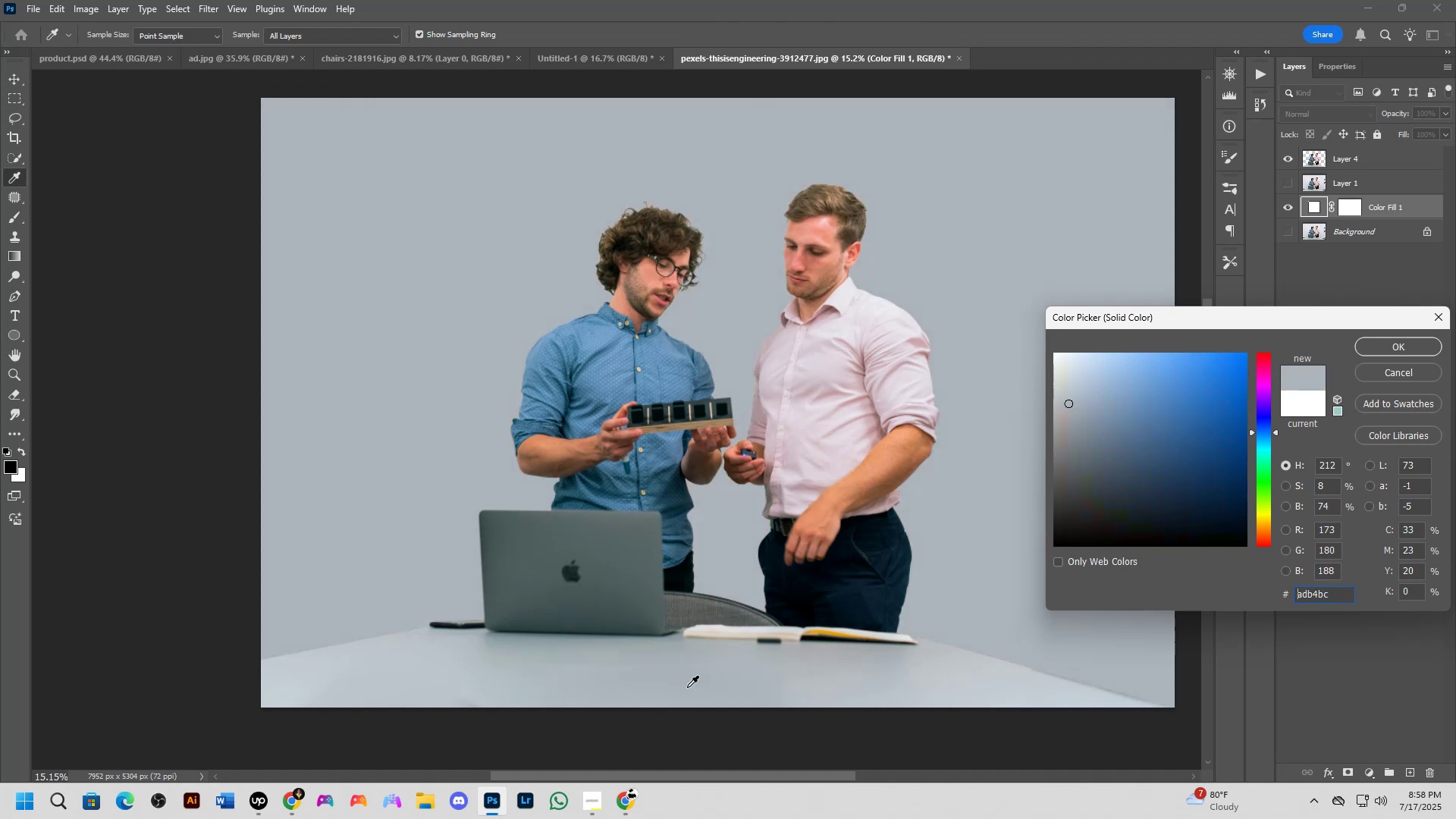 
left_click([1145, 375])
 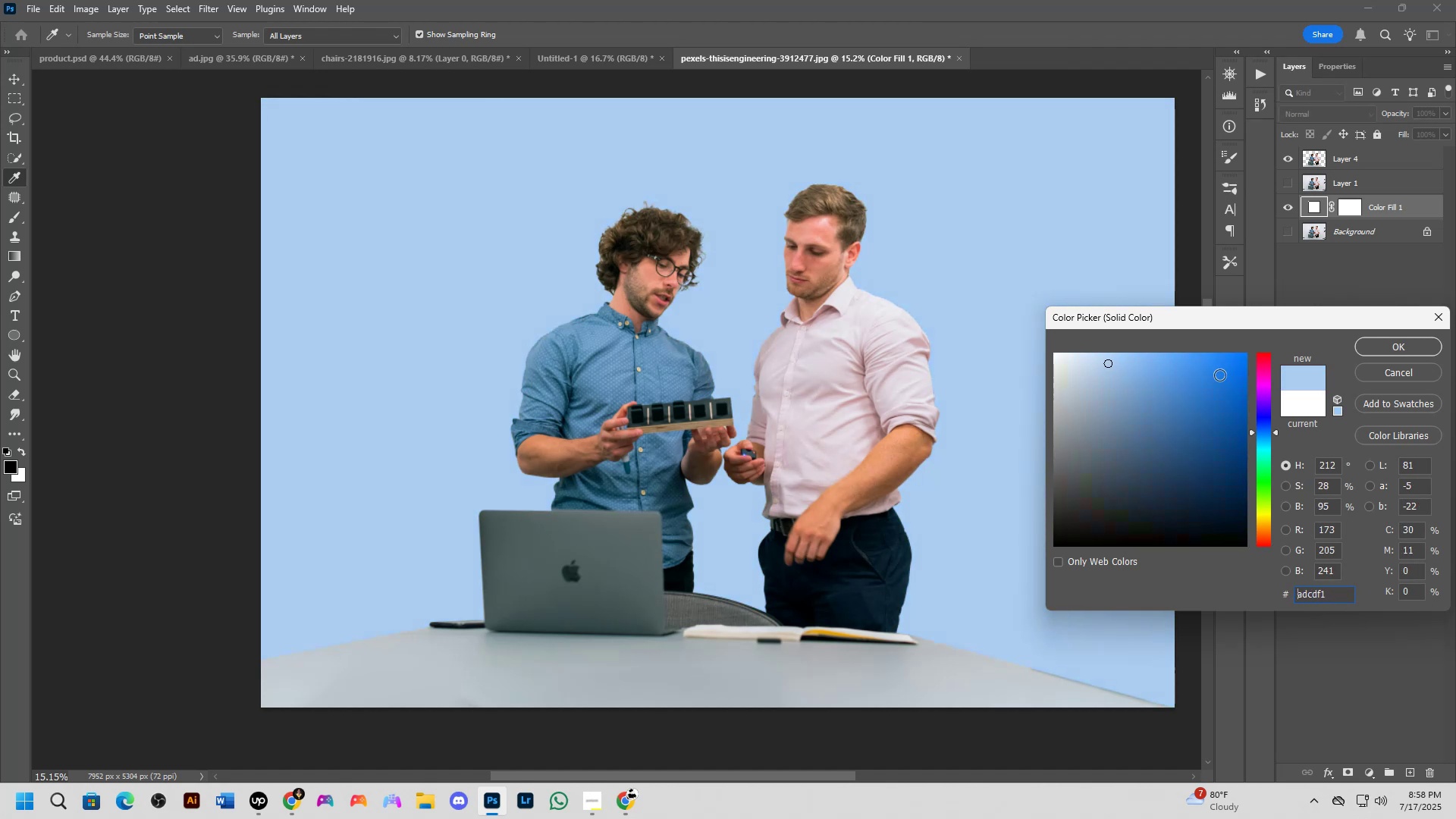 
left_click([1394, 351])
 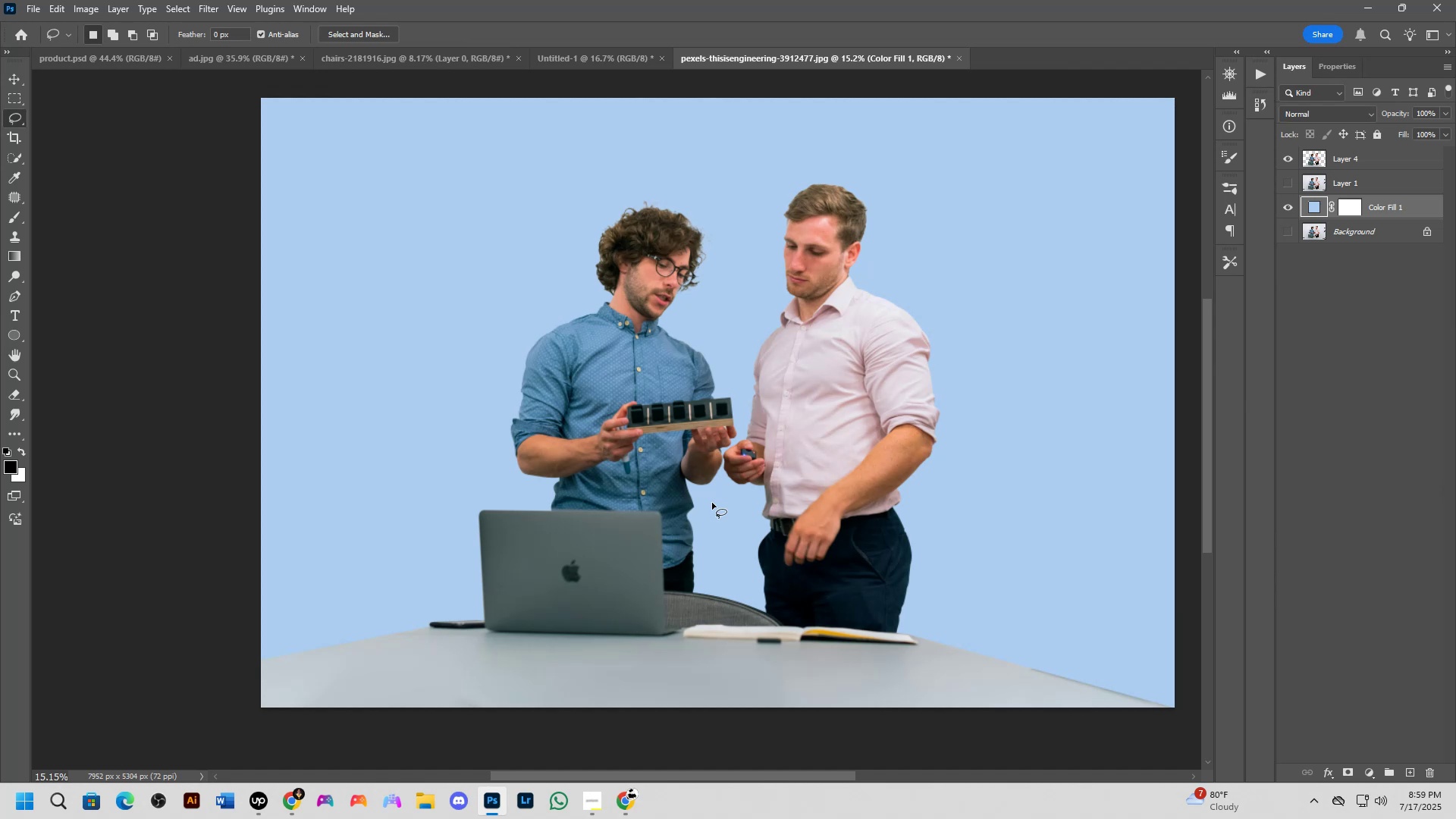 
wait(10.95)
 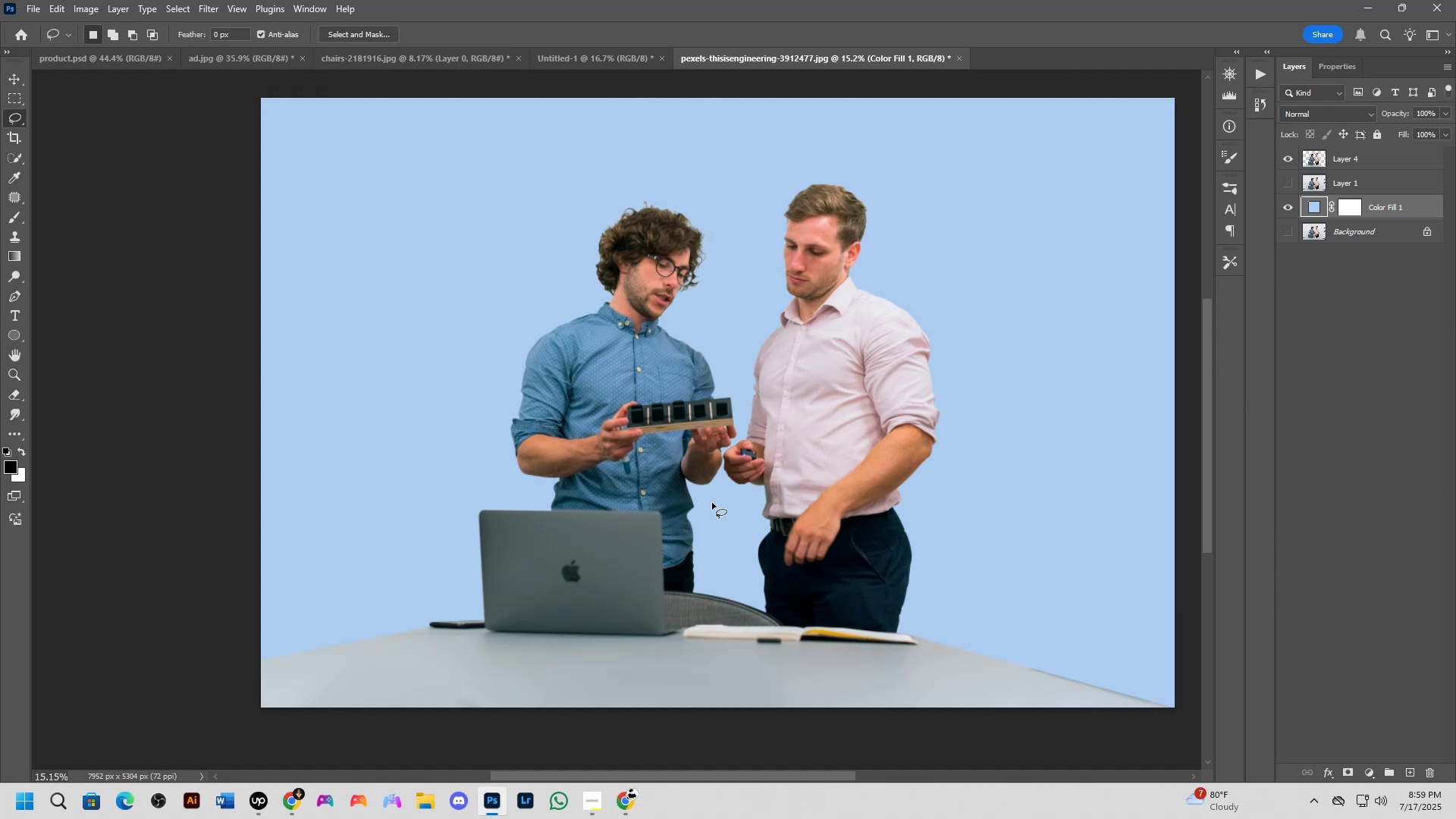 
double_click([1316, 207])
 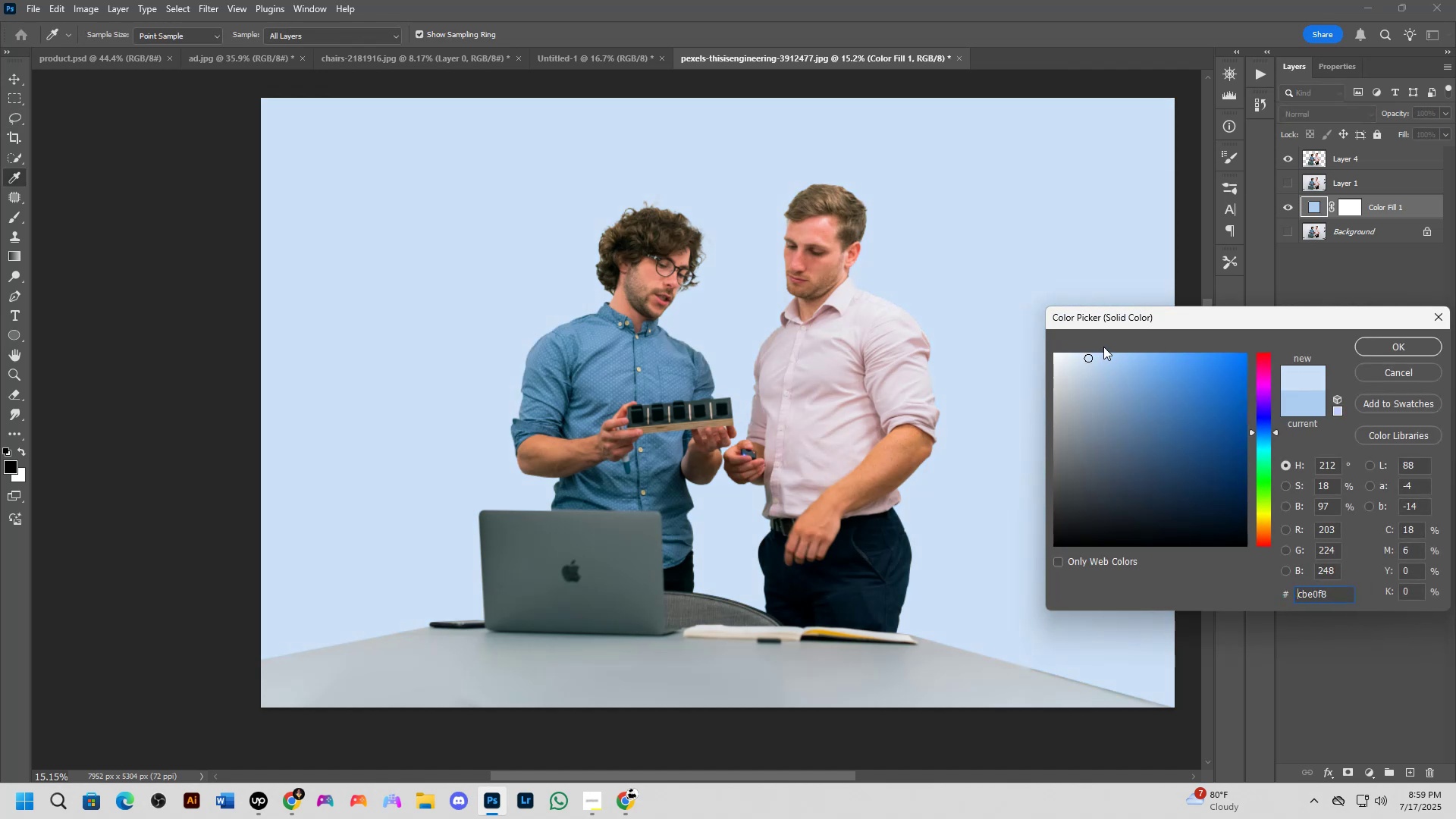 
left_click([1377, 351])
 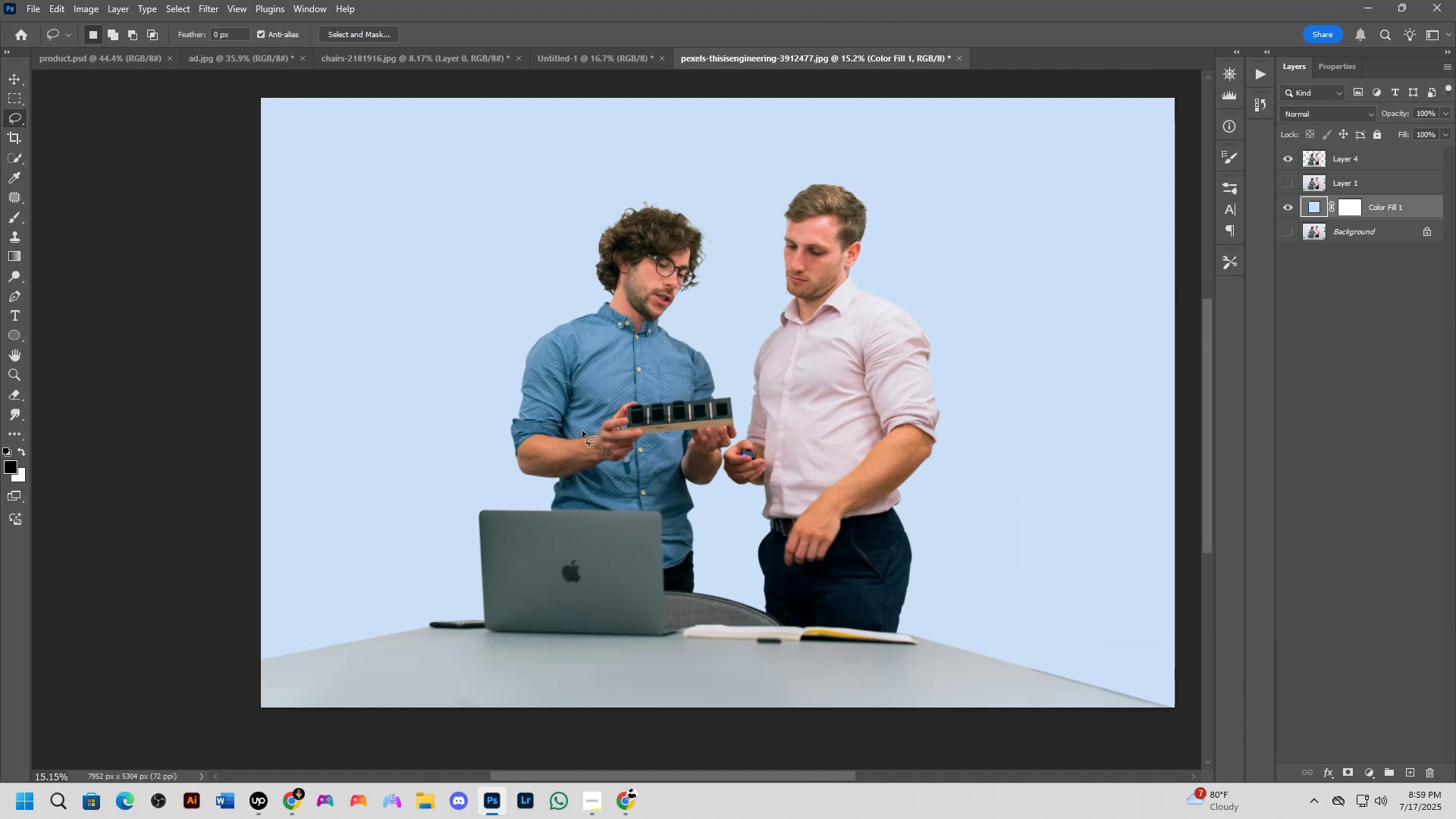 
key(Shift+ShiftLeft)
 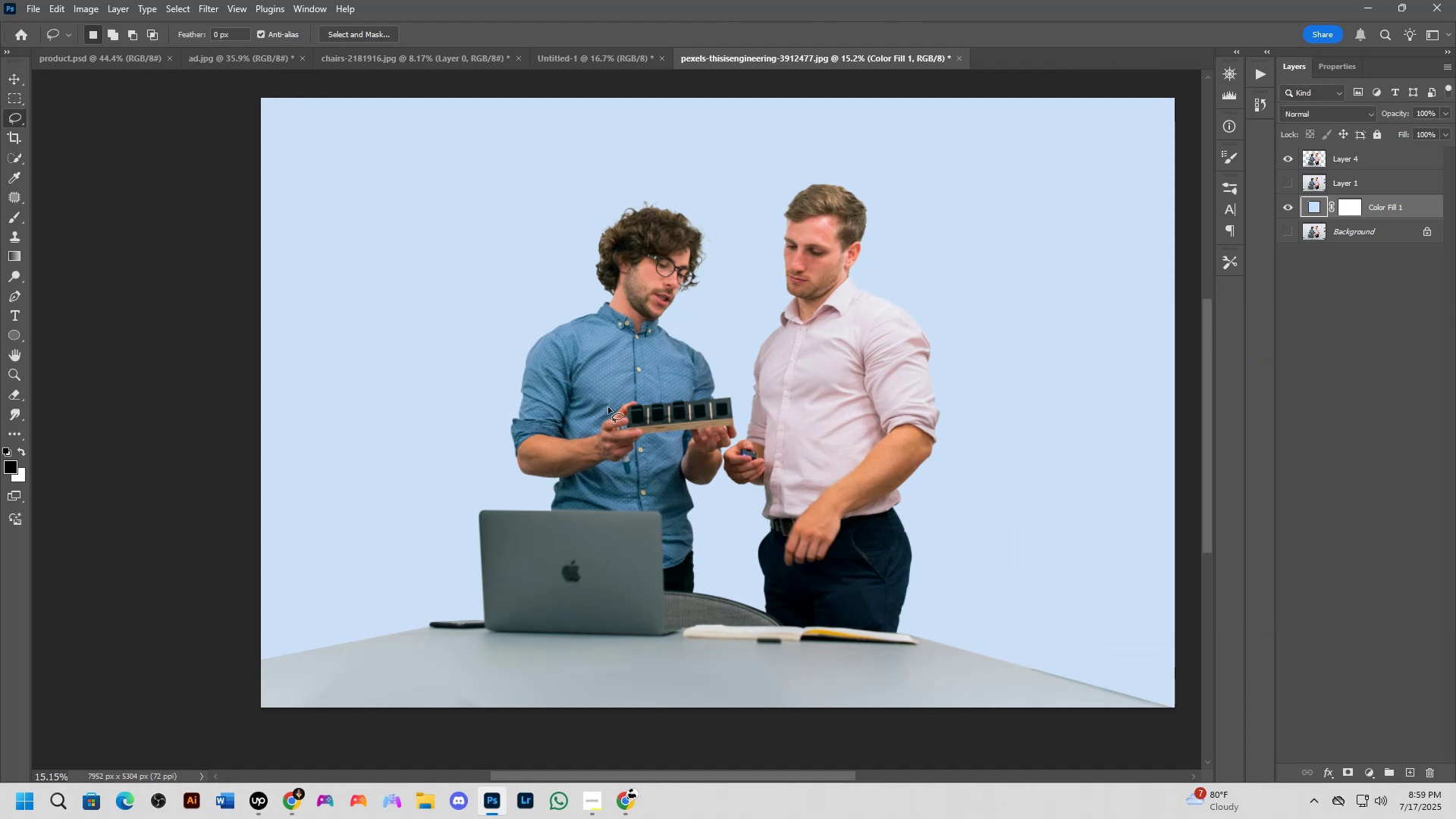 
scroll: coordinate [640, 394], scroll_direction: up, amount: 3.0
 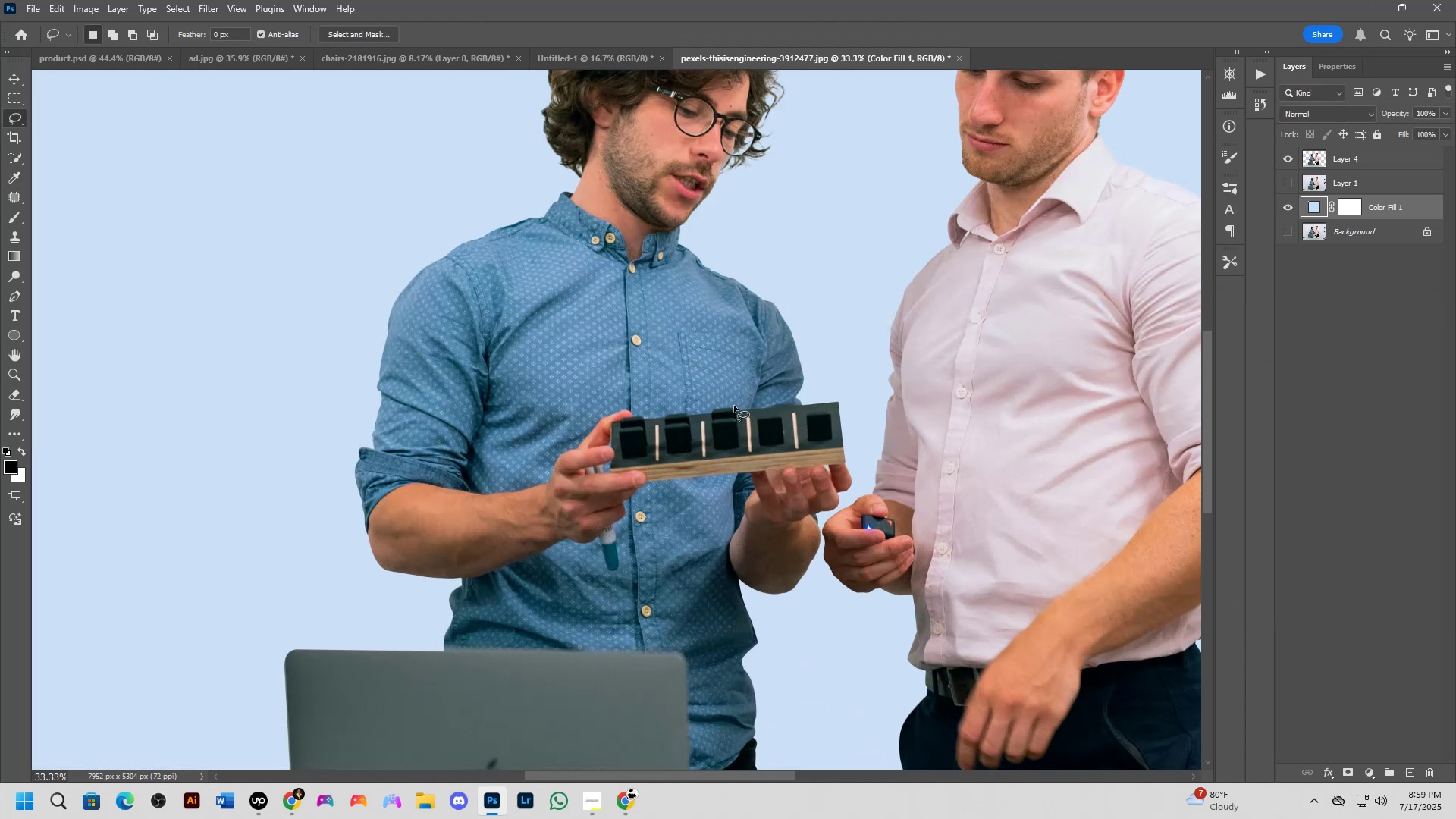 
key(Shift+ShiftLeft)
 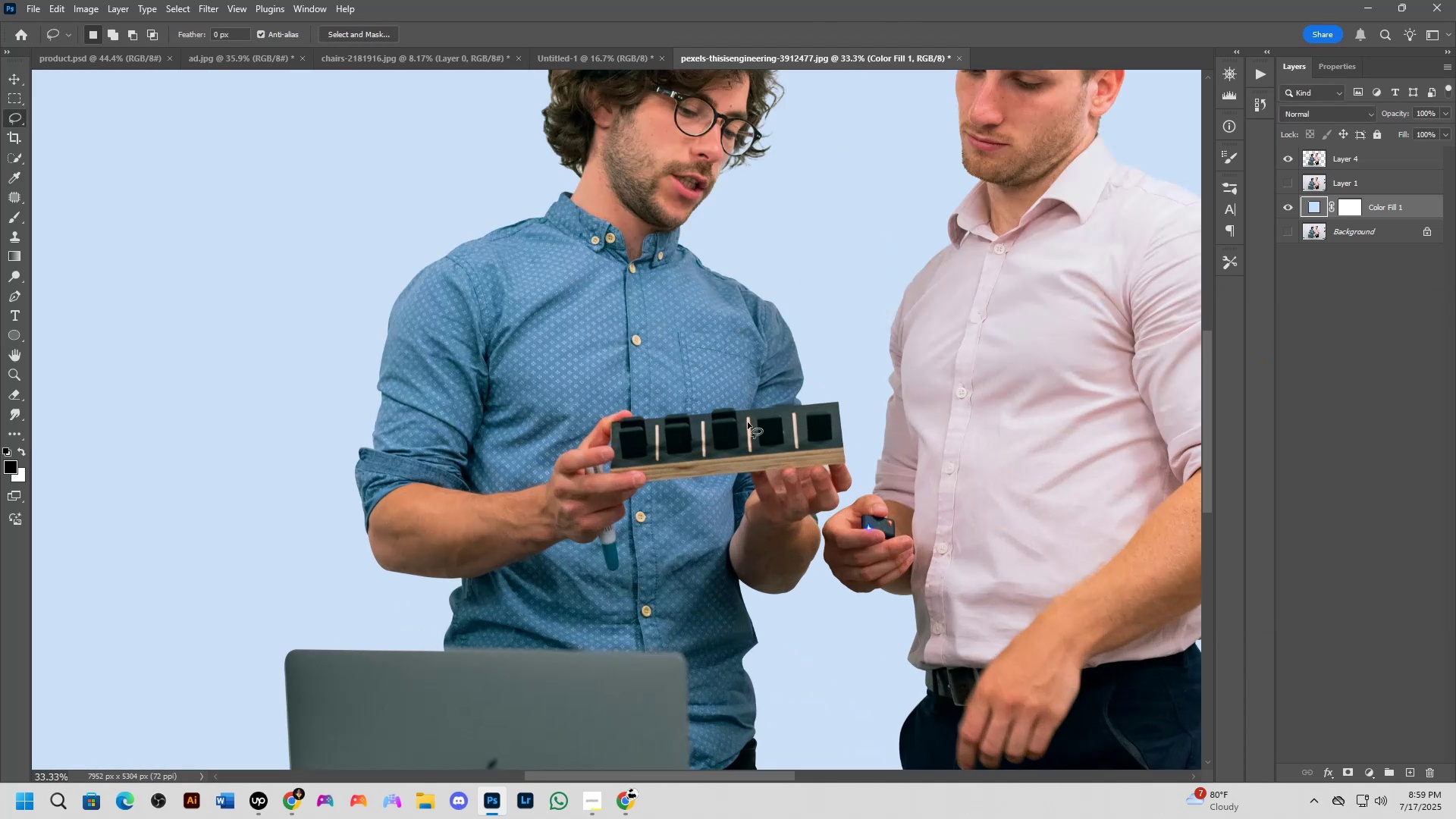 
scroll: coordinate [765, 441], scroll_direction: up, amount: 2.0
 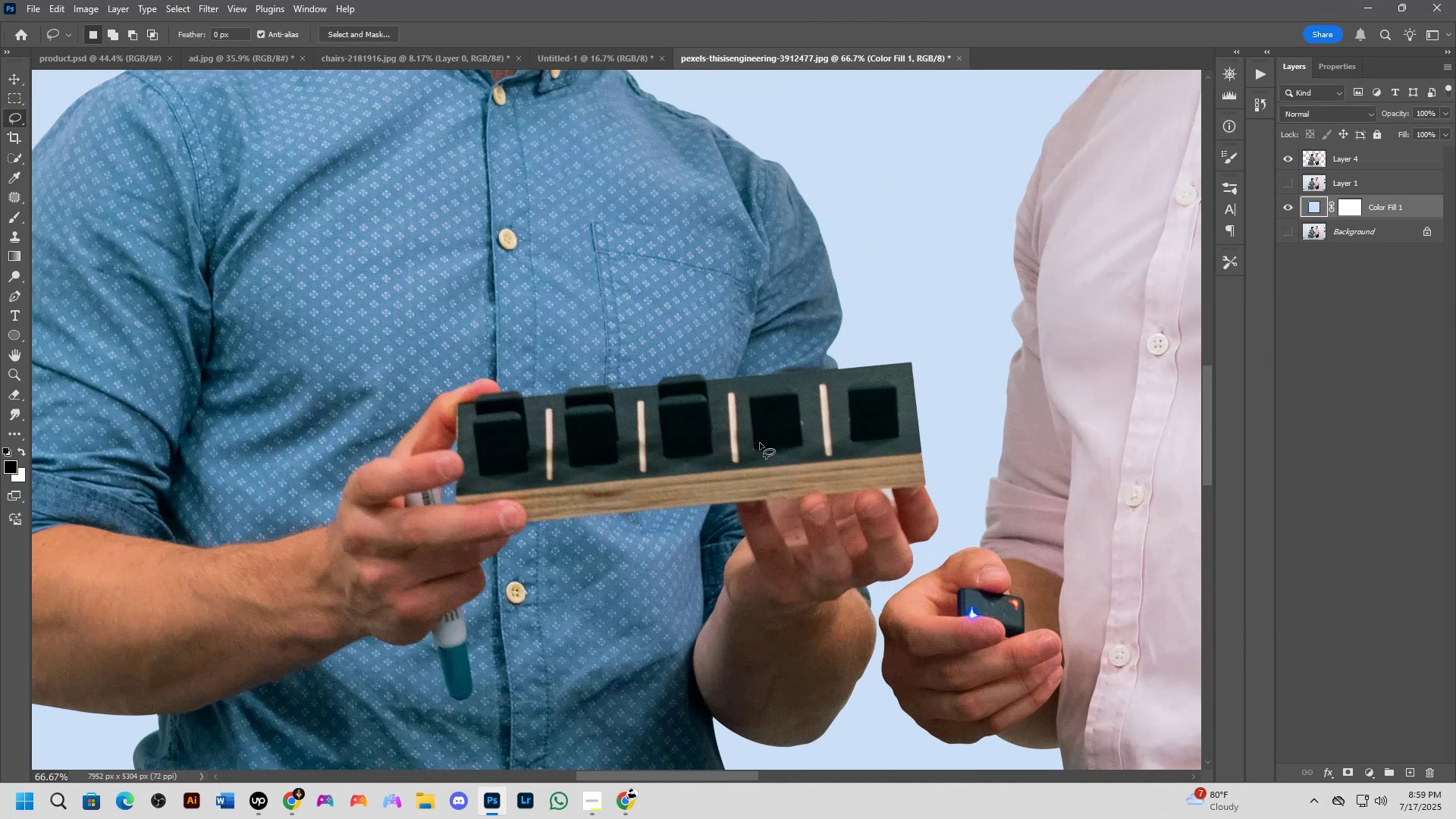 
hold_key(key=Space, duration=0.68)
 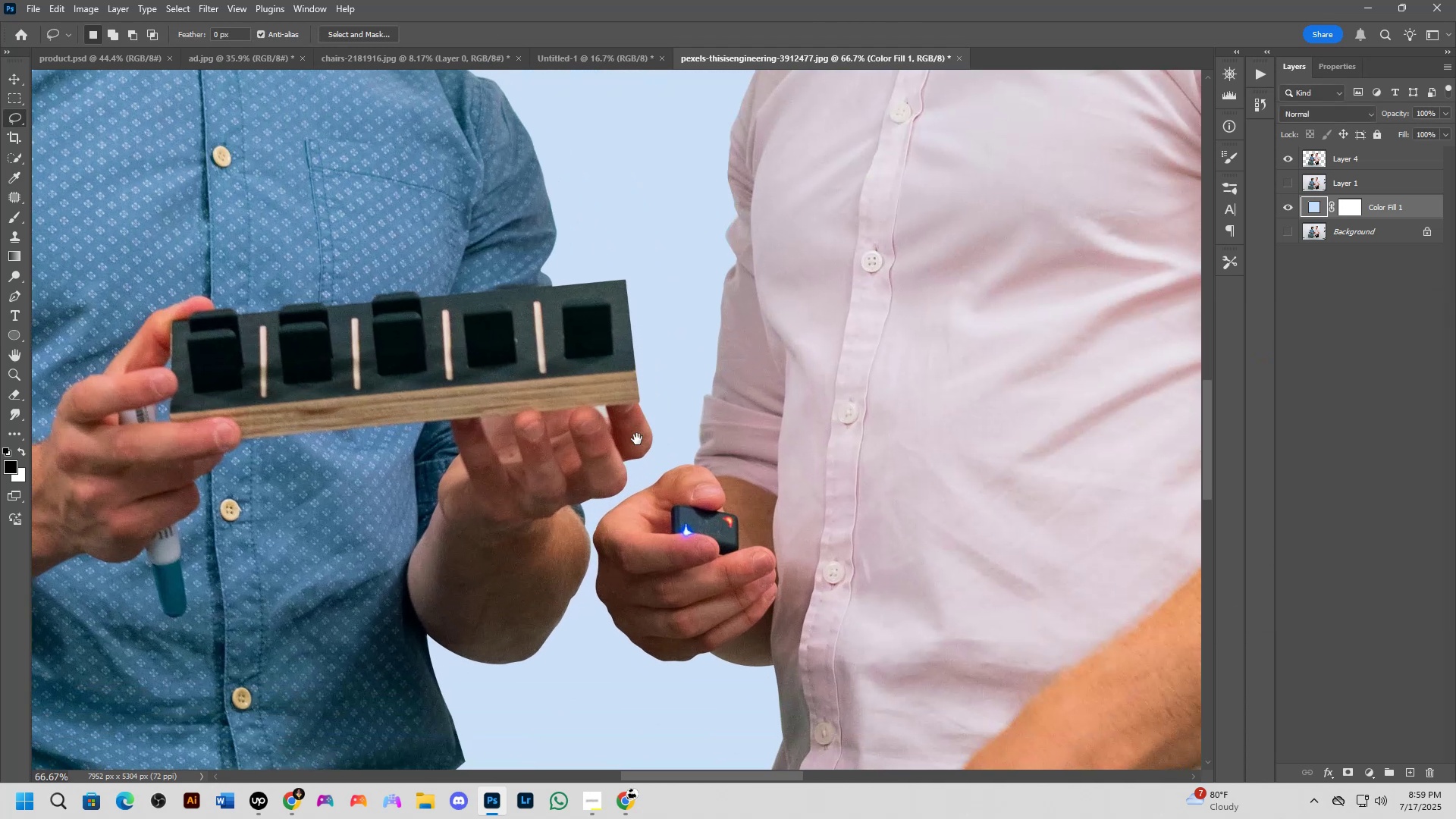 
key(Shift+ShiftLeft)
 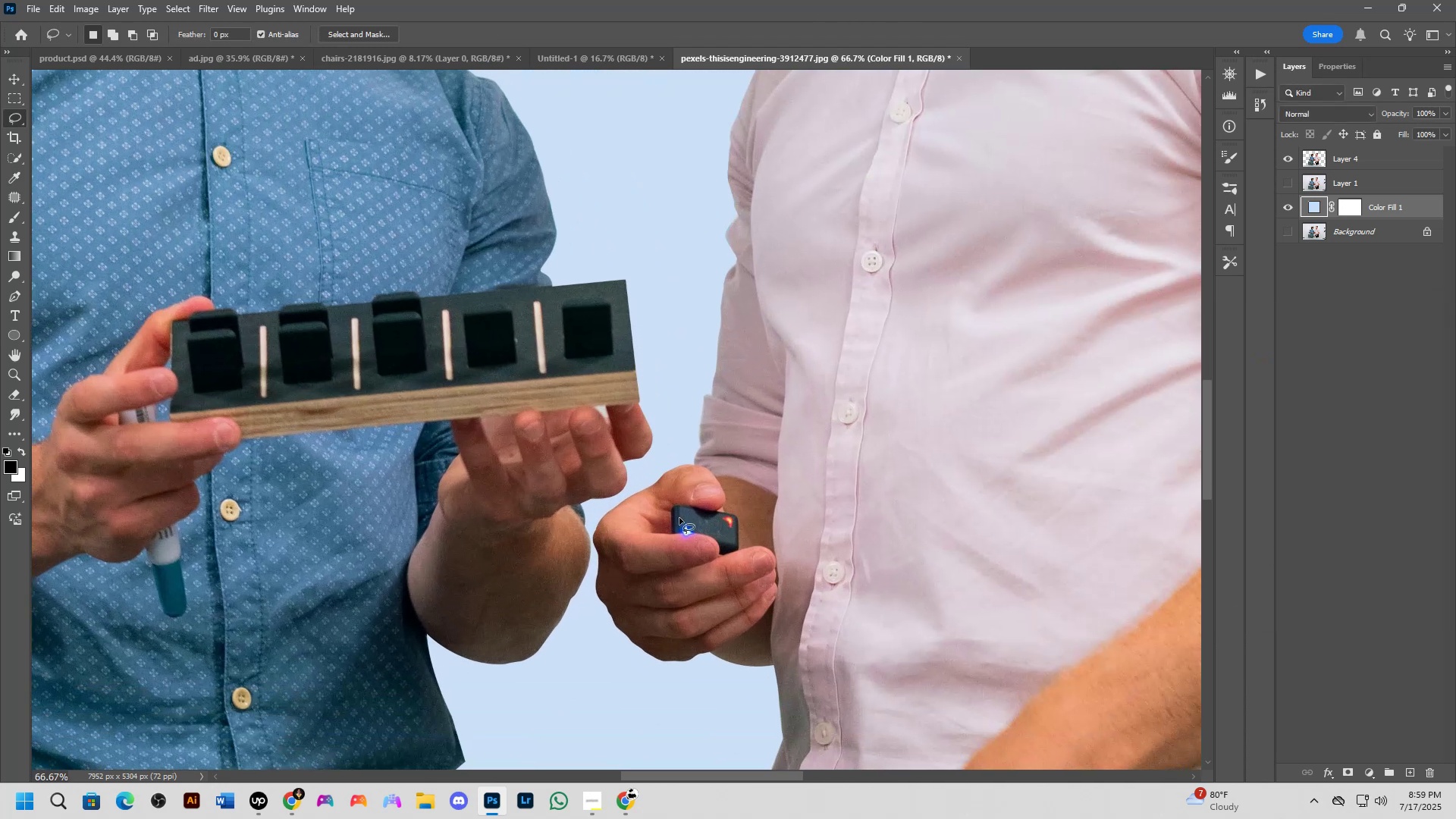 
scroll: coordinate [689, 530], scroll_direction: up, amount: 2.0
 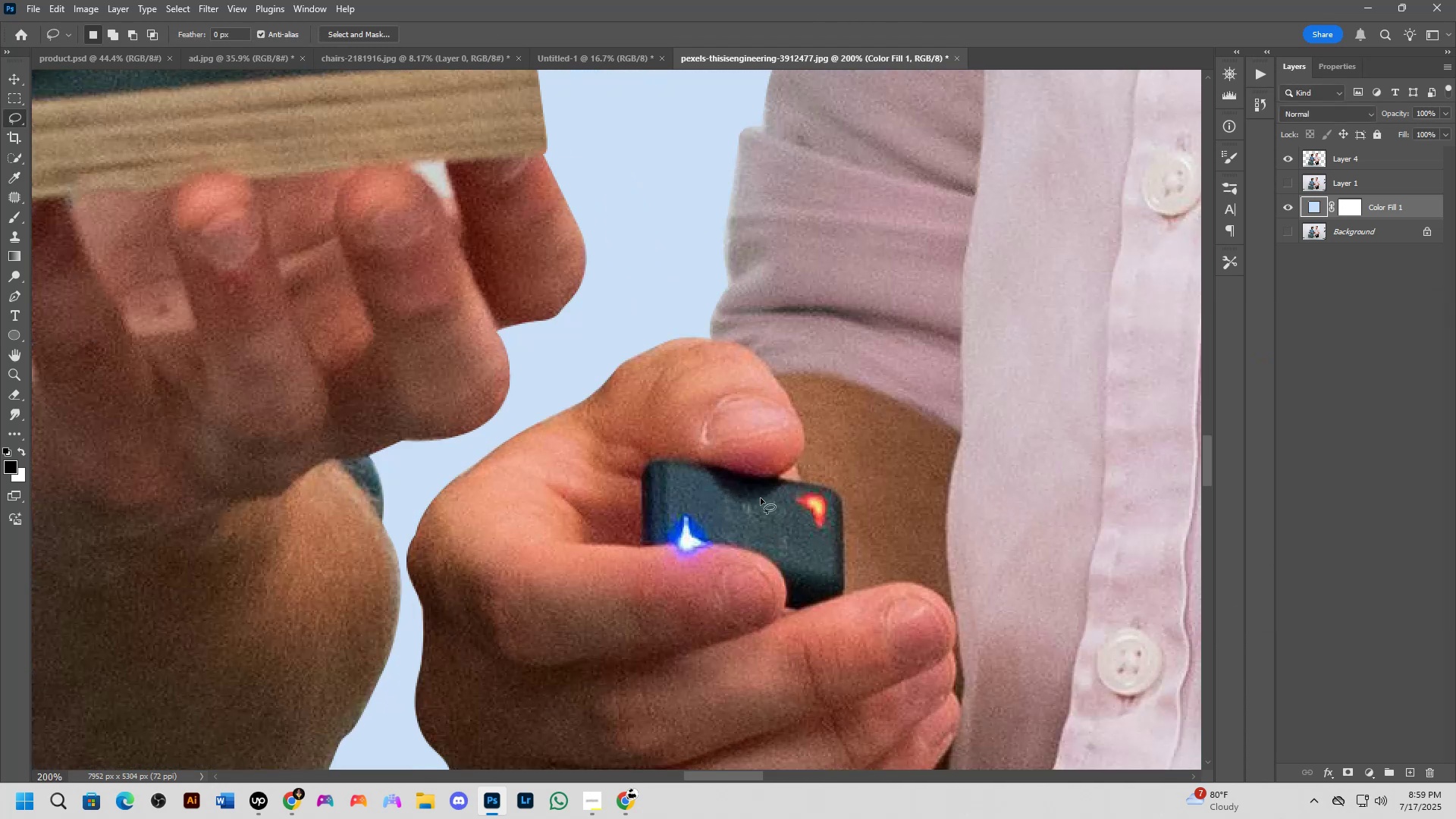 
hold_key(key=ShiftLeft, duration=0.38)
scroll: coordinate [758, 497], scroll_direction: down, amount: 10.0
 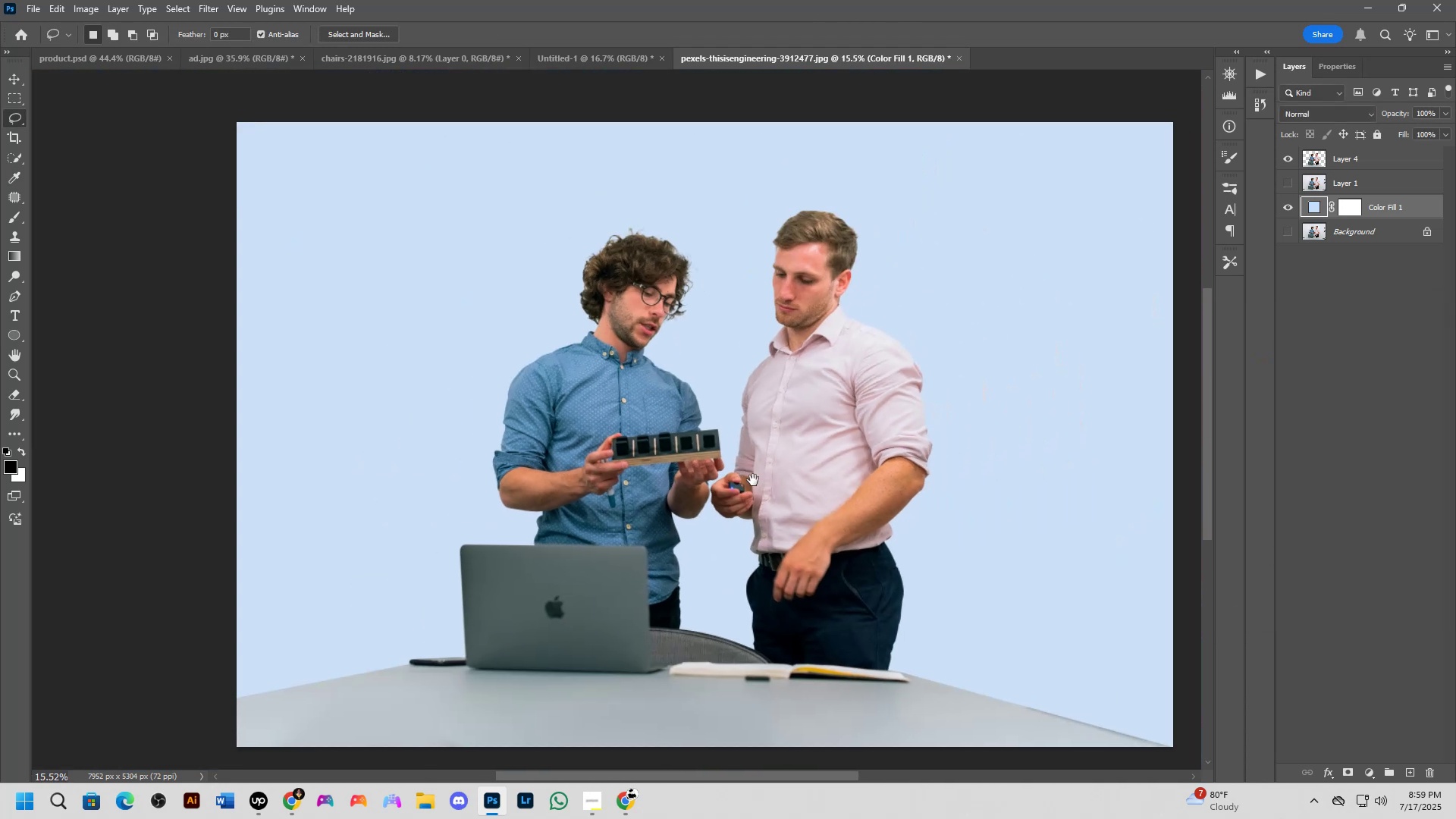 
key(Shift+ShiftLeft)
 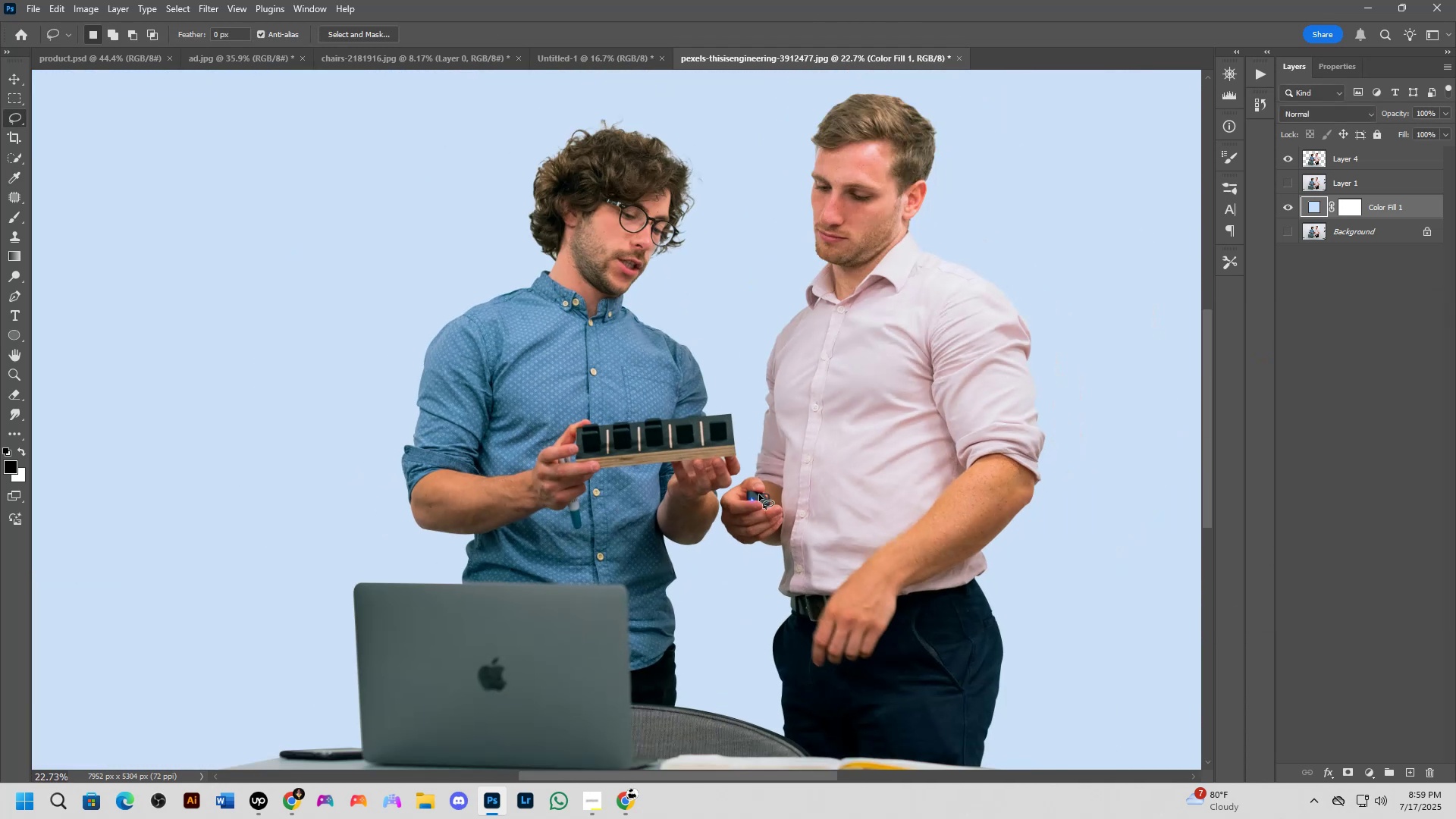 
hold_key(key=Space, duration=0.62)
 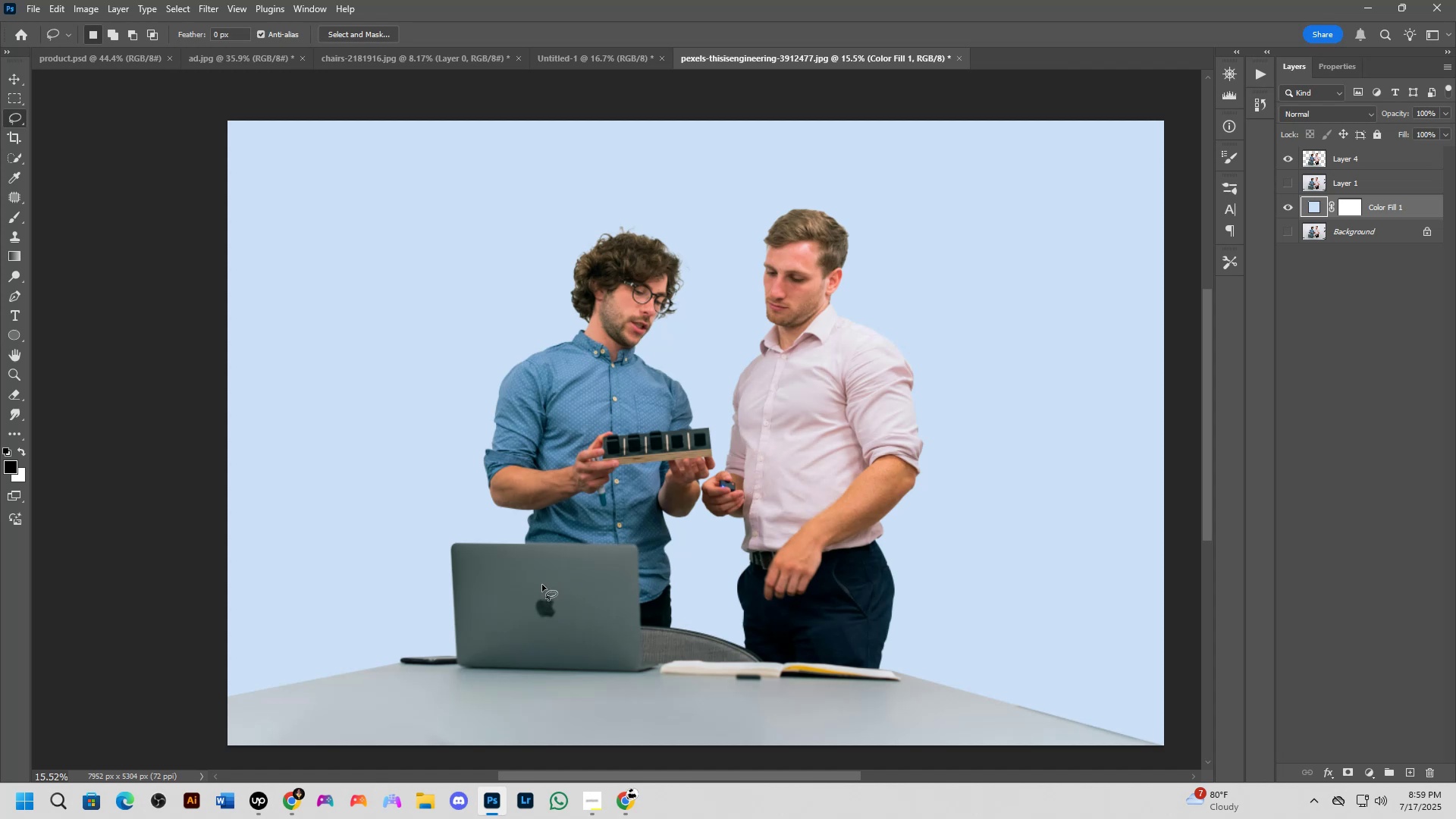 
wait(44.02)
 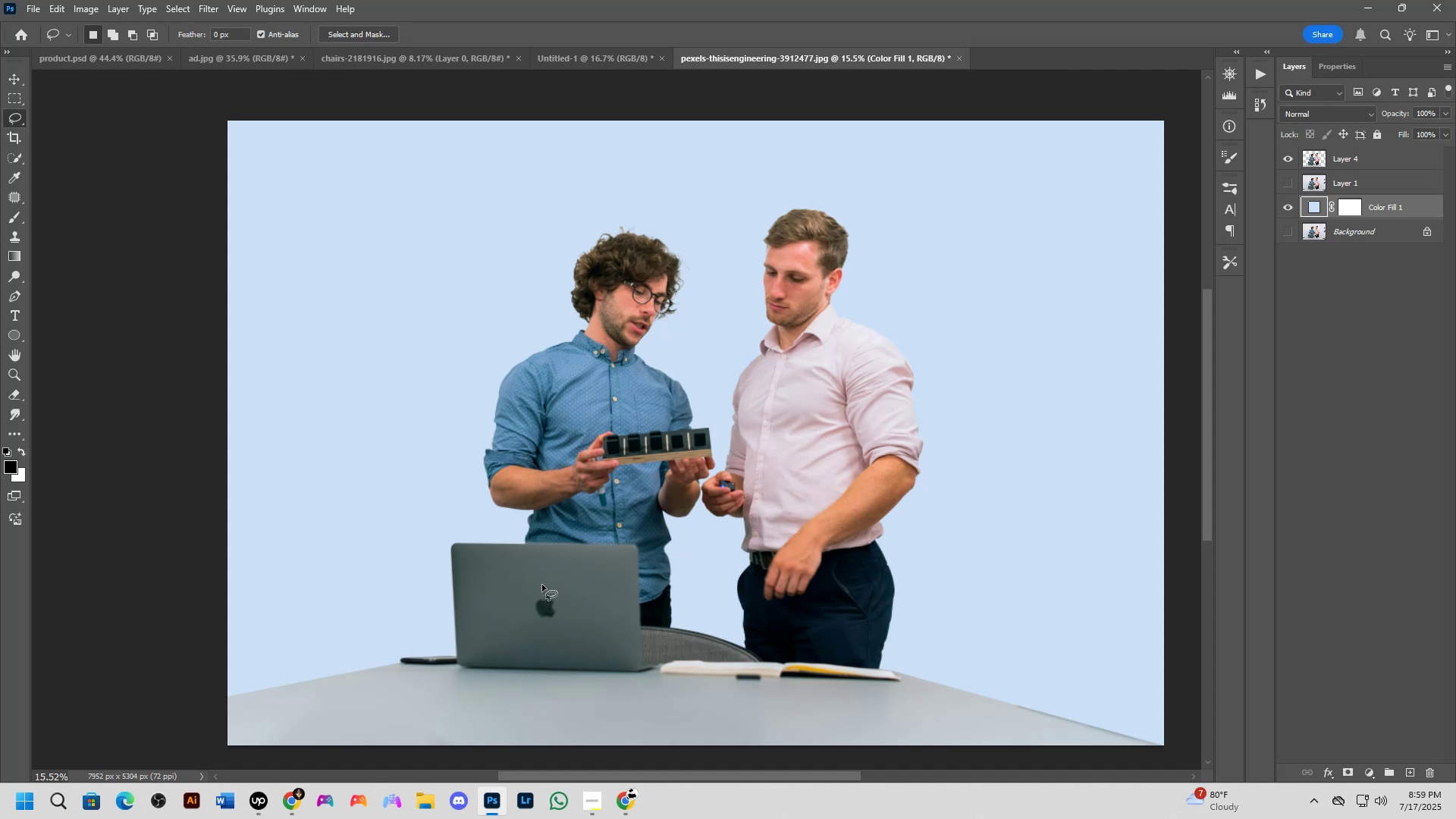 
scroll: coordinate [566, 565], scroll_direction: down, amount: 2.0
 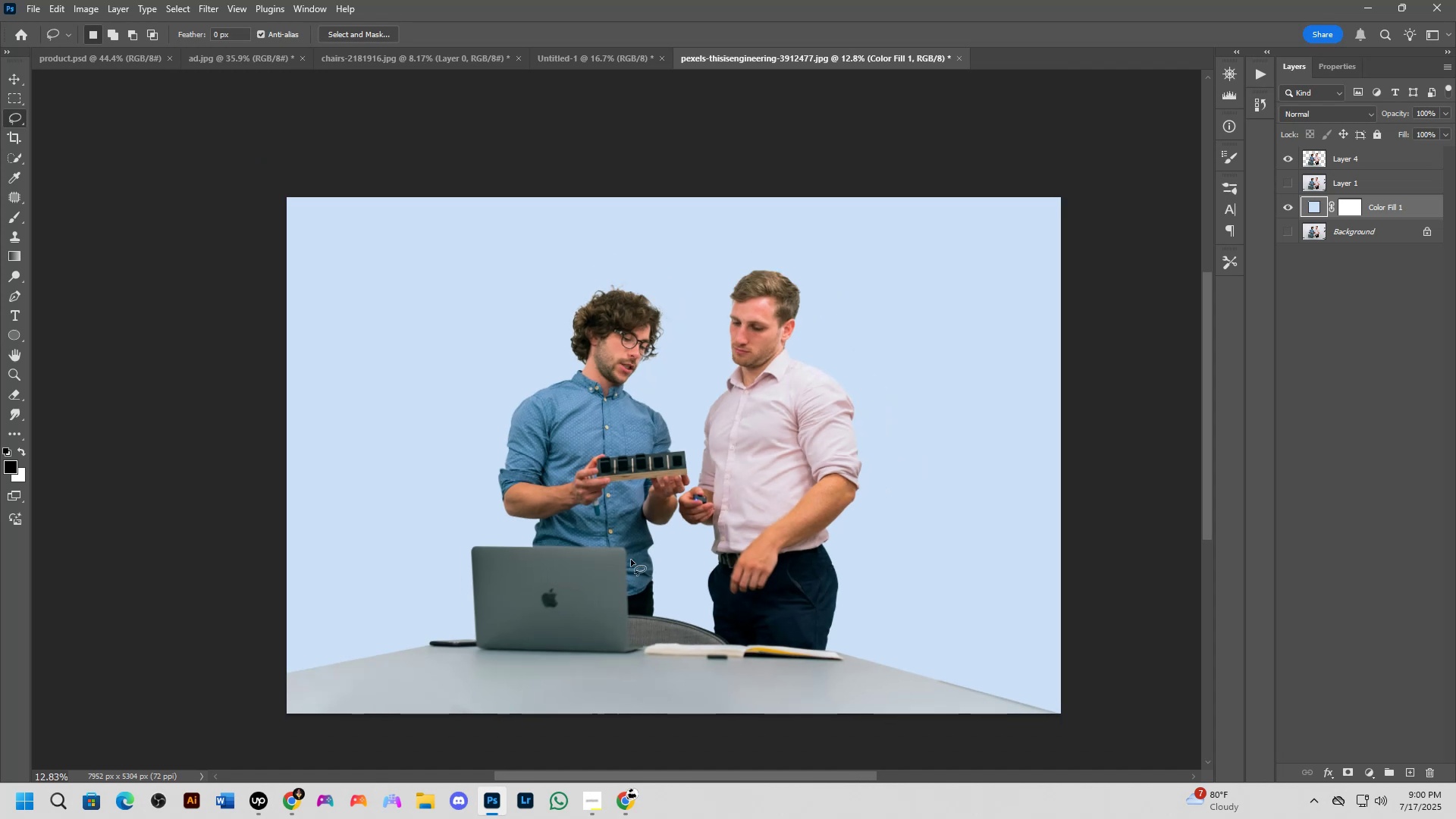 
hold_key(key=Space, duration=0.39)
 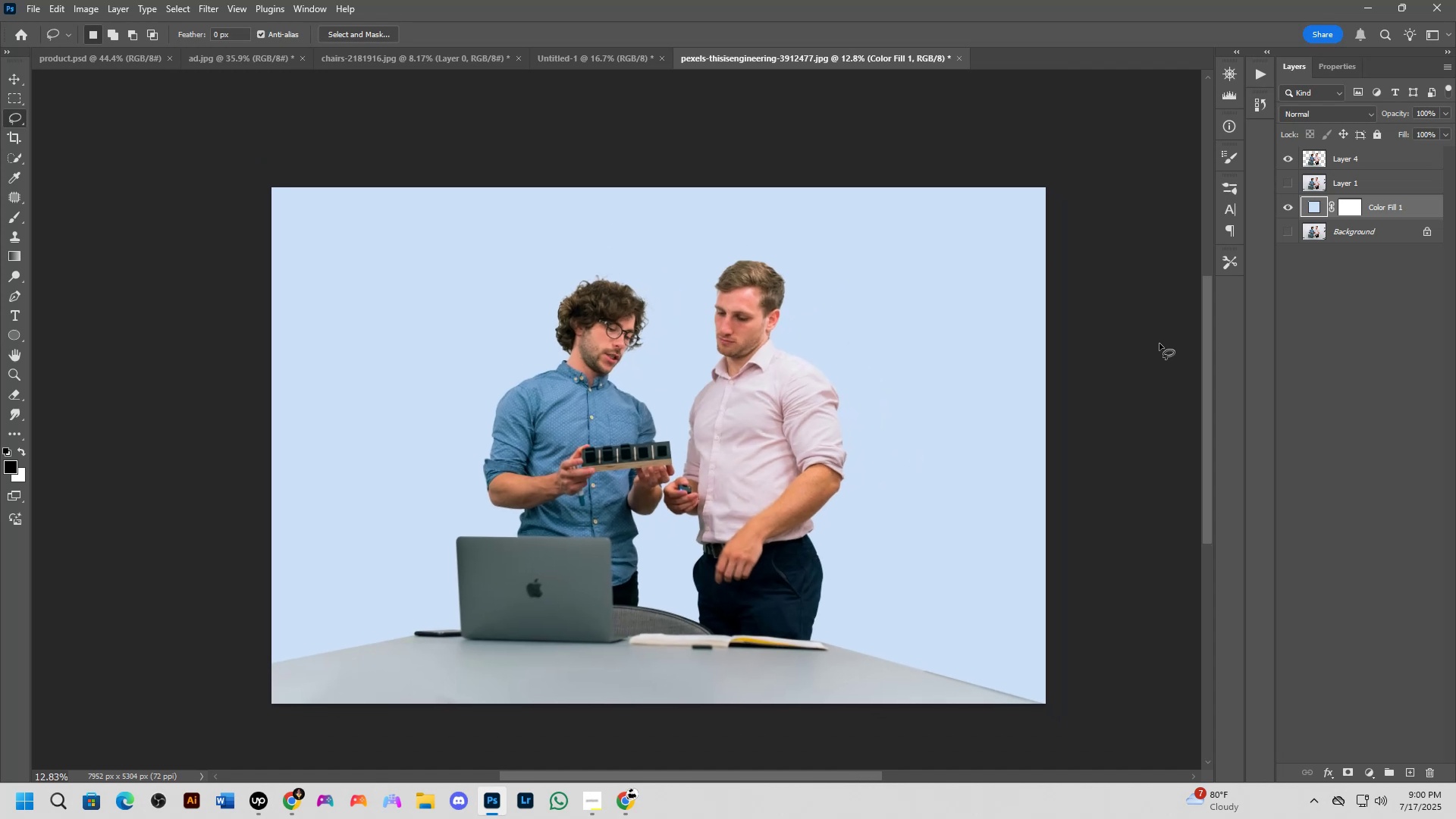 
key(T)
 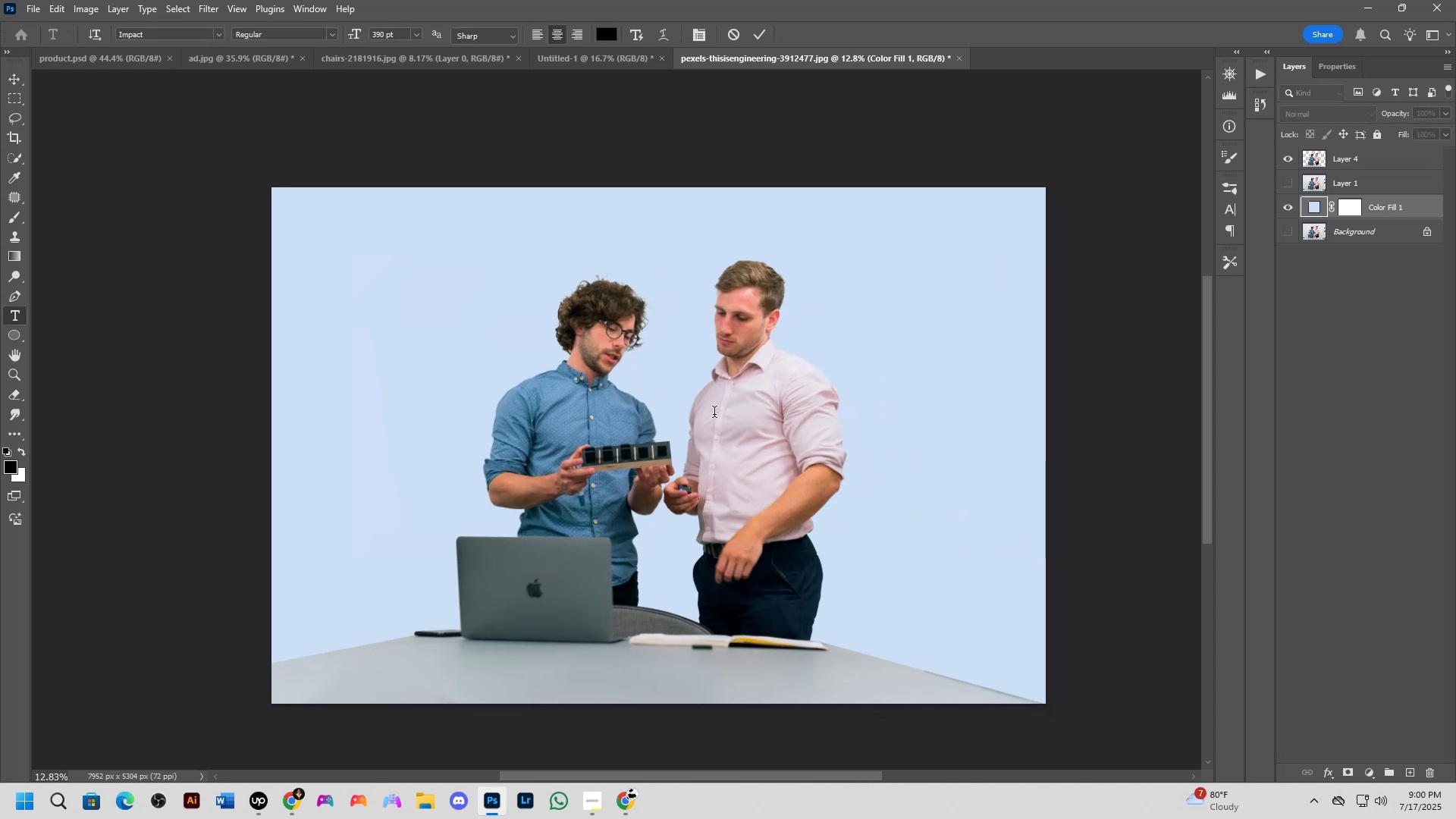 
wait(6.52)
 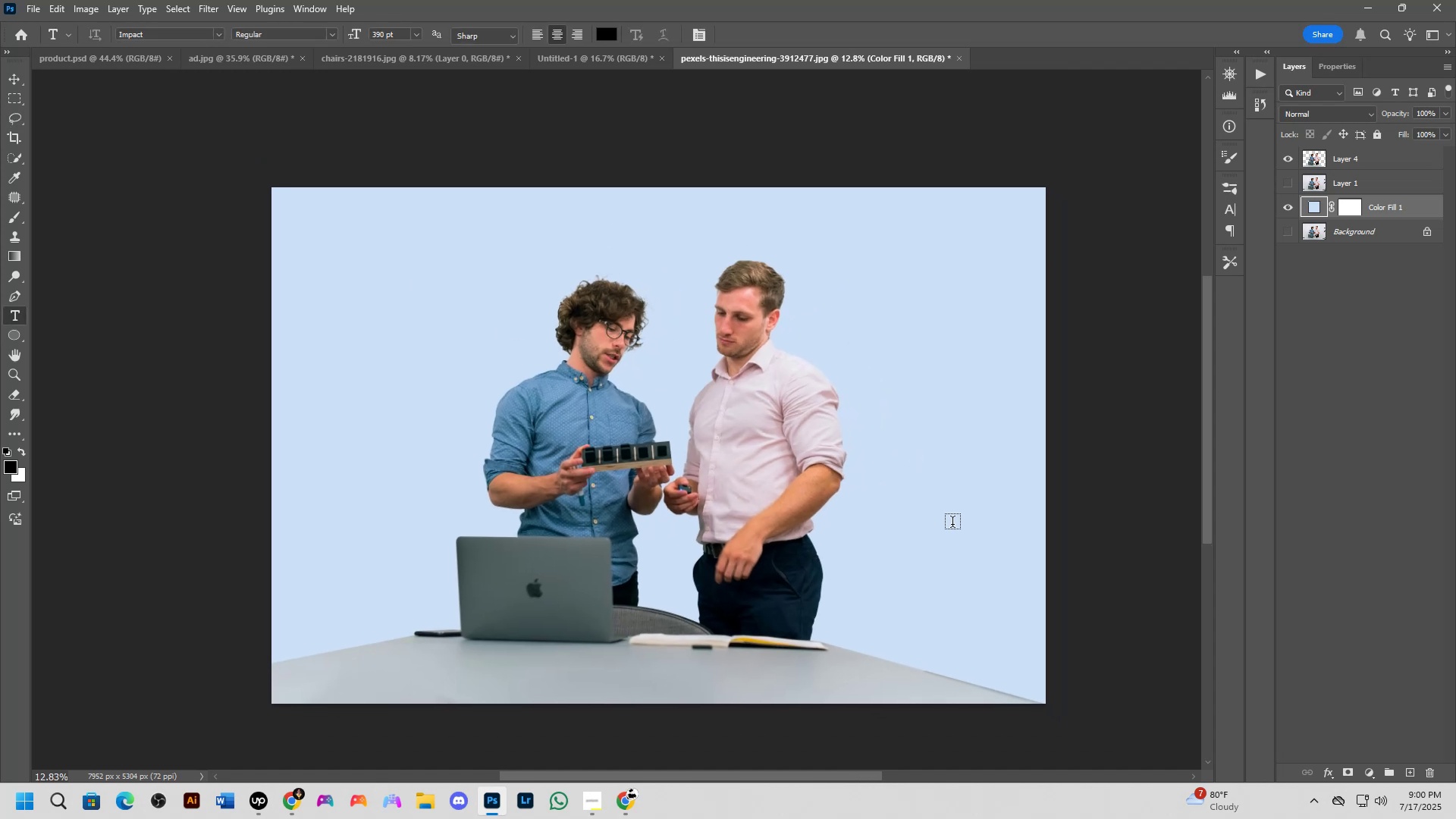 
key(NumpadEnter)
 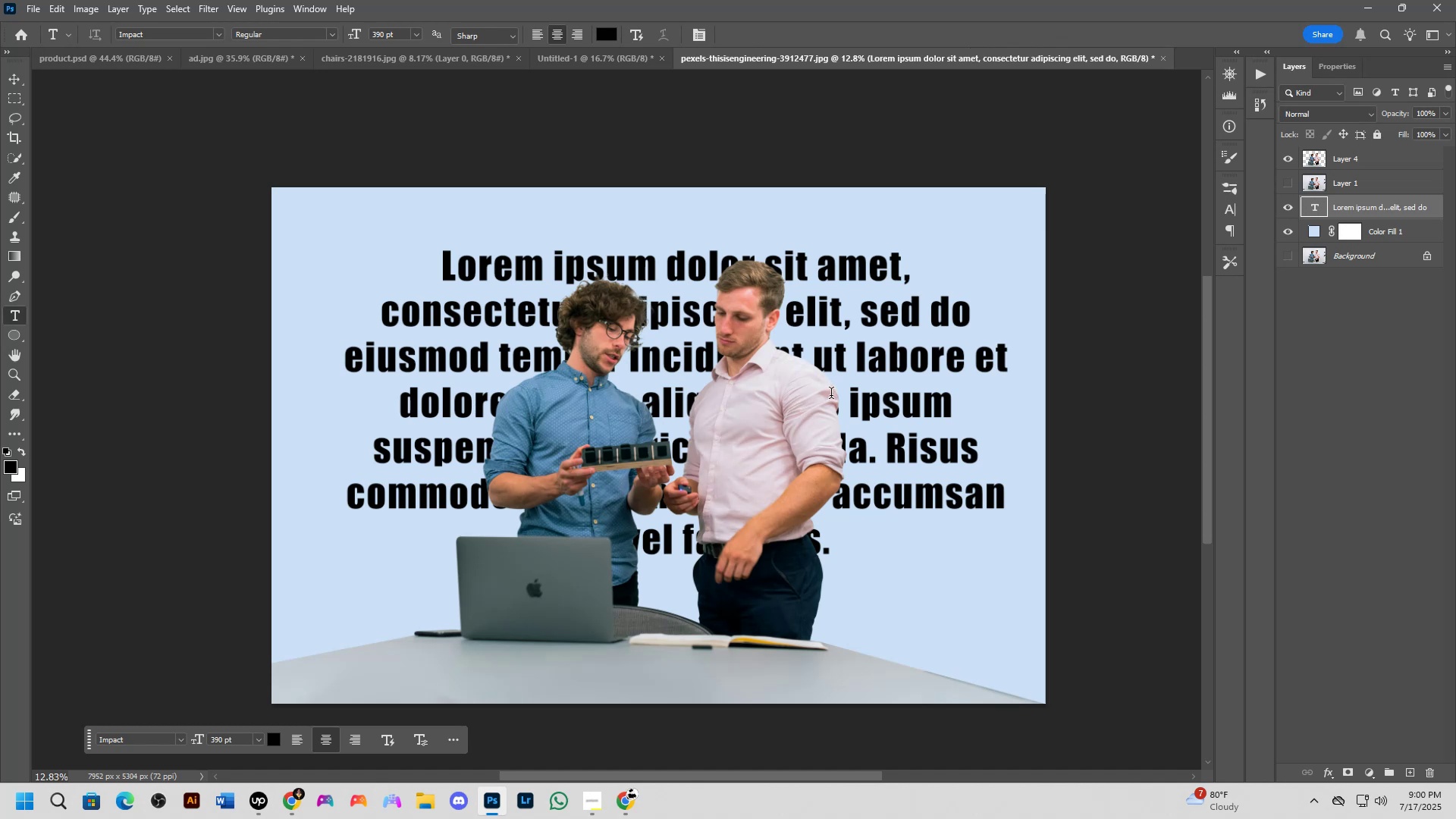 
hold_key(key=ShiftLeft, duration=0.36)
scroll: coordinate [733, 427], scroll_direction: up, amount: 3.0
 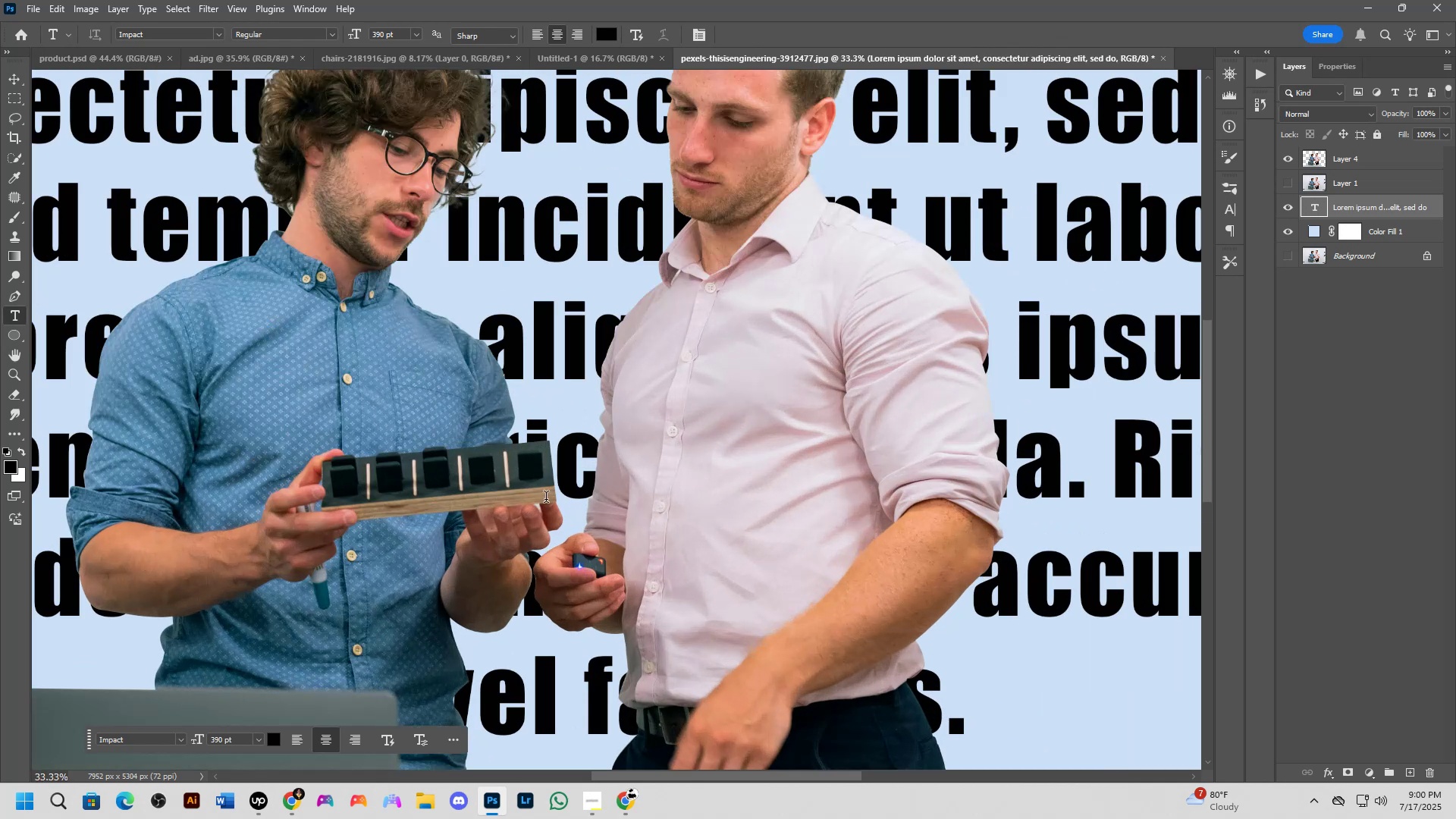 
hold_key(key=ShiftLeft, duration=0.72)
scroll: coordinate [539, 504], scroll_direction: down, amount: 4.0
 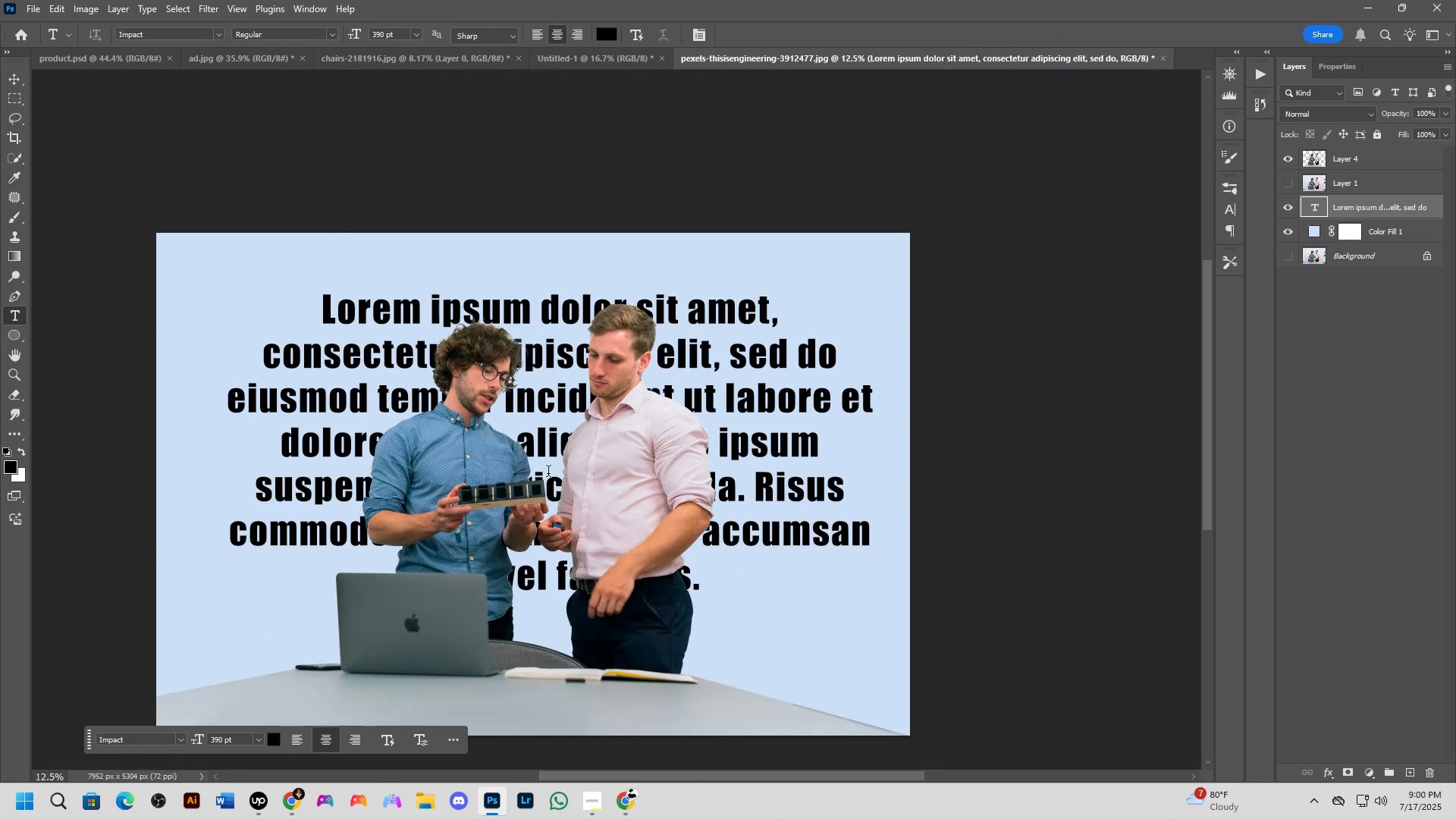 
key(Alt+Tab)
 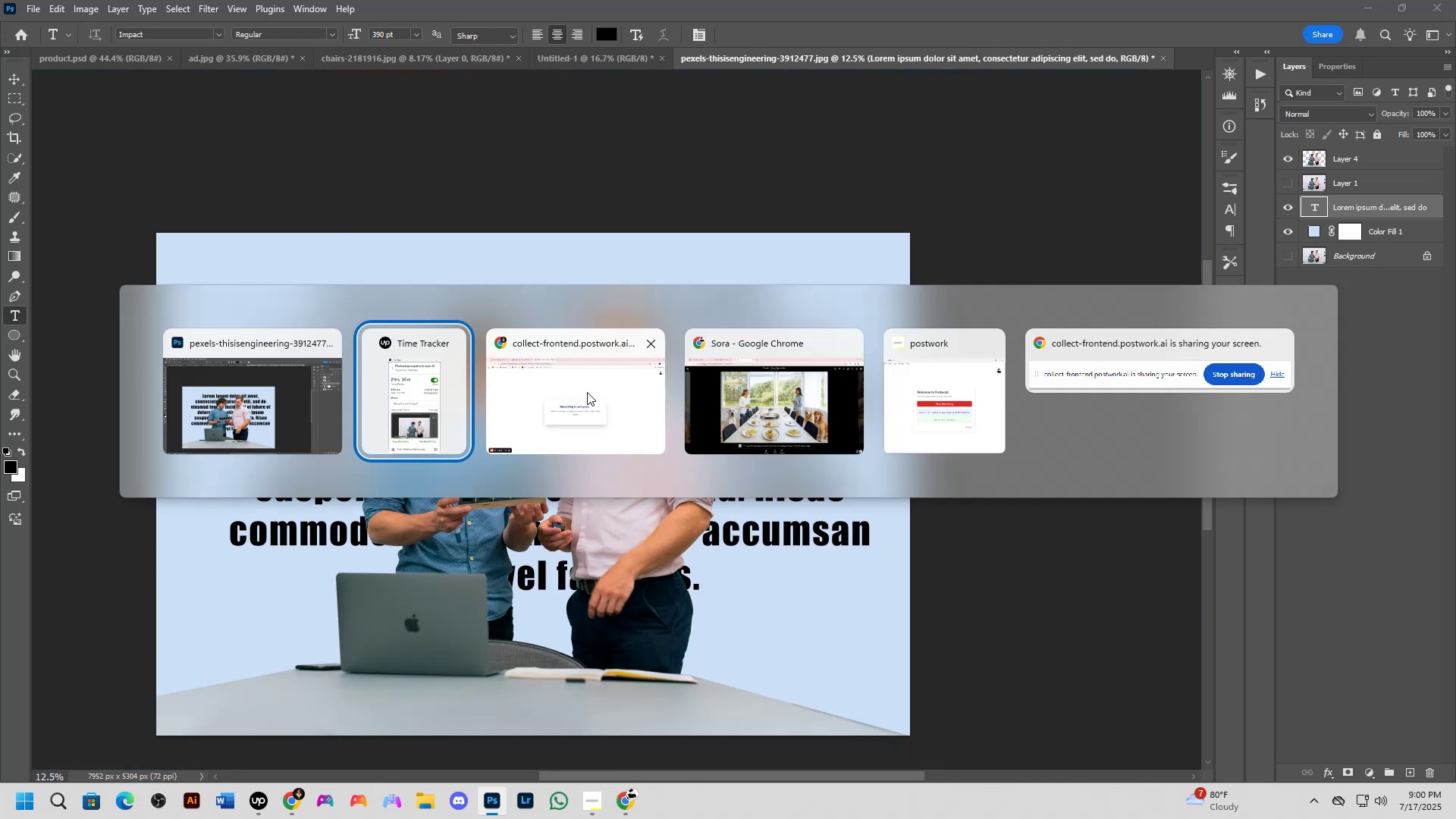 
left_click([587, 391])
 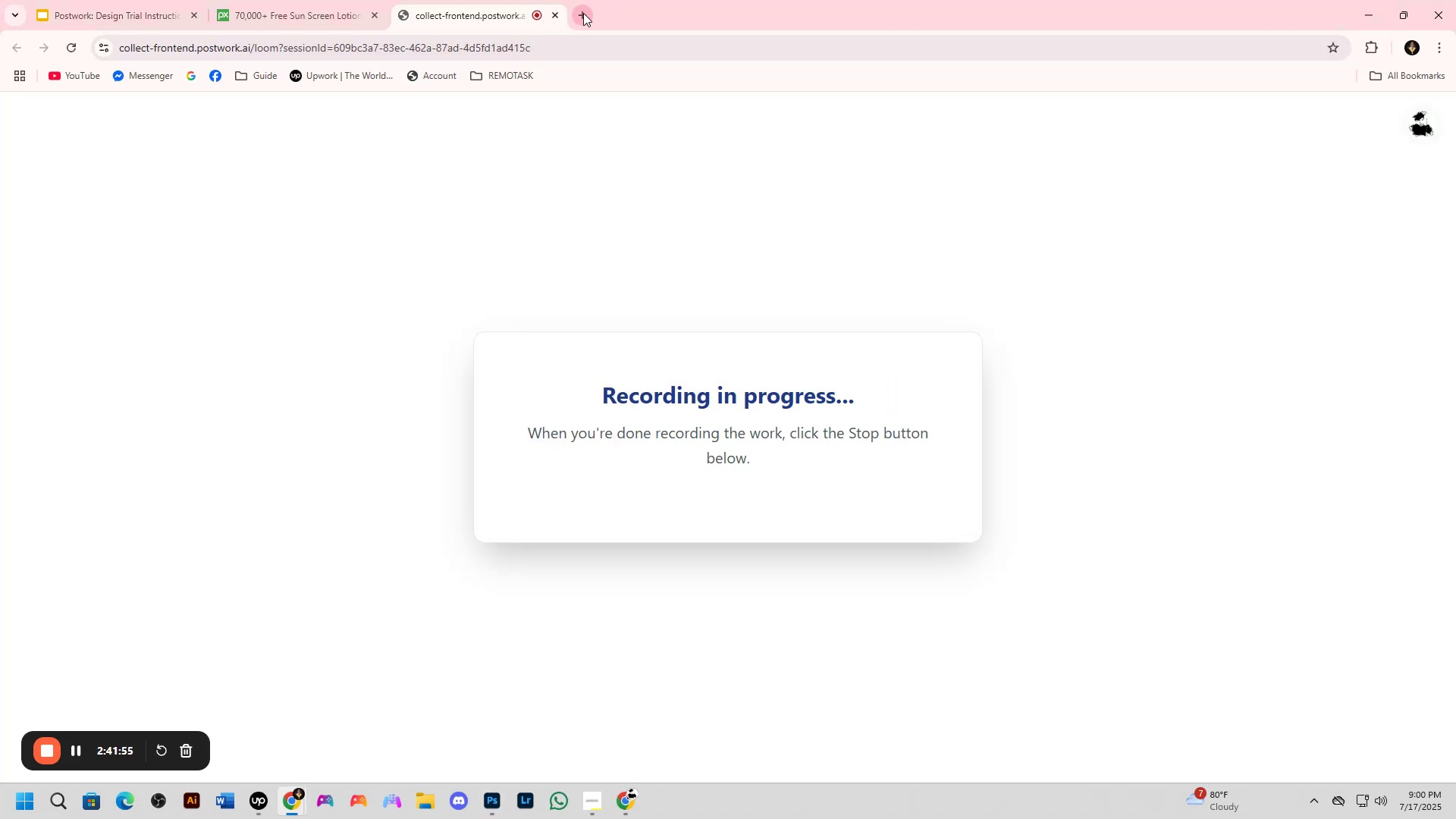 
left_click([583, 13])
 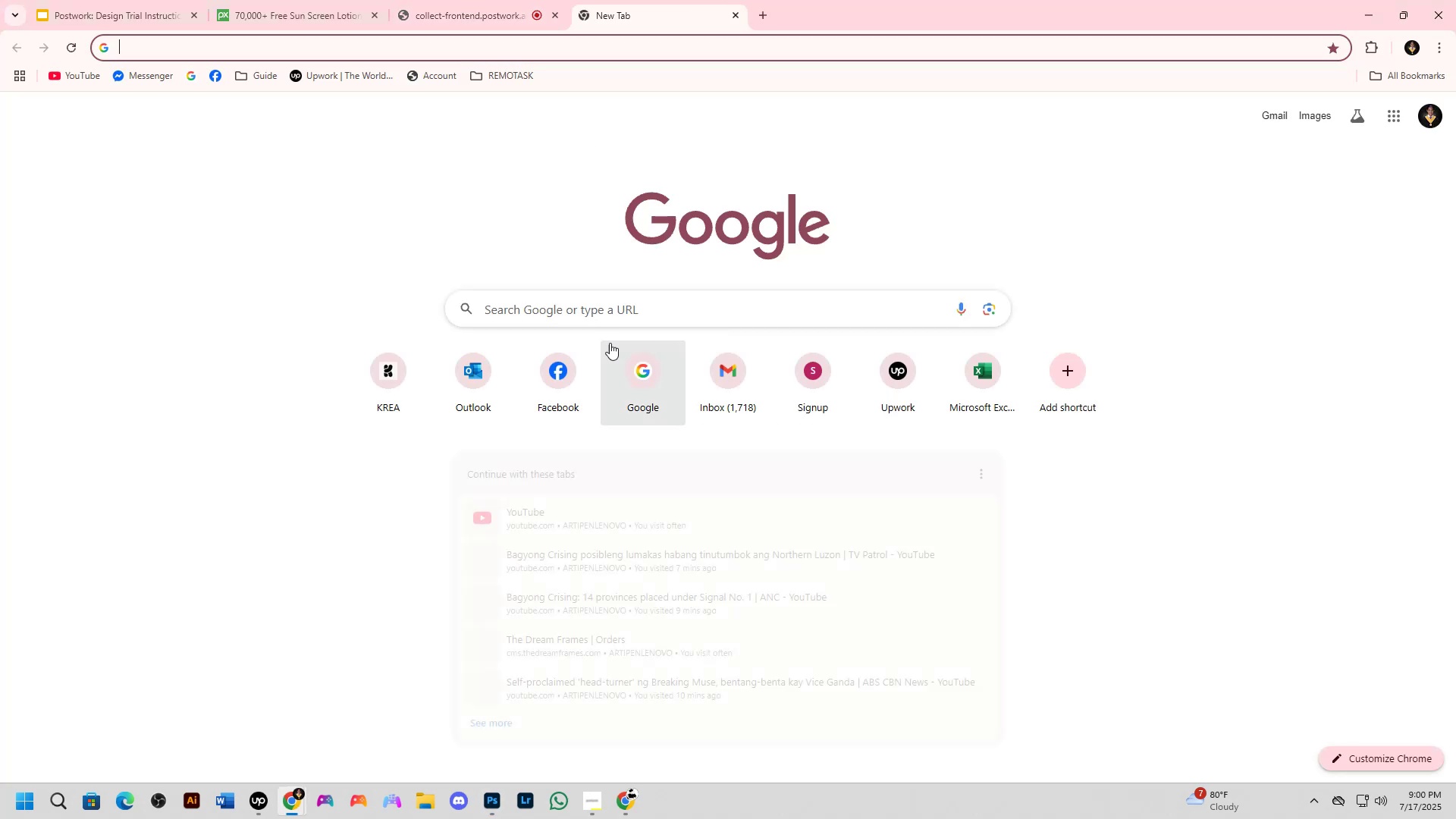 
left_click([604, 318])
 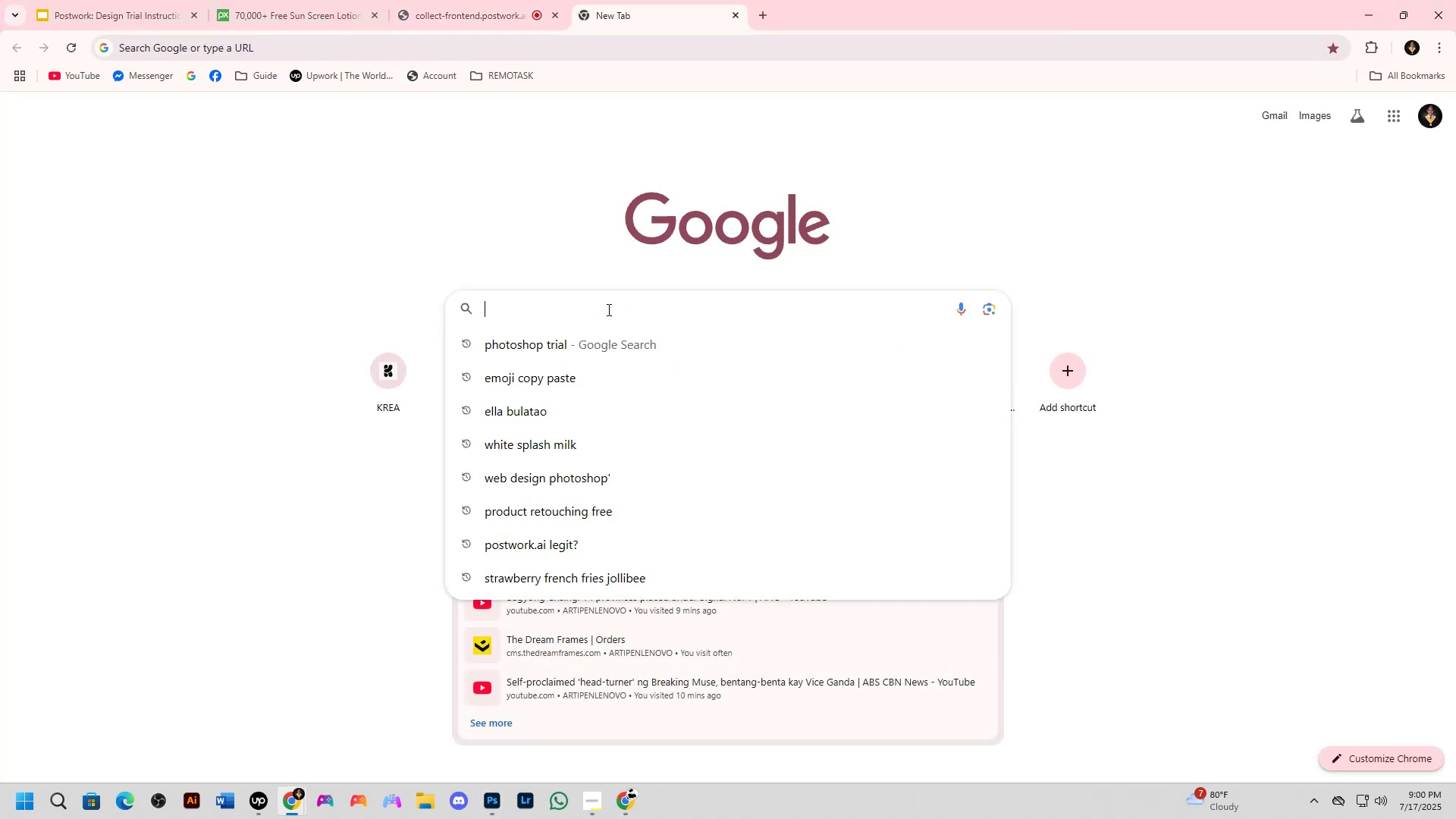 
type(binary)
 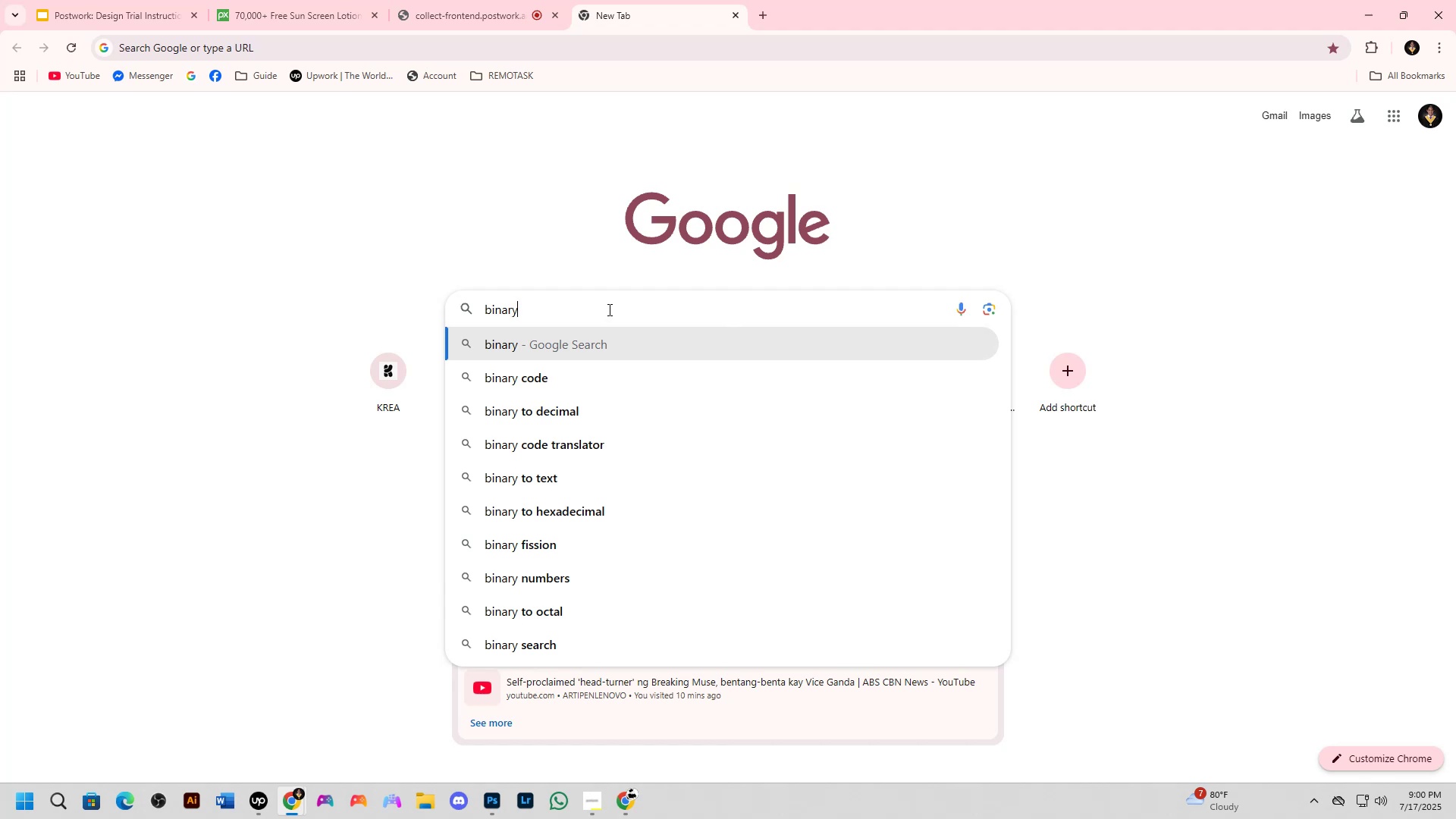 
type( background)
 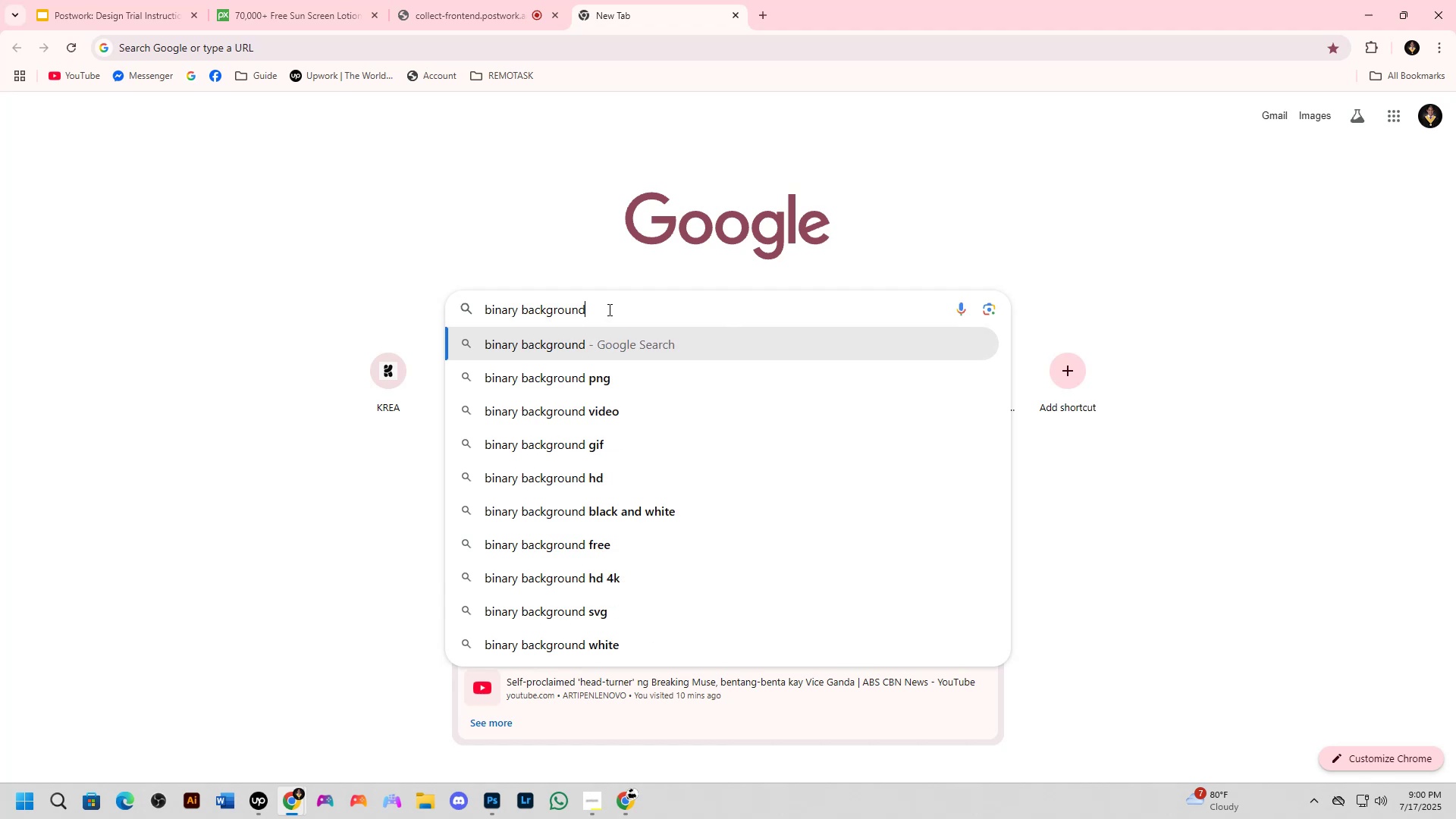 
key(Enter)
 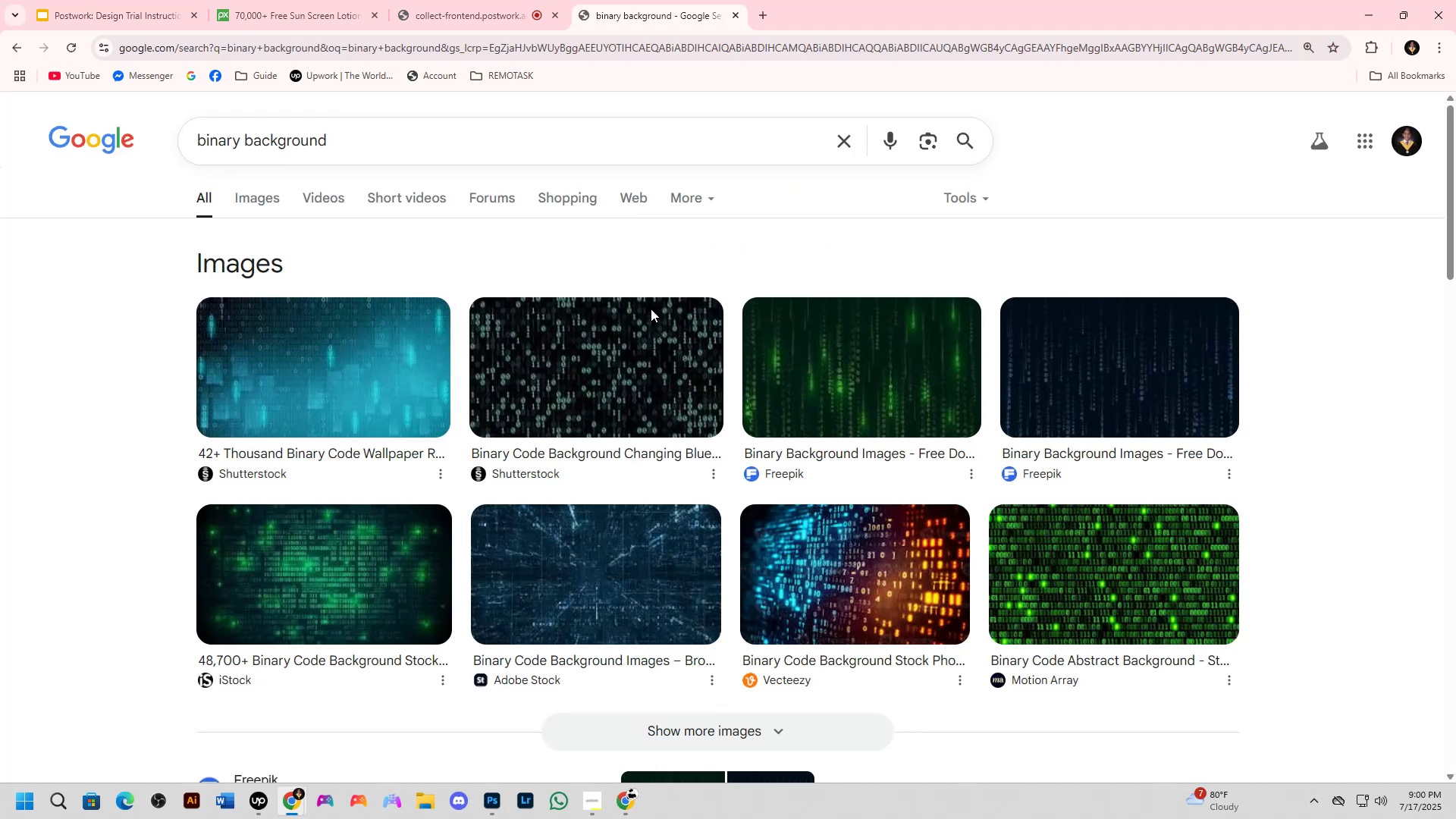 
left_click([265, 196])
 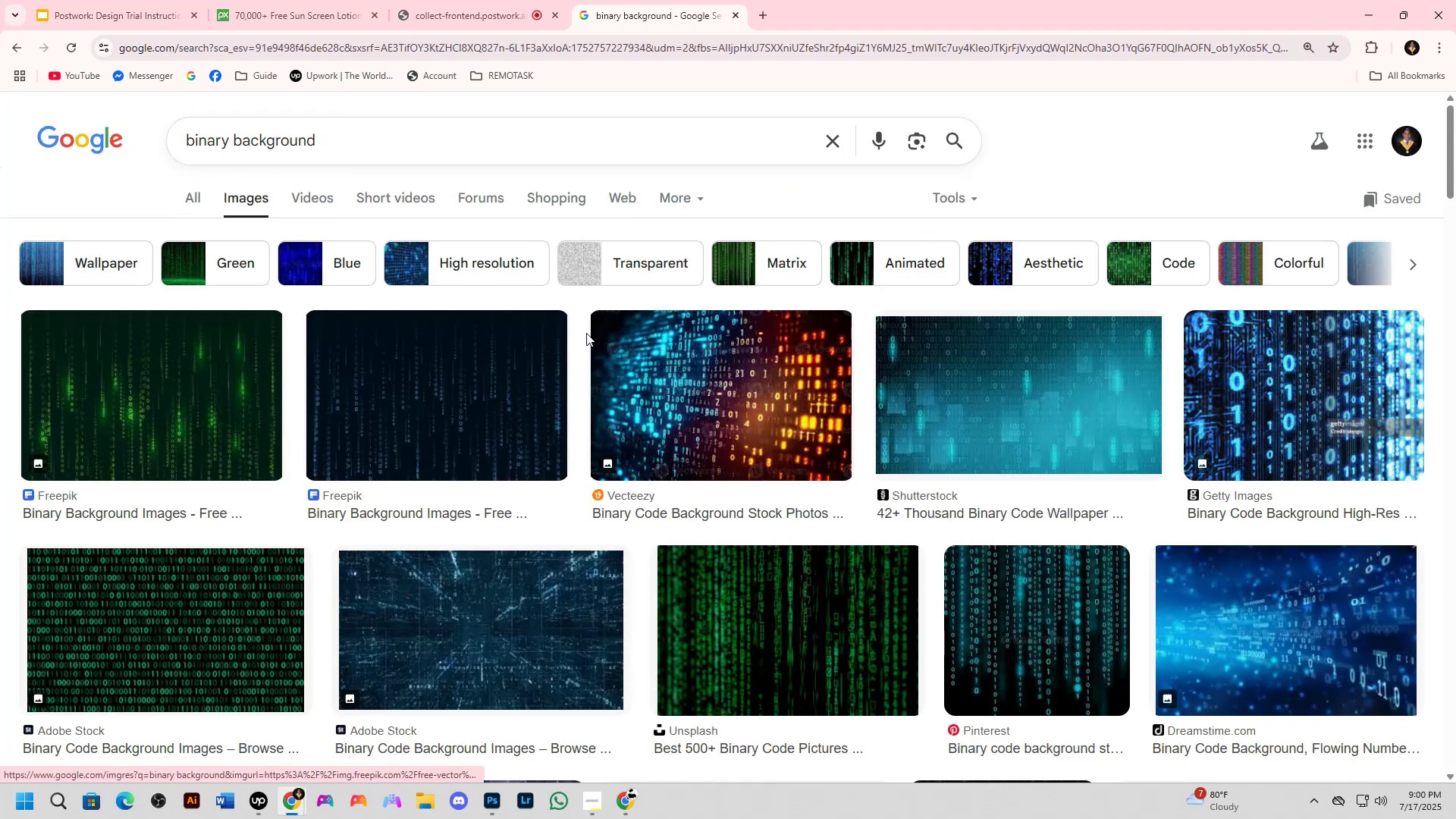 
scroll: coordinate [590, 331], scroll_direction: down, amount: 1.0
 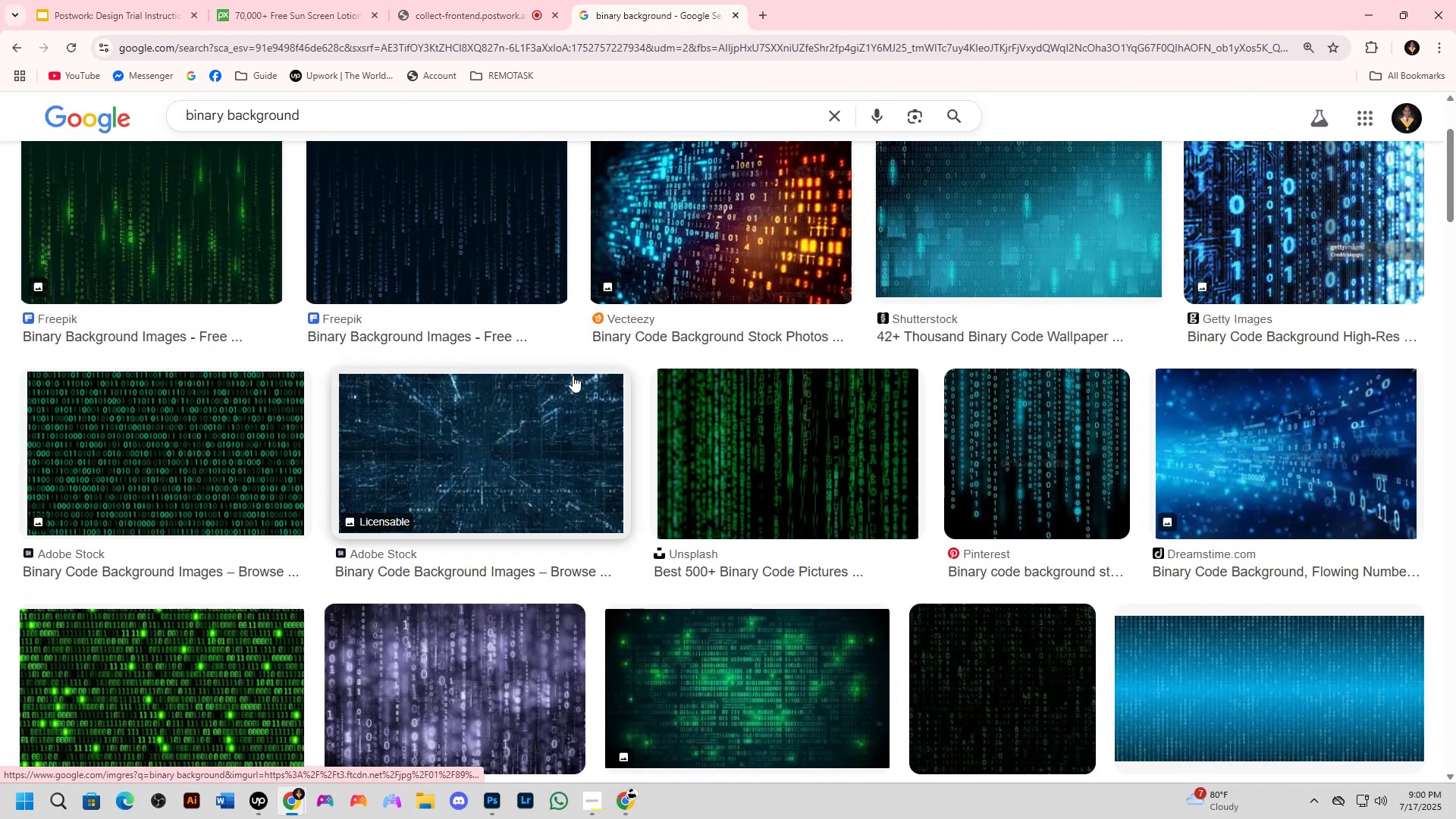 
mouse_move([202, 449])
 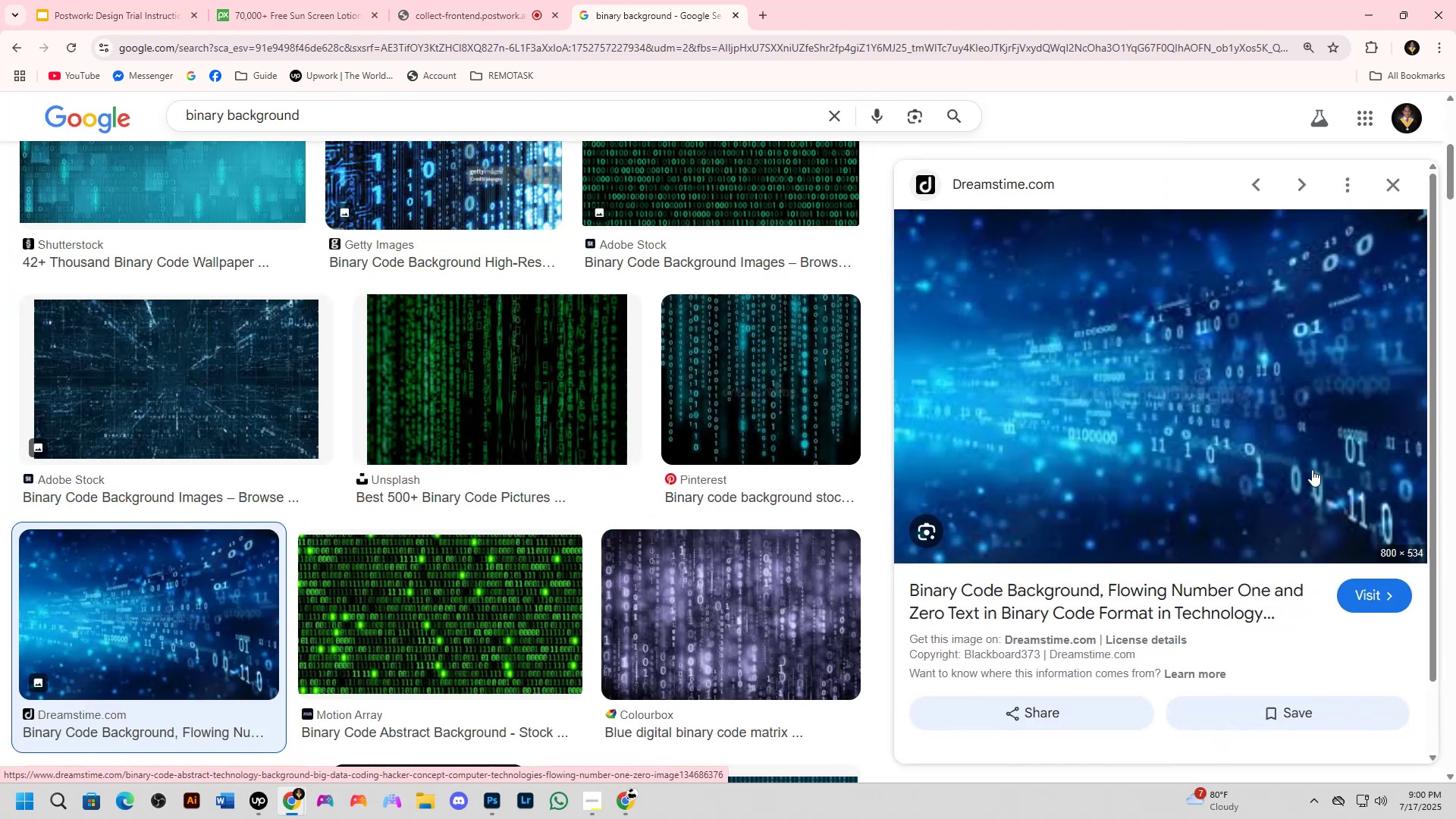 
right_click([1175, 366])
 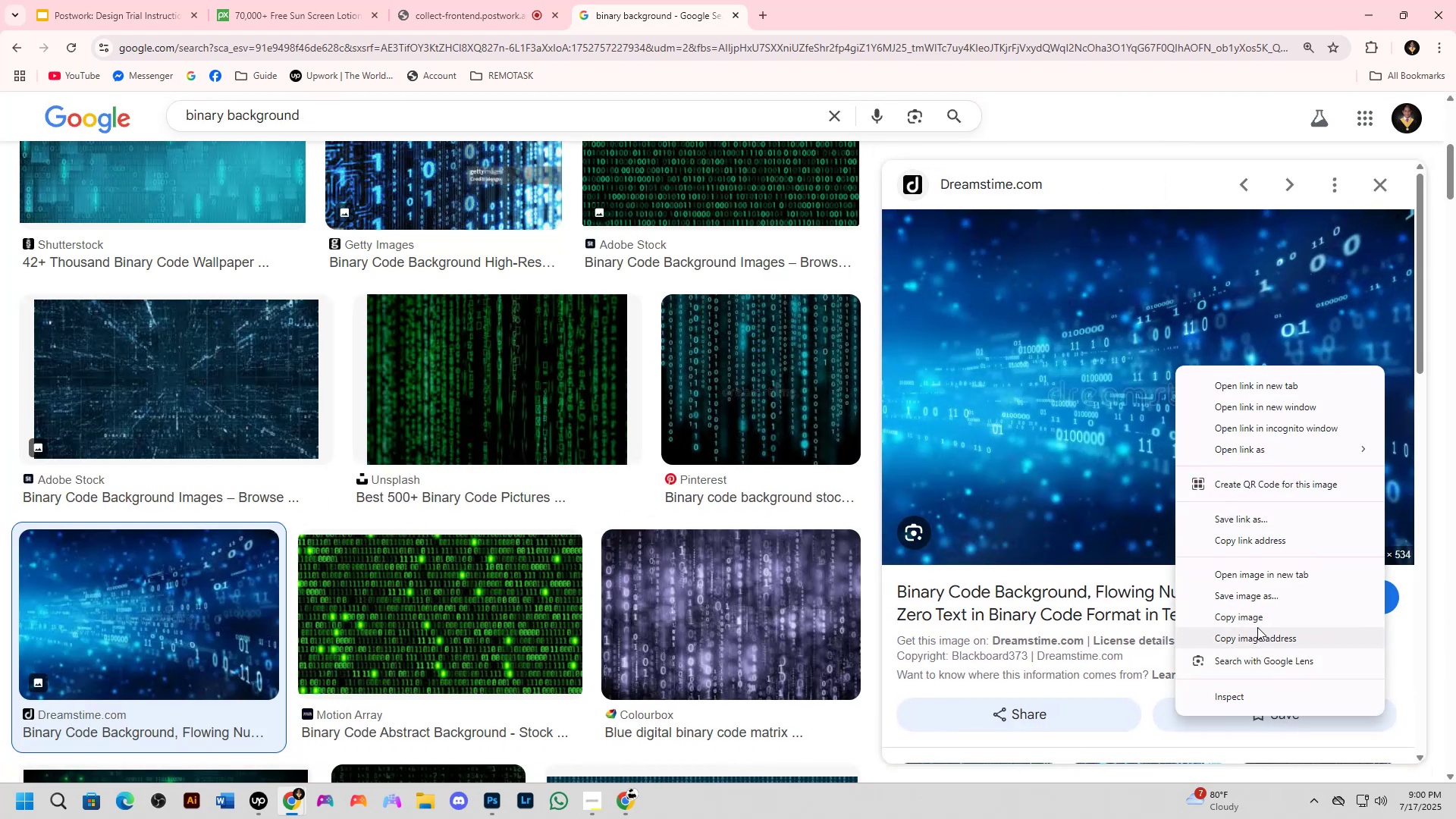 
left_click([1255, 620])
 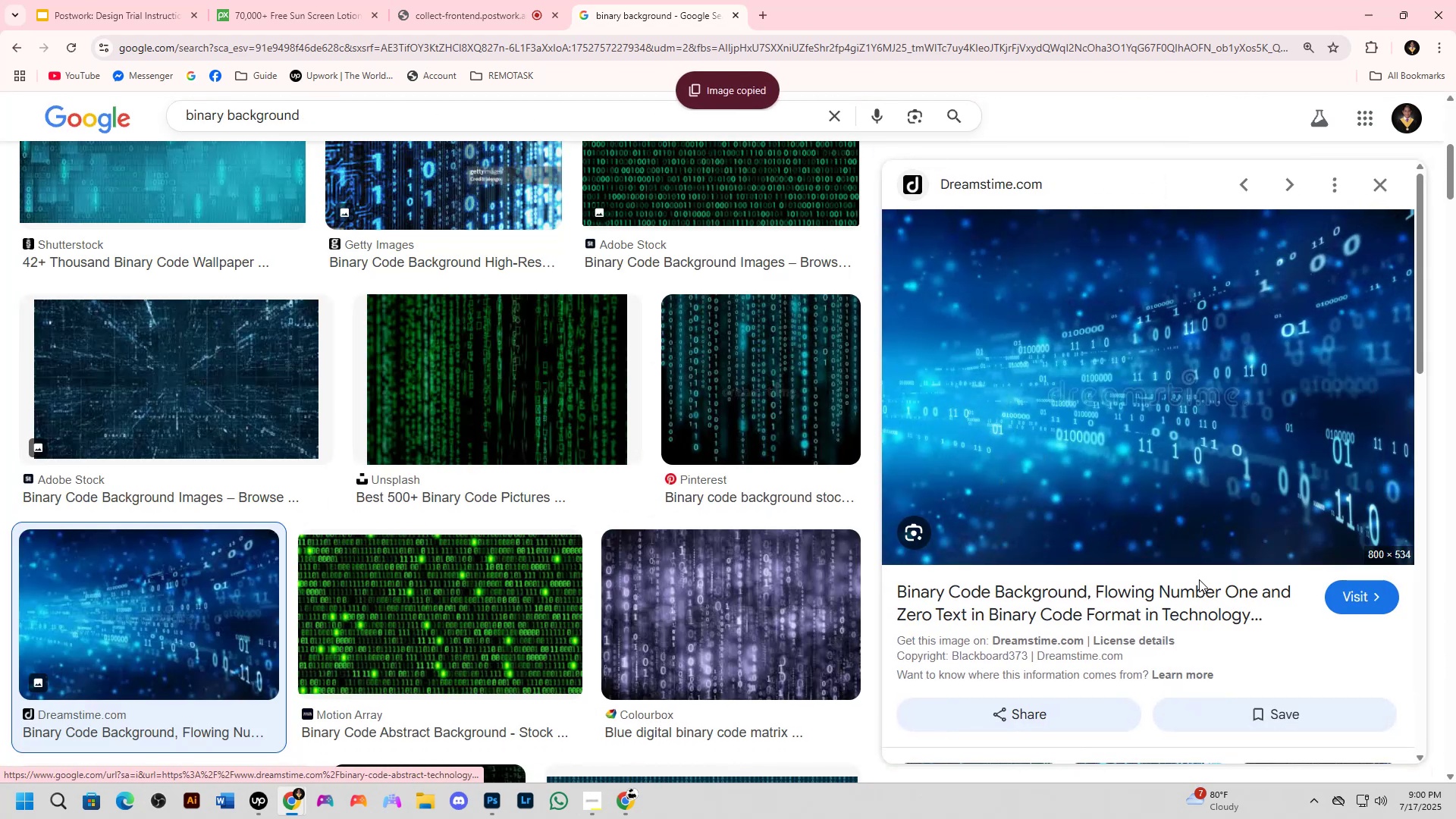 
key(Alt+AltLeft)
 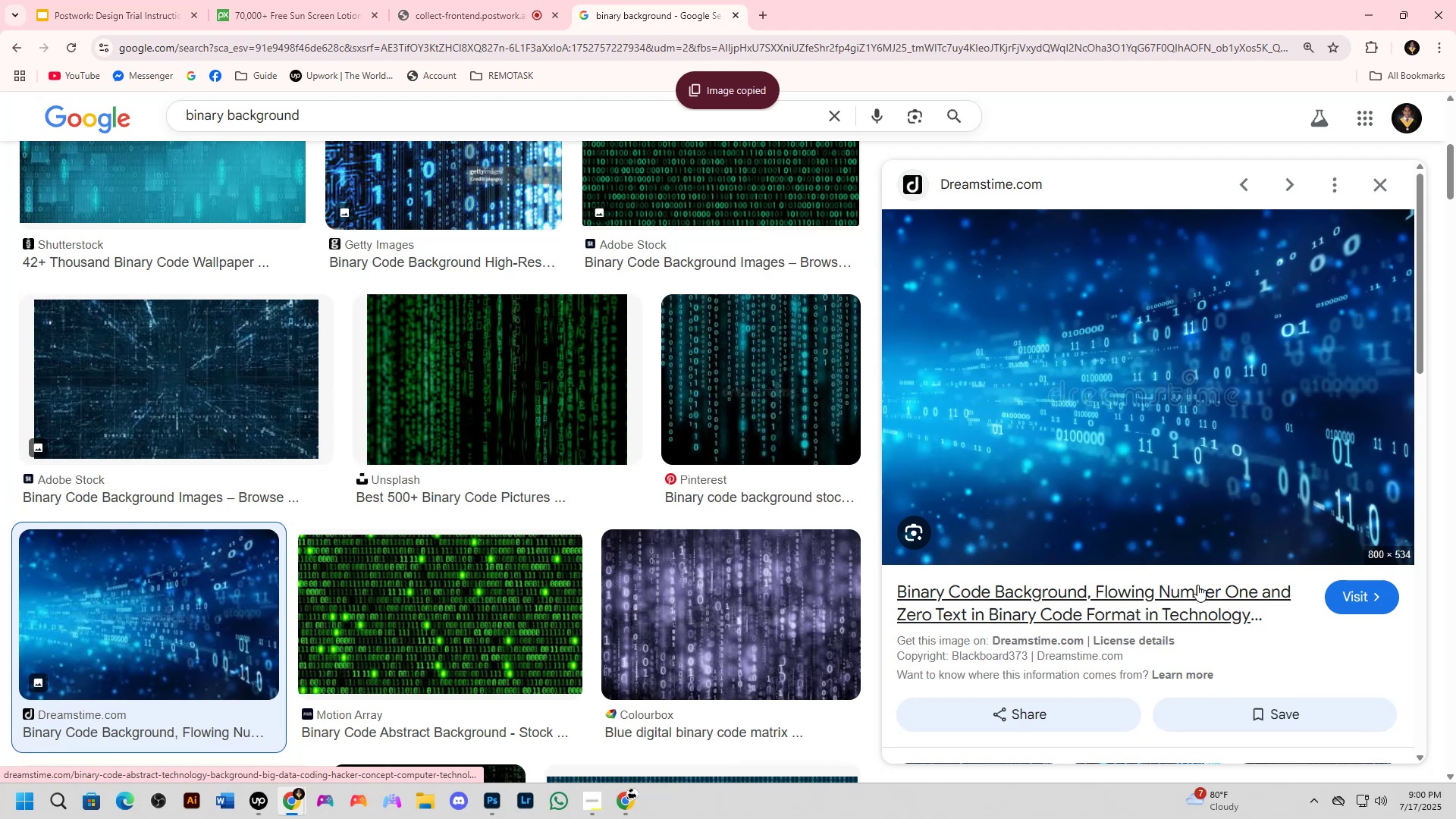 
key(Alt+Tab)
 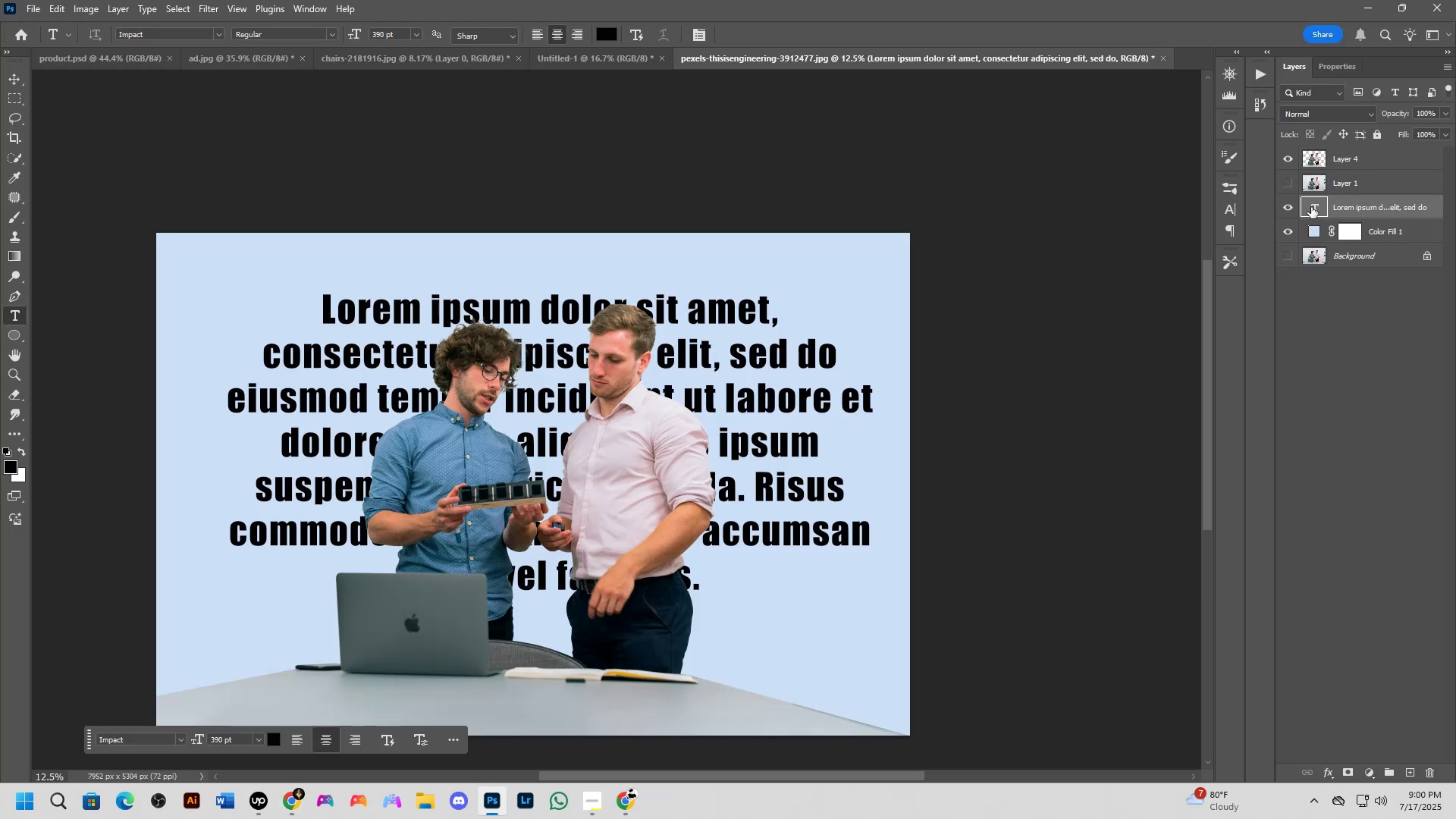 
left_click([1275, 209])
 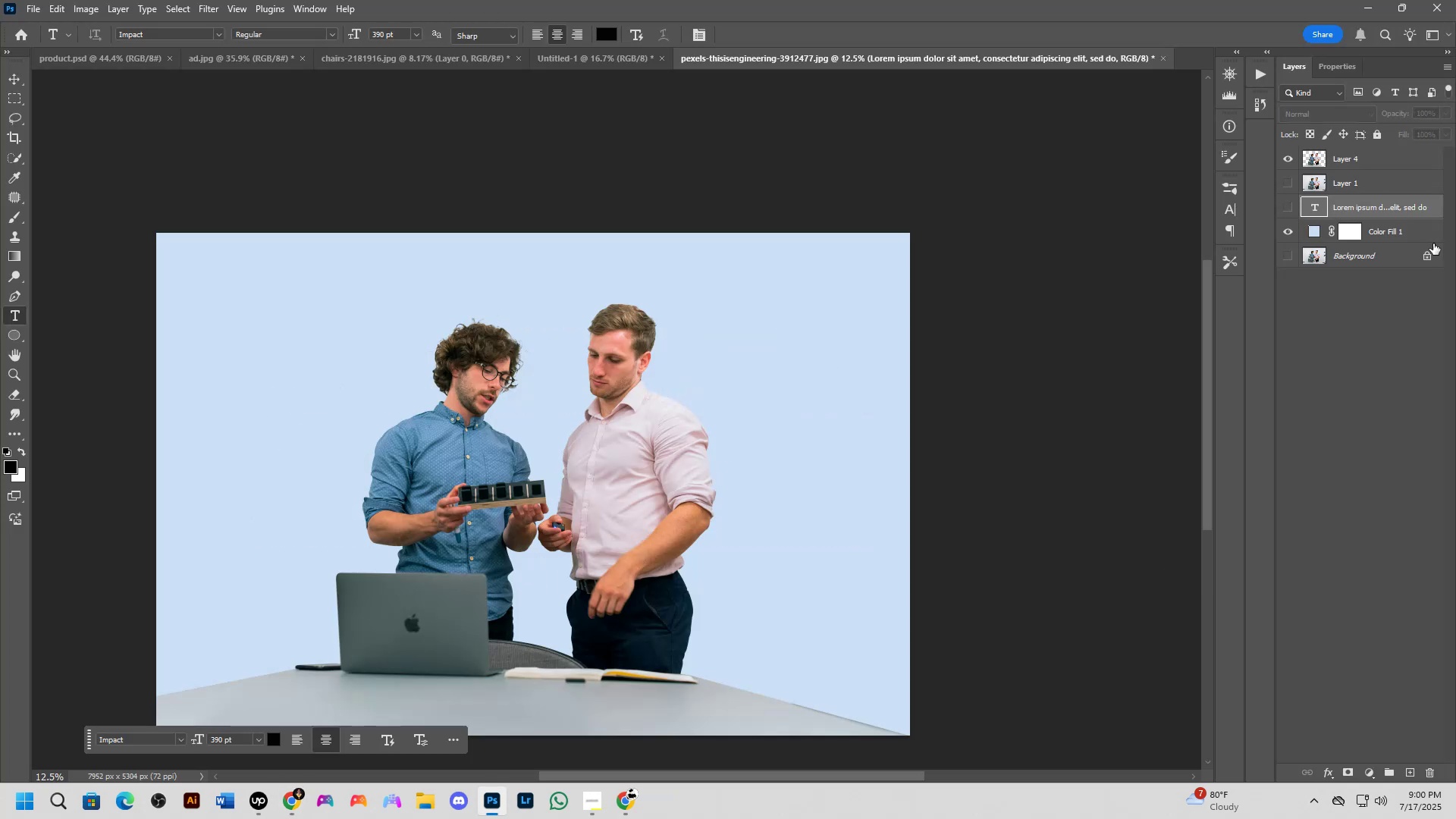 
left_click([1421, 226])
 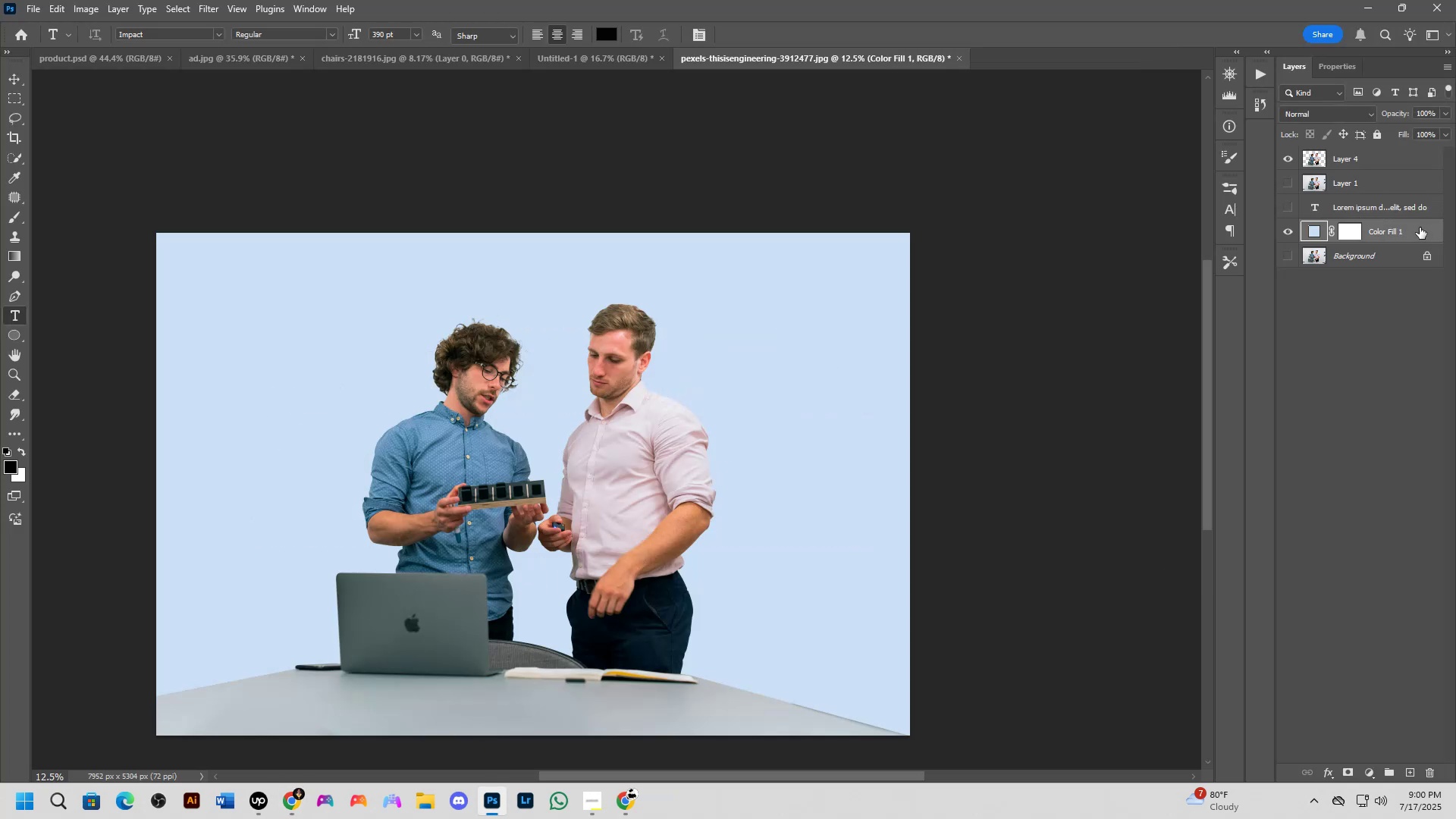 
key(Control+V)
 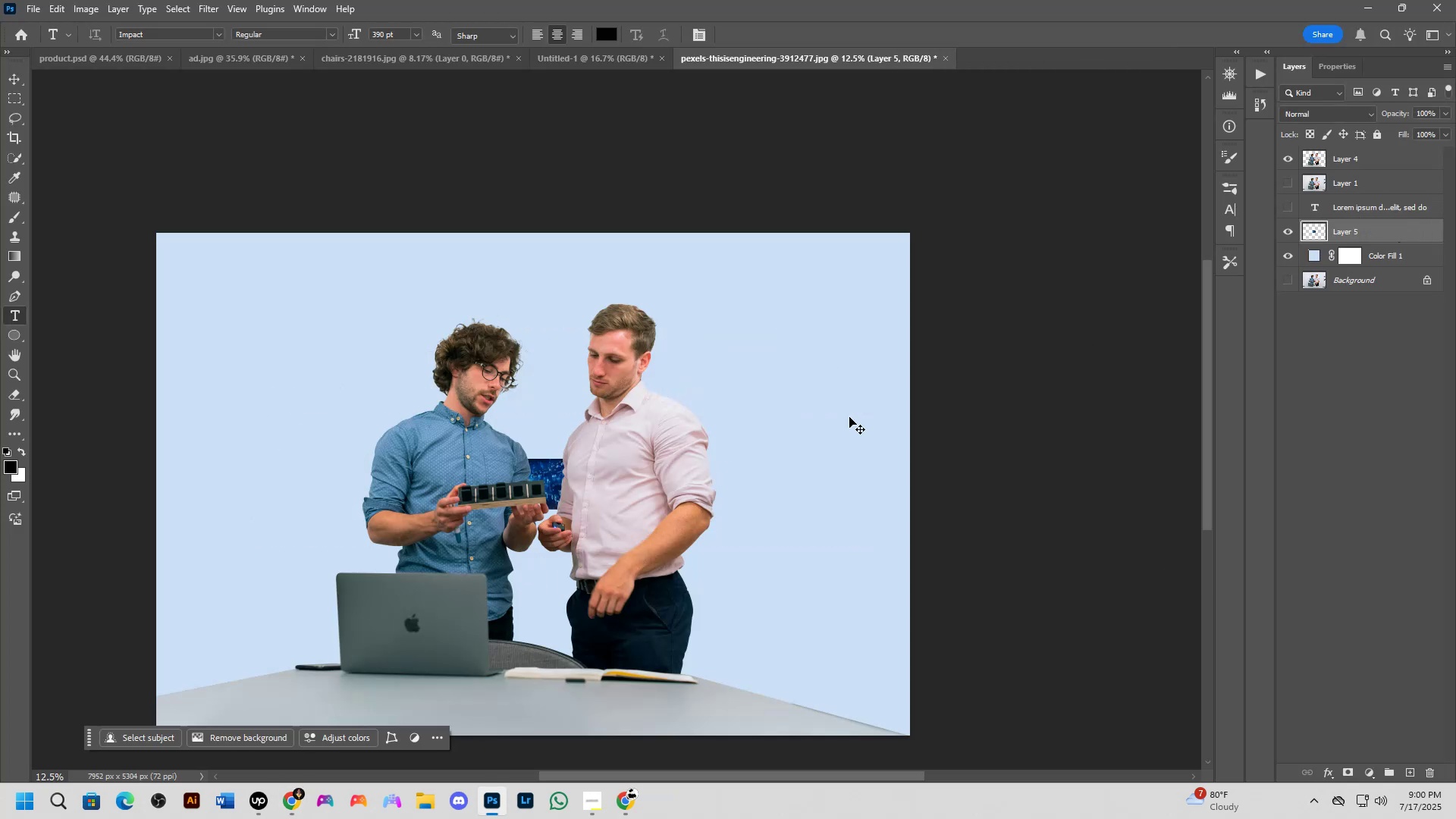 
key(Control+T)
 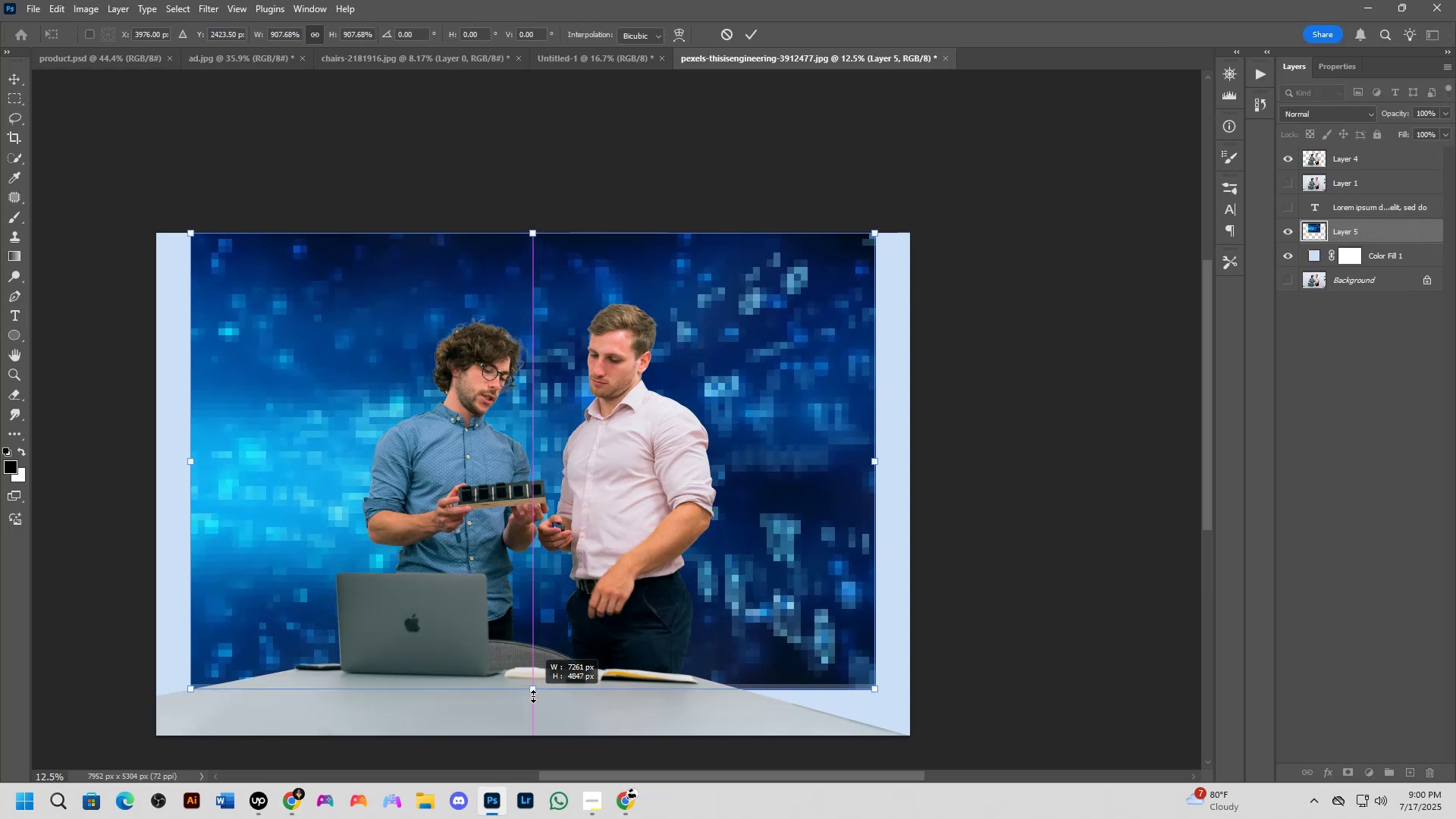 
key(NumpadEnter)
 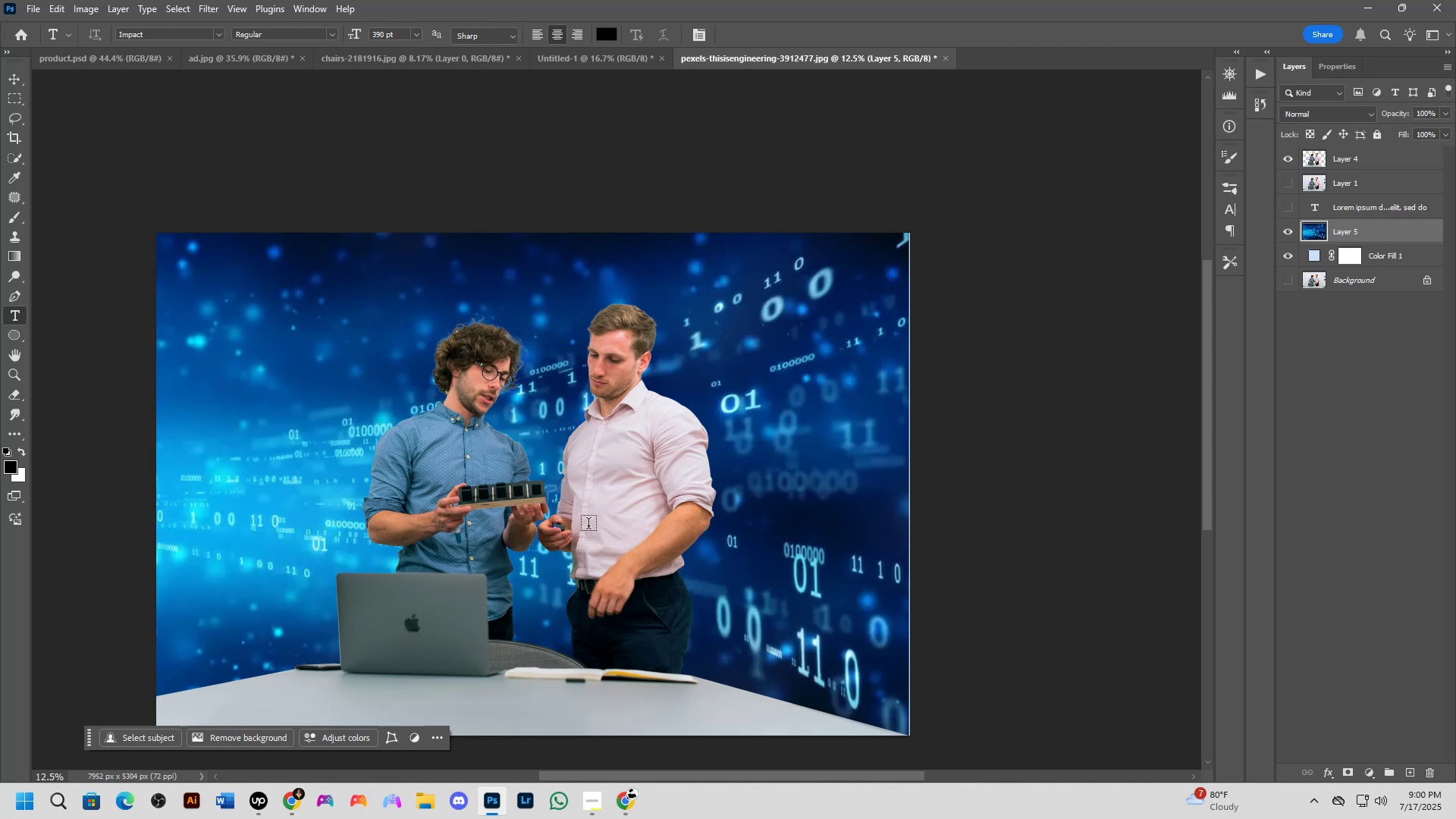 
scroll: coordinate [922, 318], scroll_direction: up, amount: 7.0
 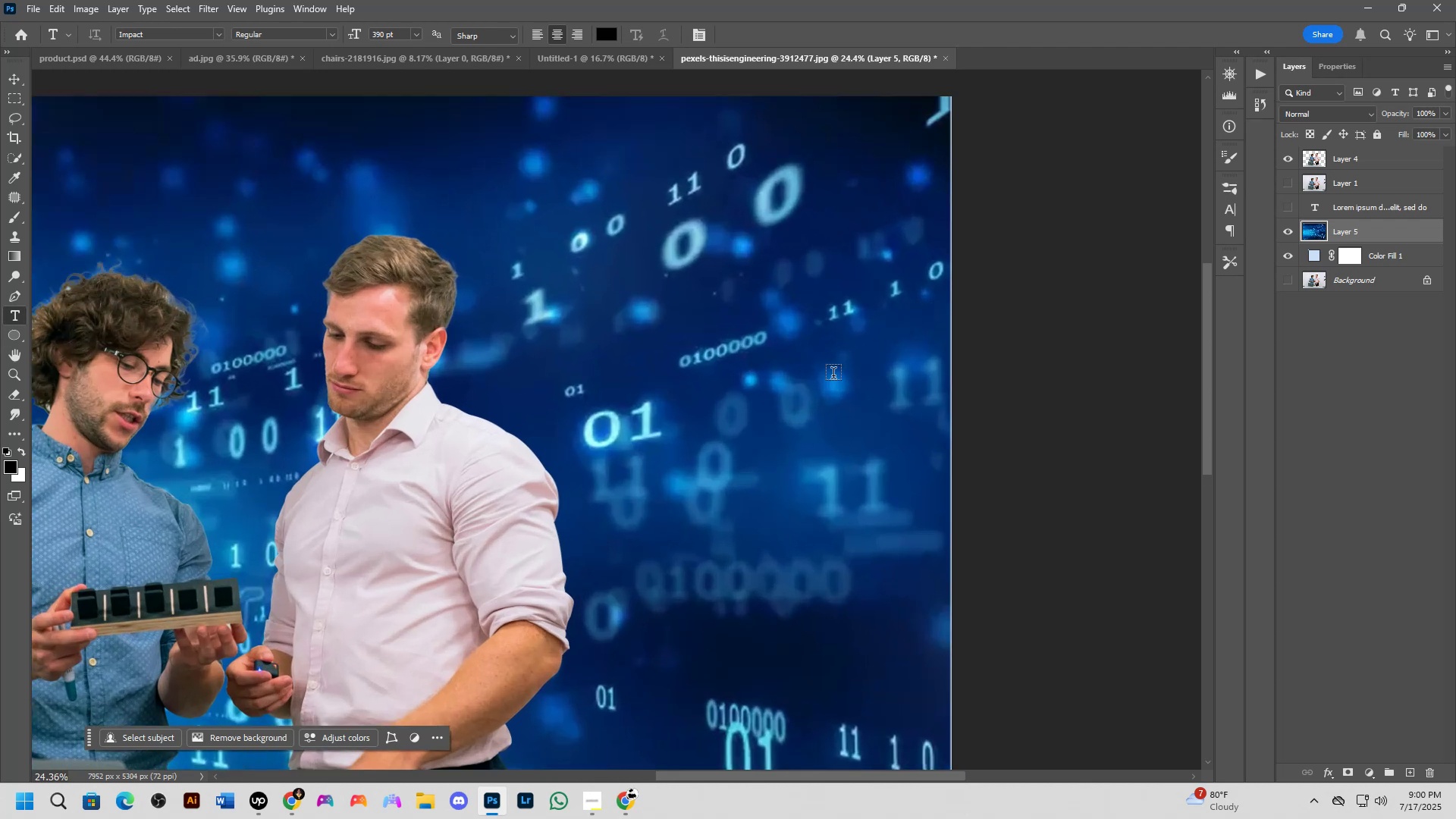 
scroll: coordinate [703, 351], scroll_direction: down, amount: 8.0
 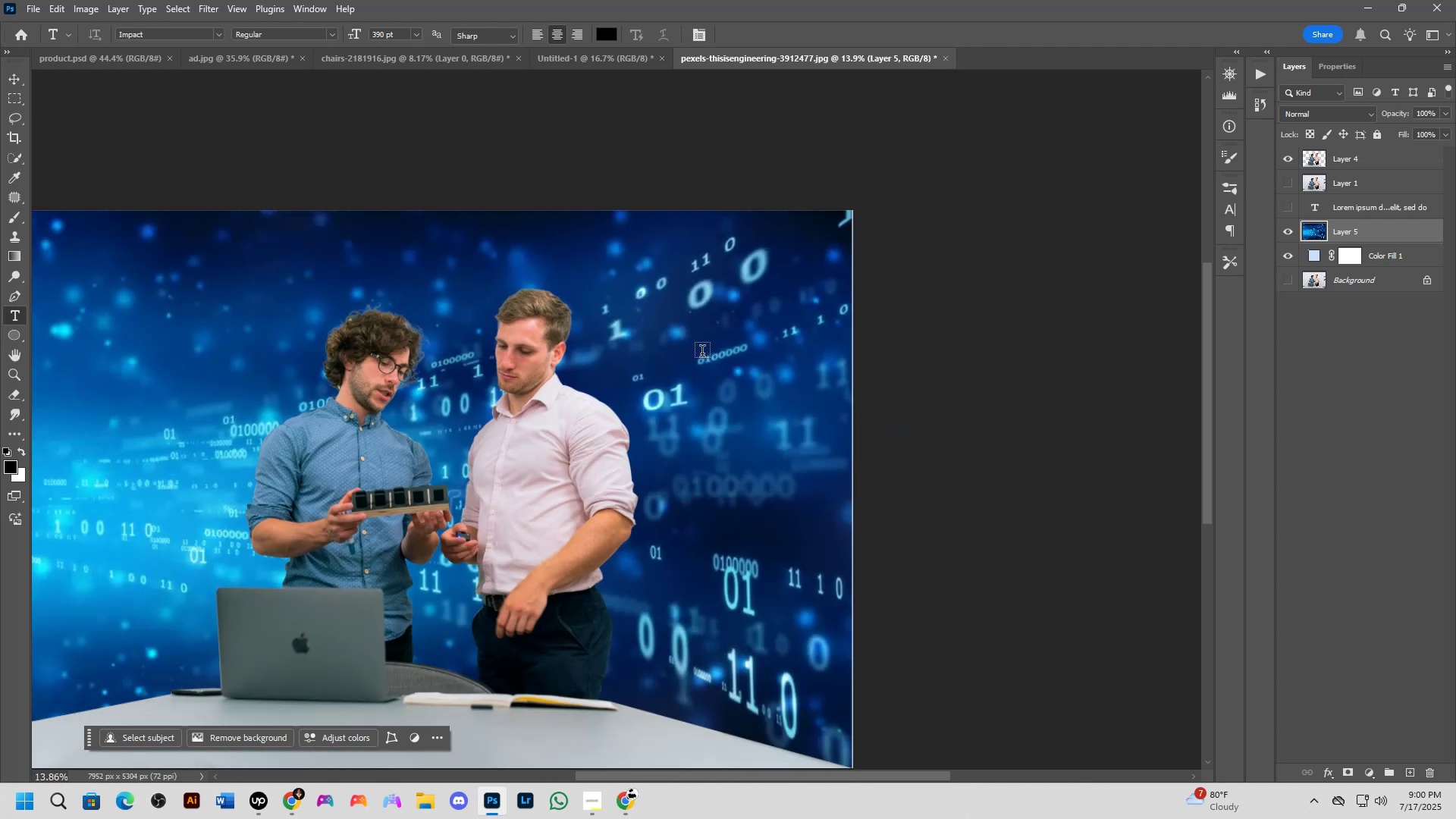 
key(Control+T)
 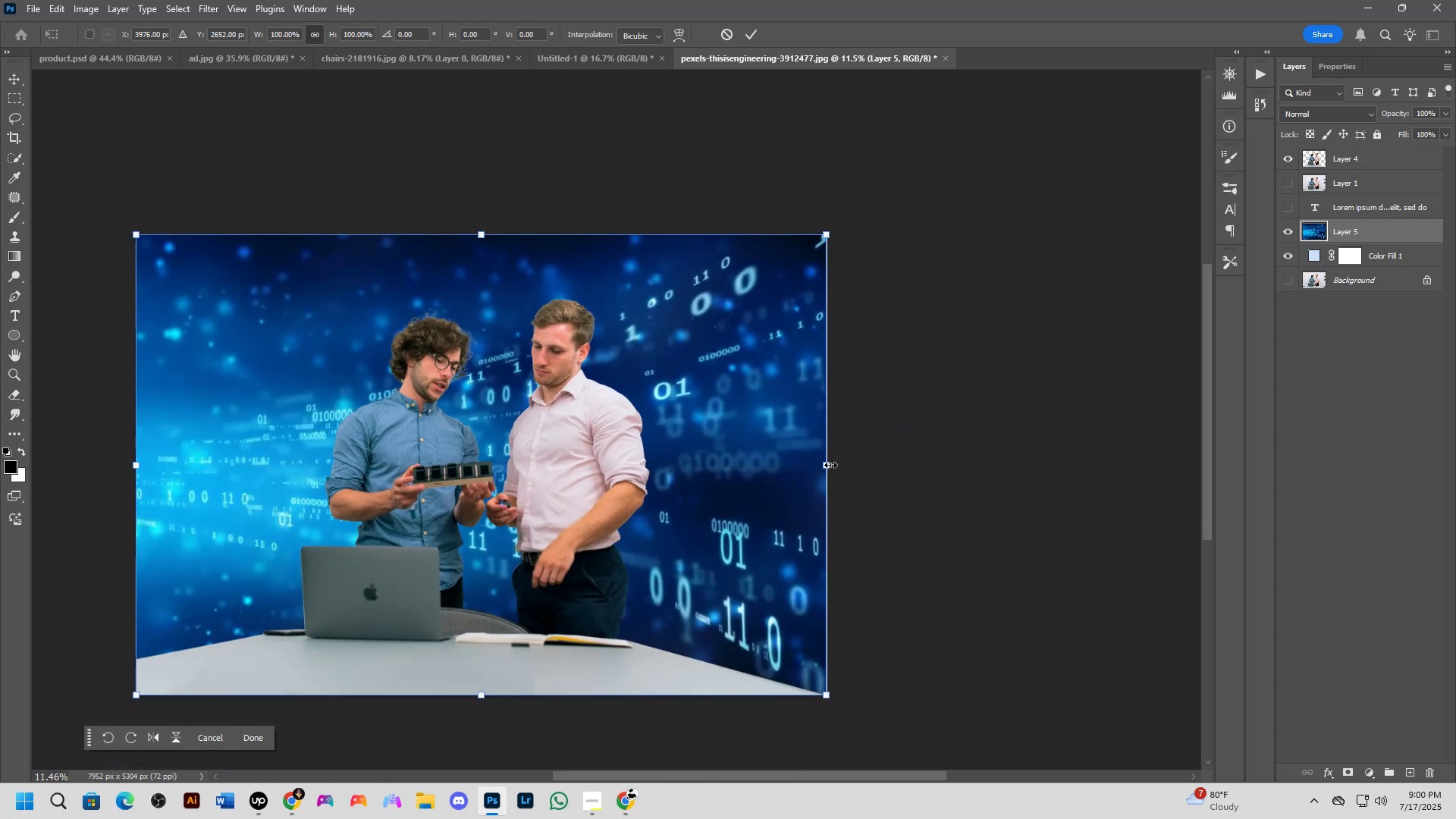 
hold_key(key=ShiftLeft, duration=0.88)
 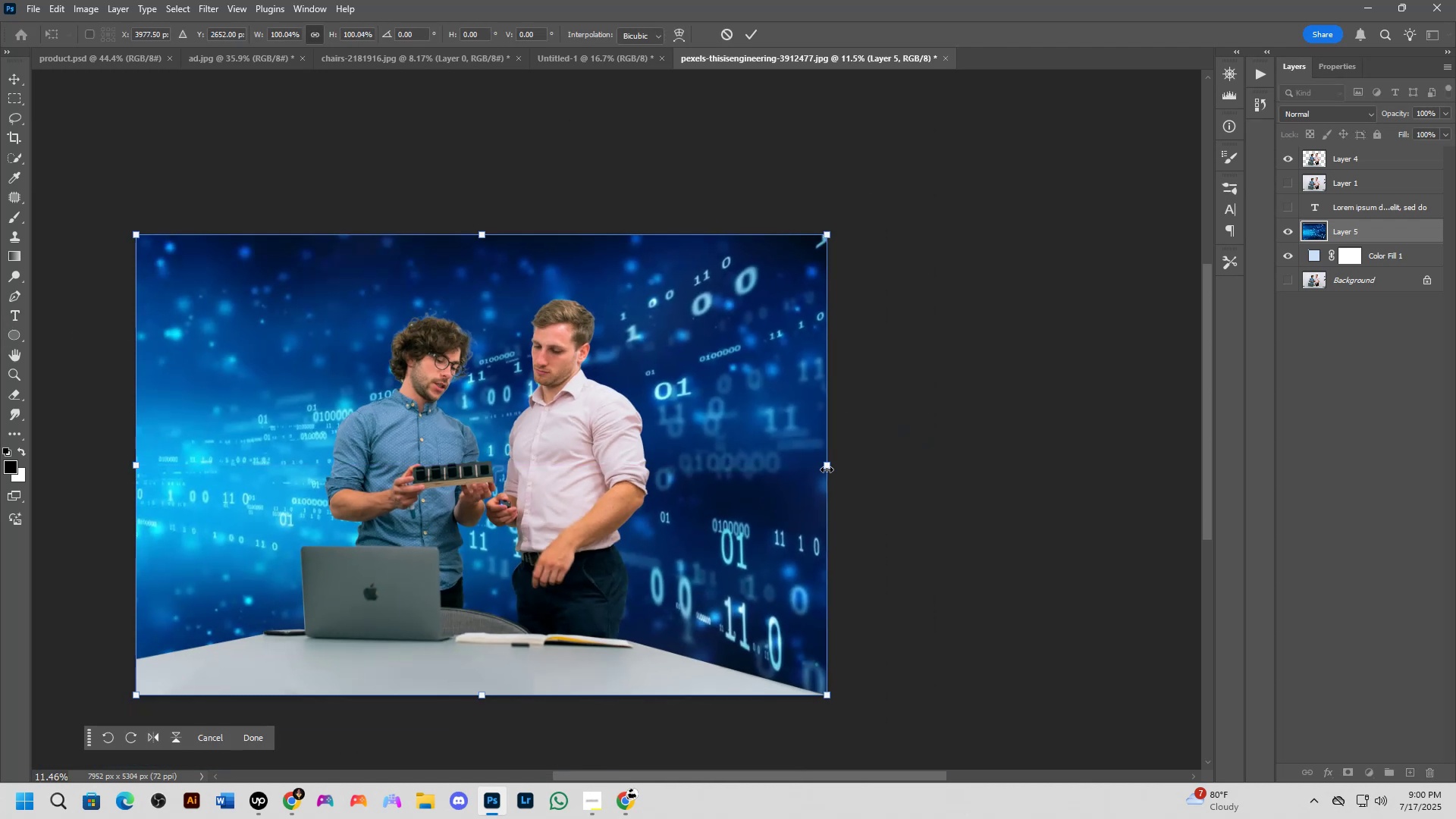 
key(Shift+ShiftLeft)
 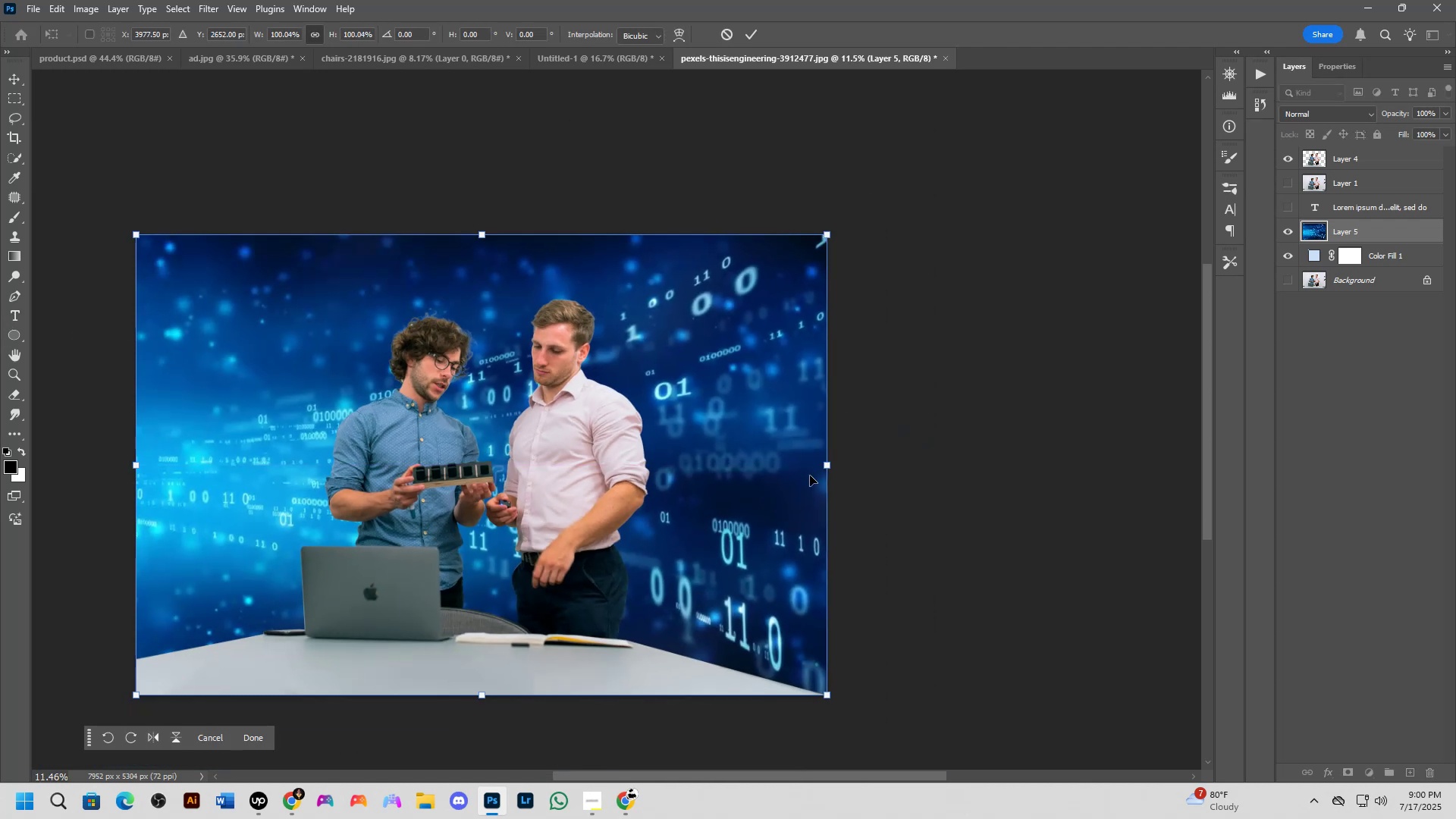 
scroll: coordinate [808, 475], scroll_direction: up, amount: 3.0
 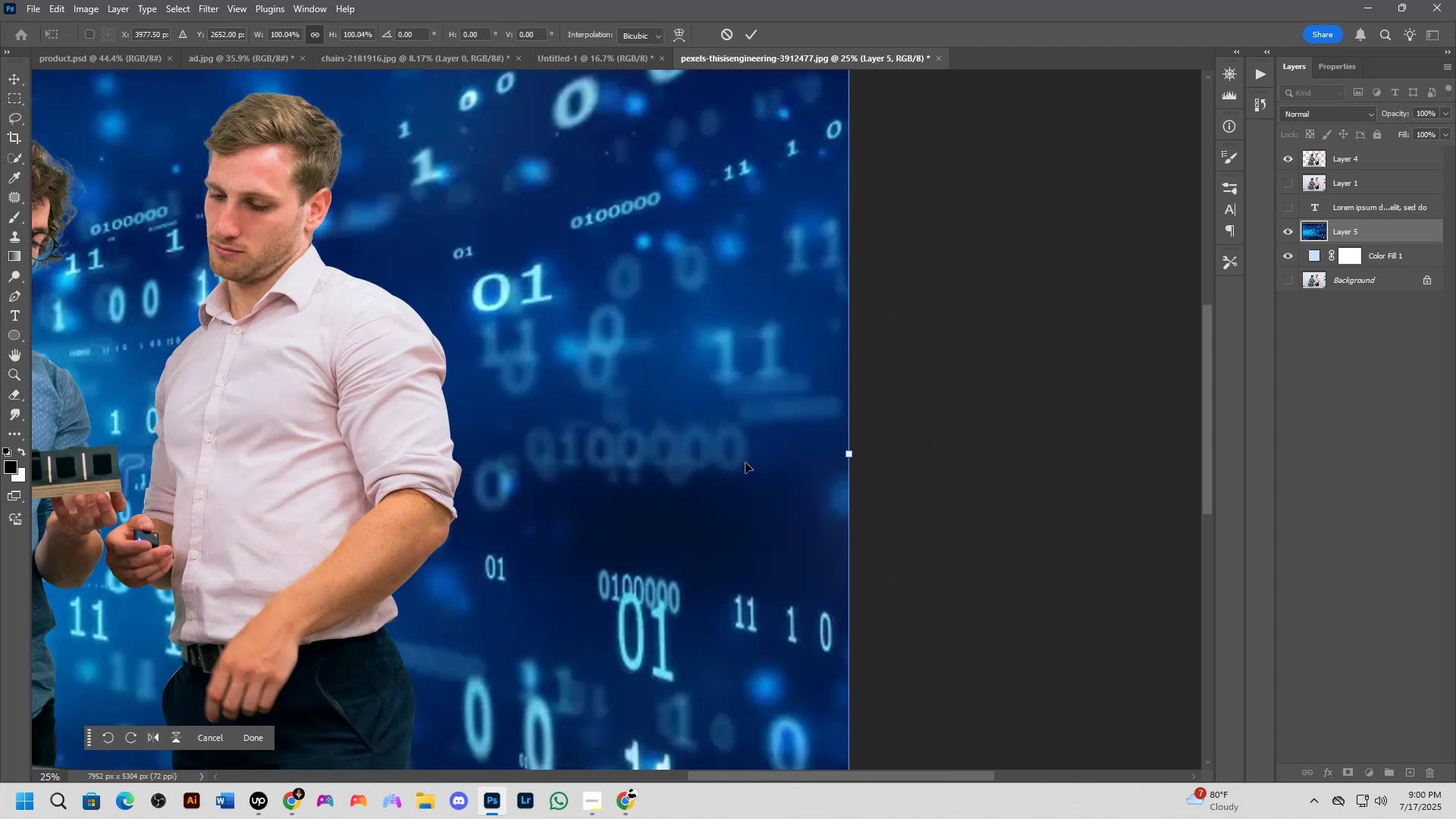 
key(NumpadEnter)
 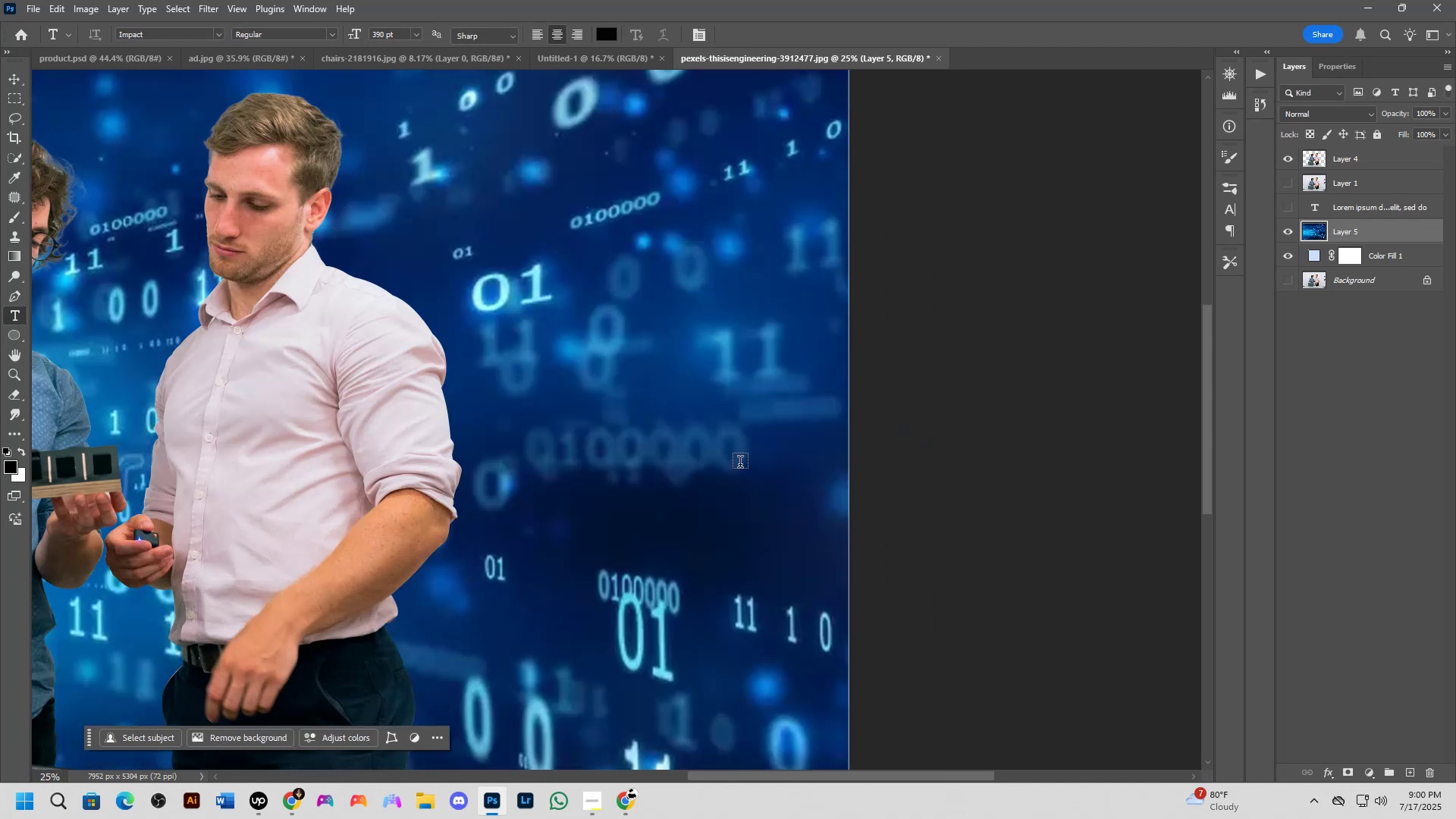 
hold_key(key=ShiftLeft, duration=0.32)
scroll: coordinate [852, 430], scroll_direction: up, amount: 3.0
 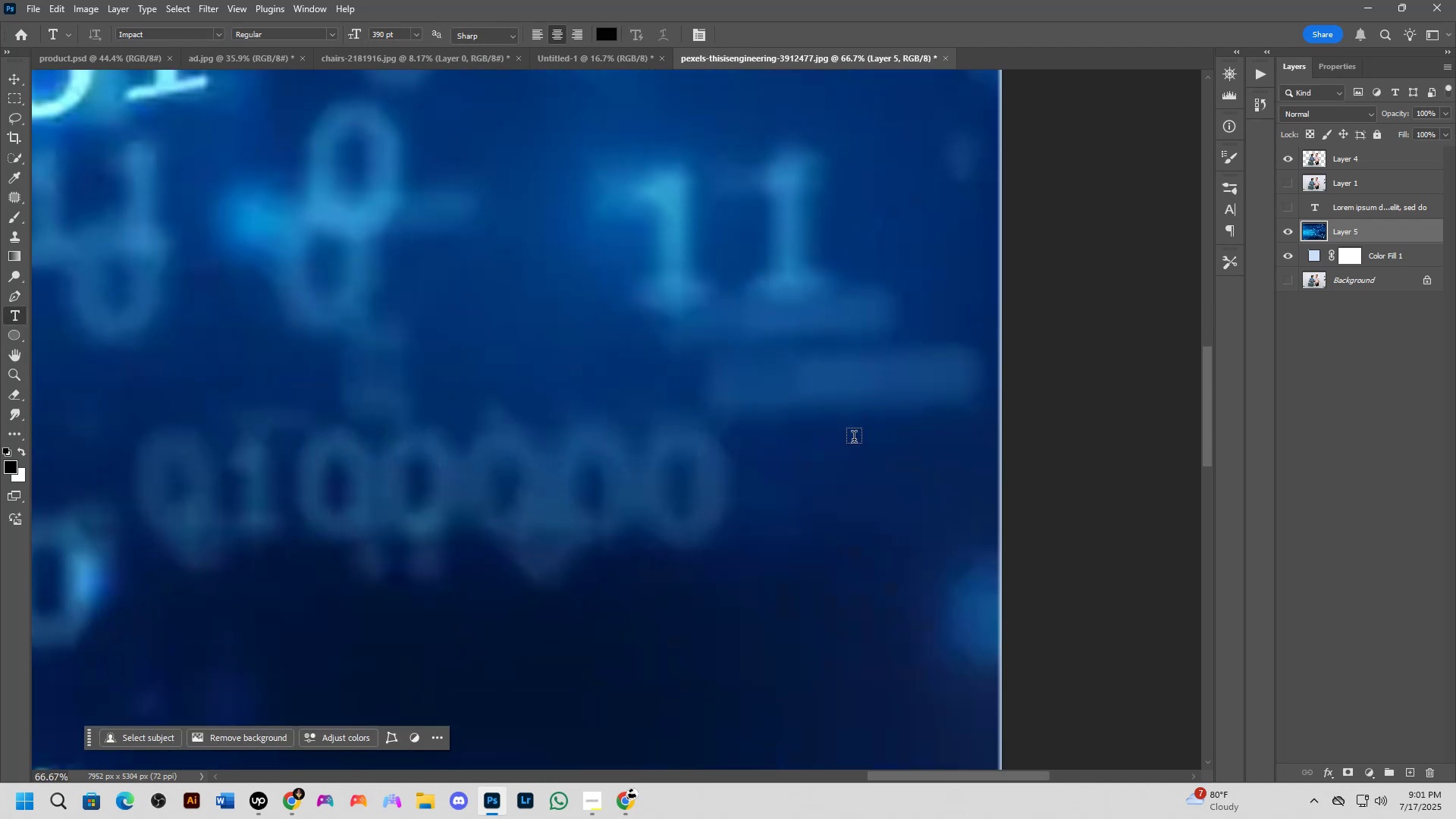 
hold_key(key=Space, duration=0.52)
 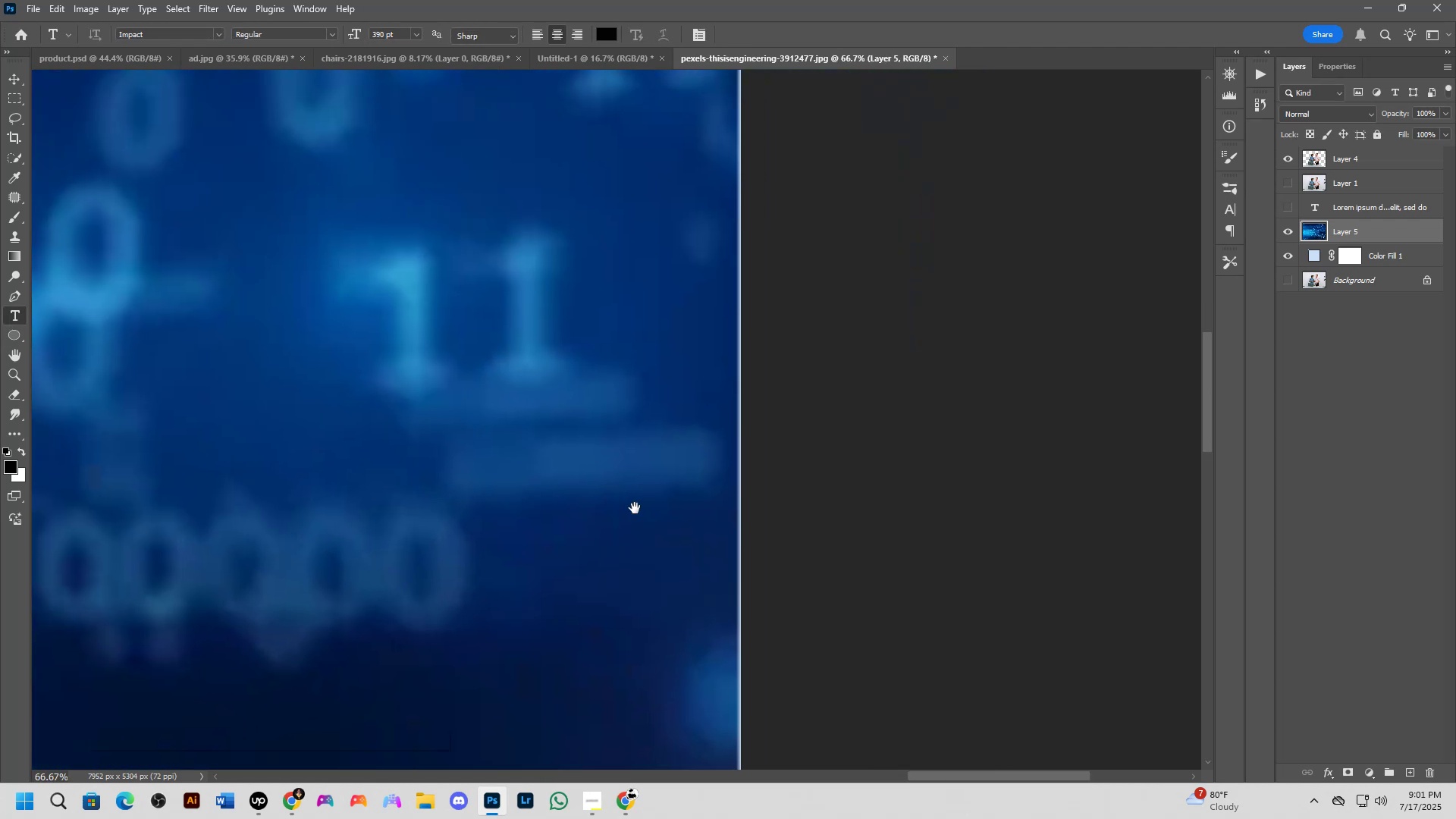 
key(Control+T)
 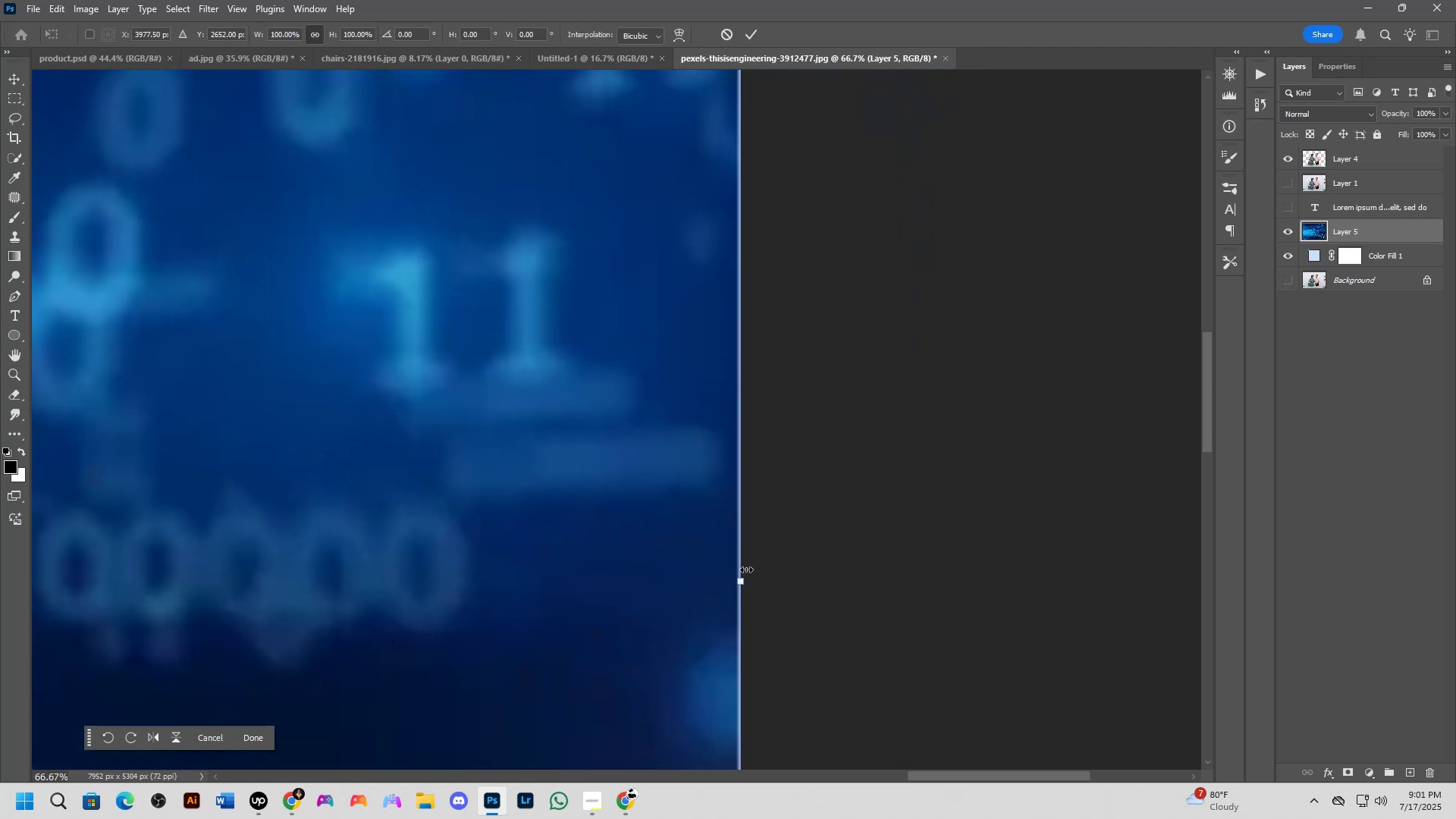 
hold_key(key=ShiftLeft, duration=0.82)
 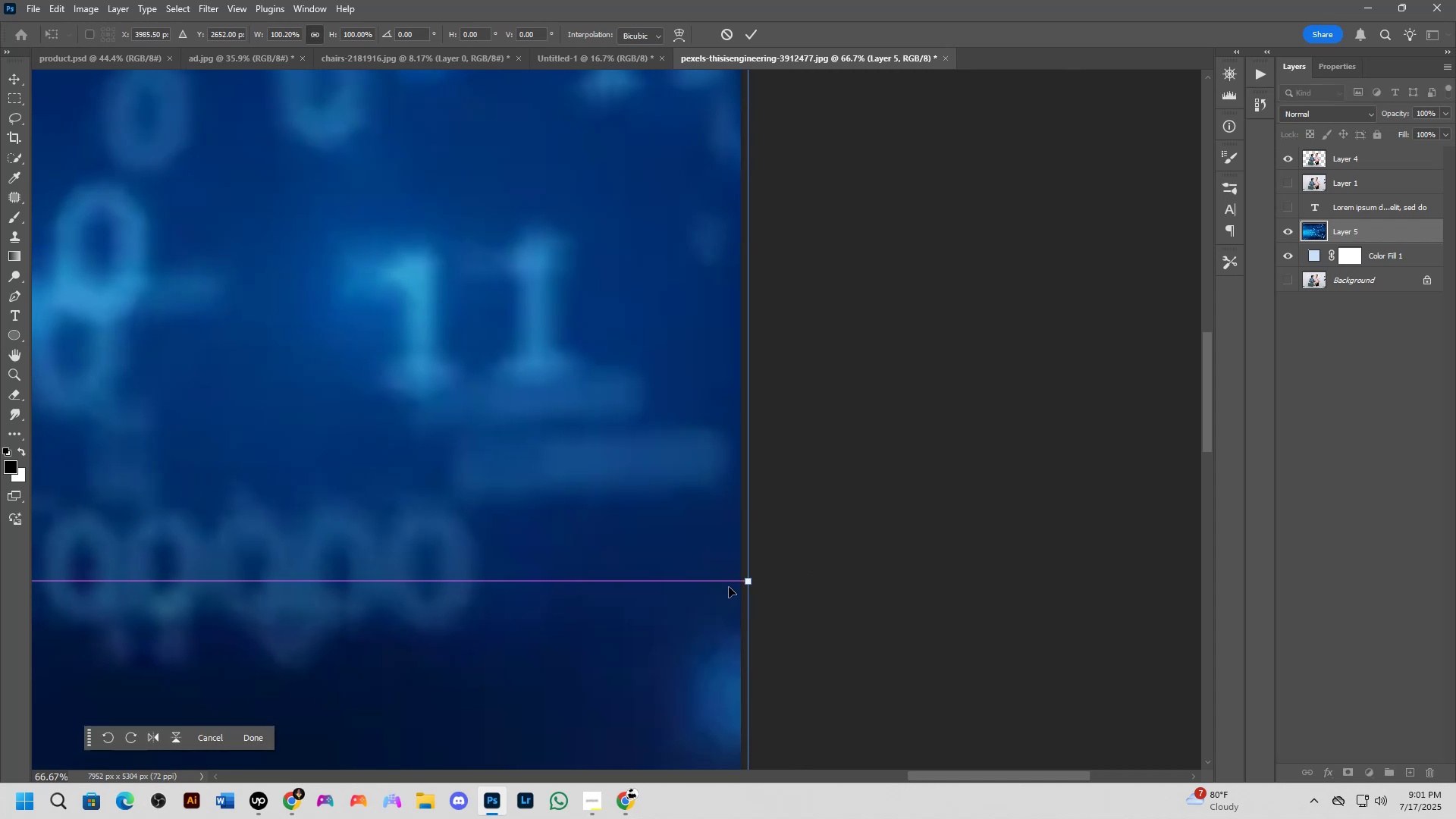 
key(Shift+ShiftLeft)
 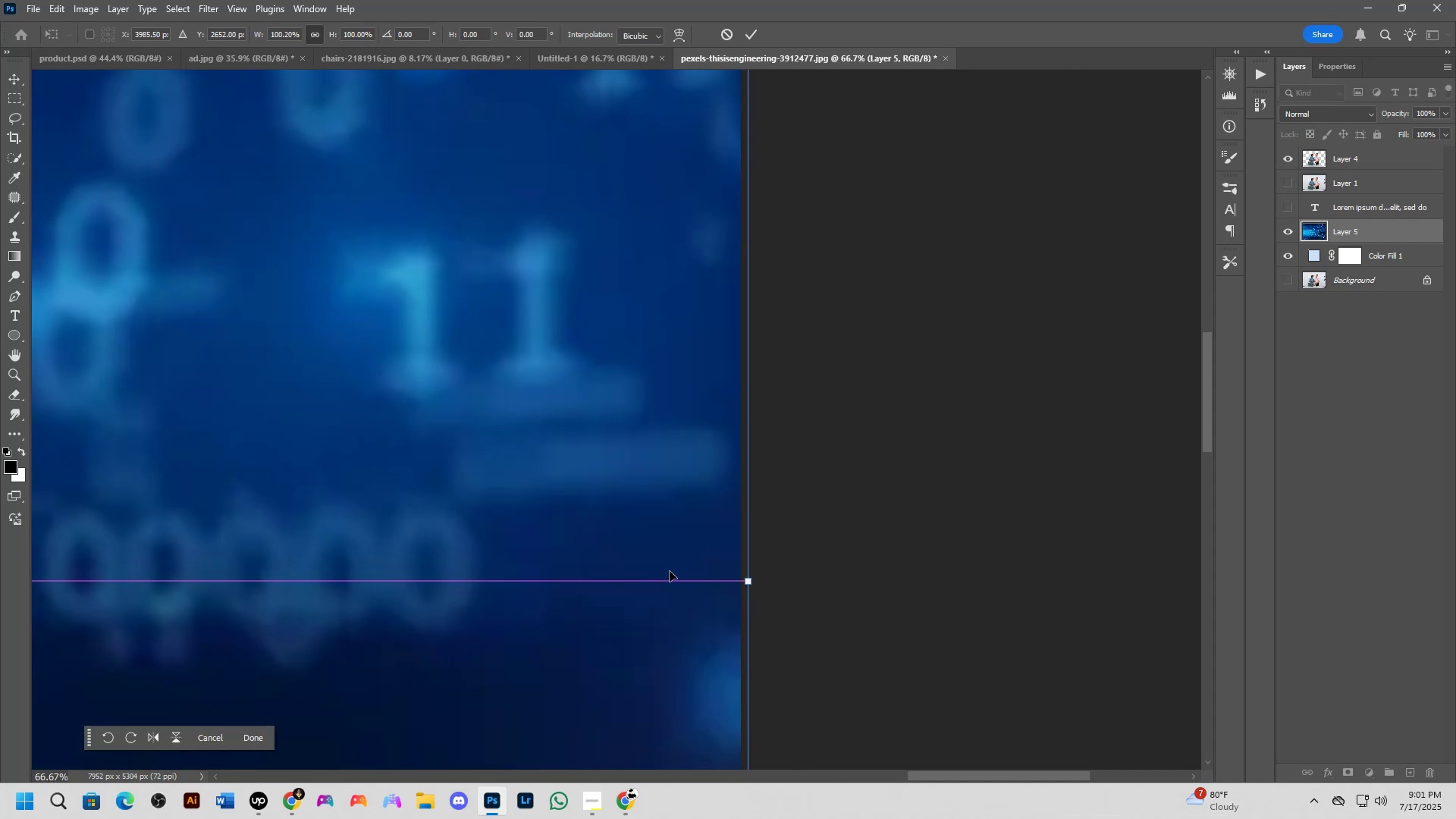 
scroll: coordinate [635, 563], scroll_direction: down, amount: 5.0
 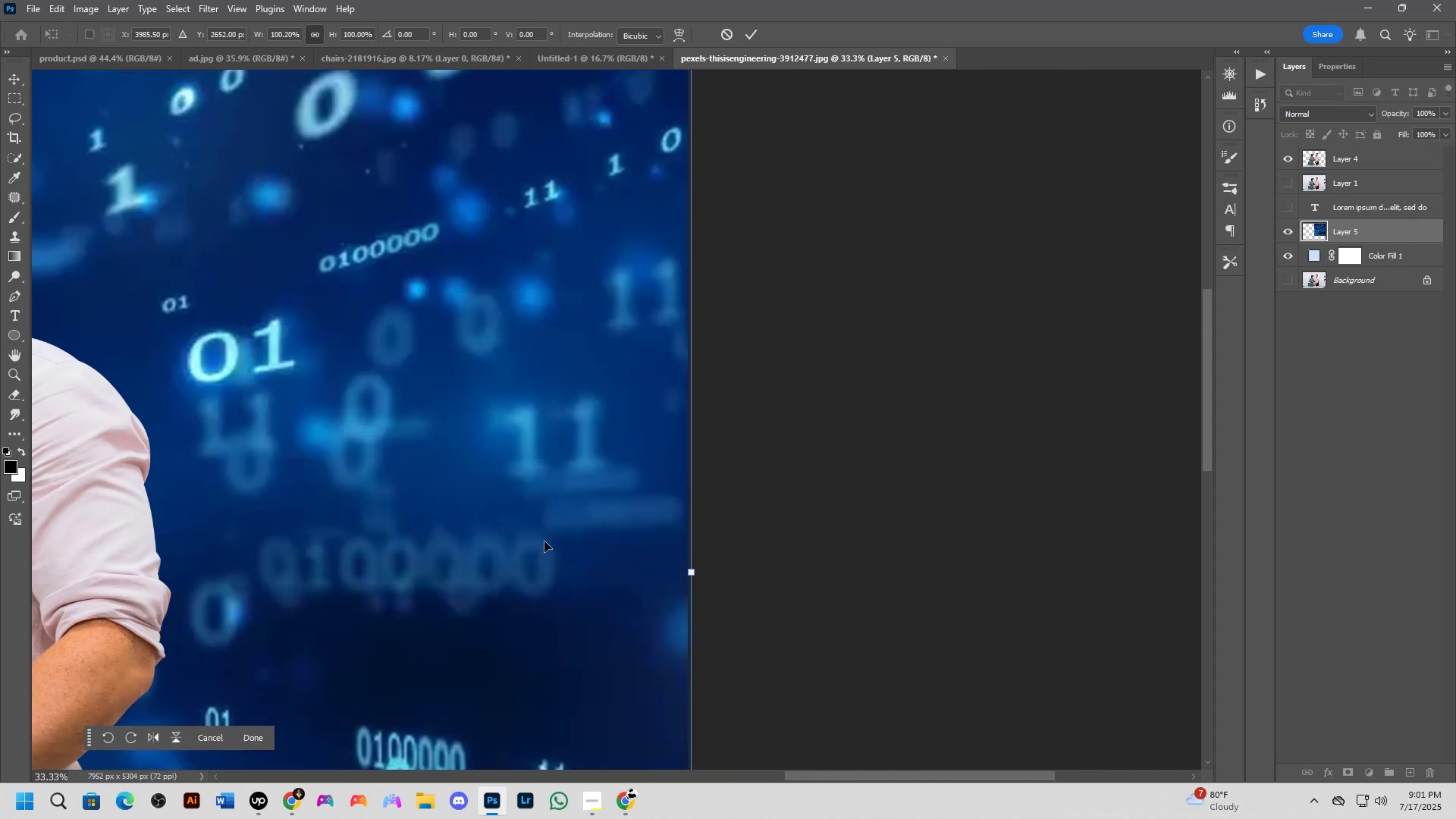 
hold_key(key=Space, duration=0.62)
 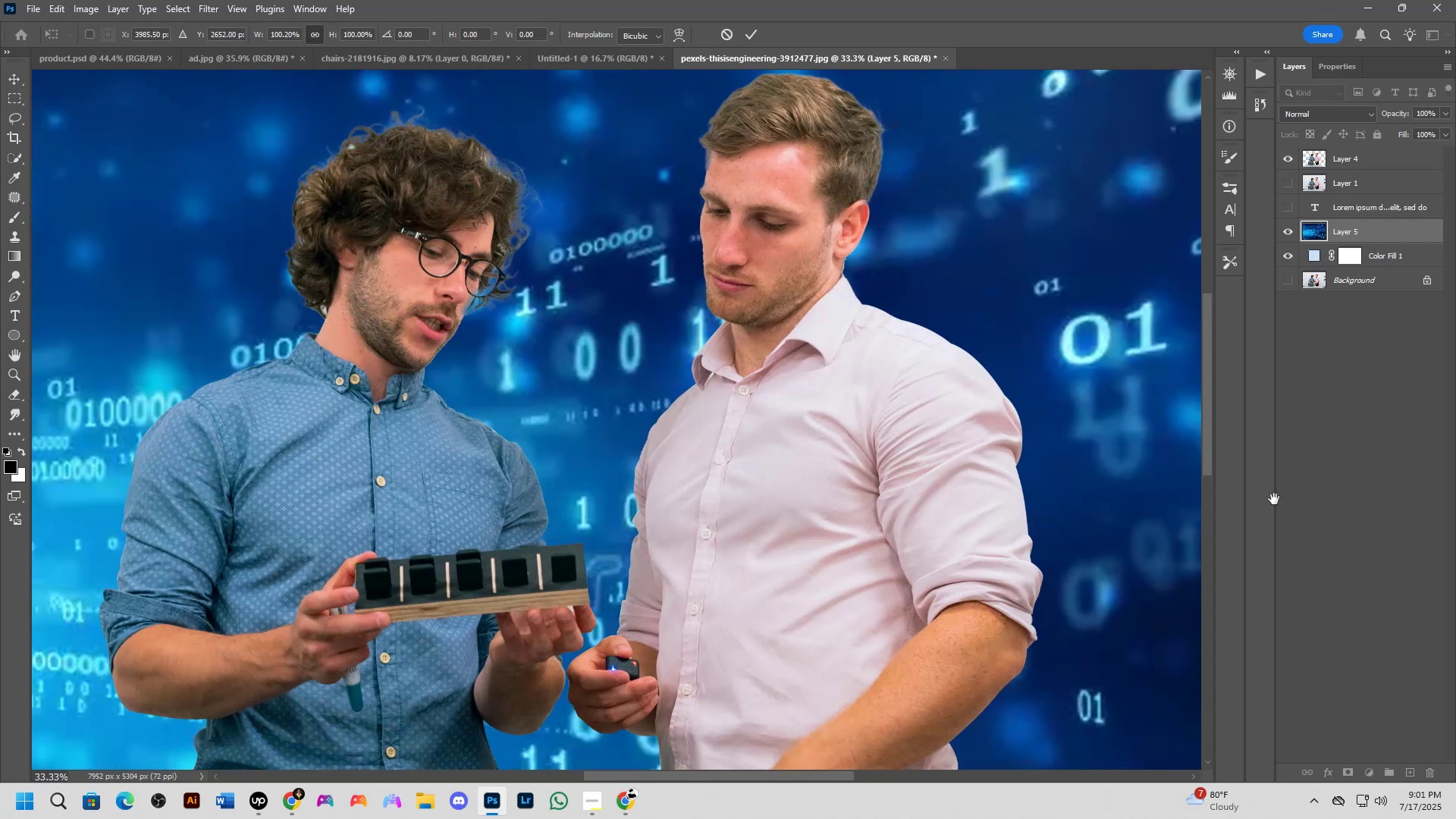 
hold_key(key=ShiftLeft, duration=0.45)
scroll: coordinate [535, 365], scroll_direction: up, amount: 1.0
 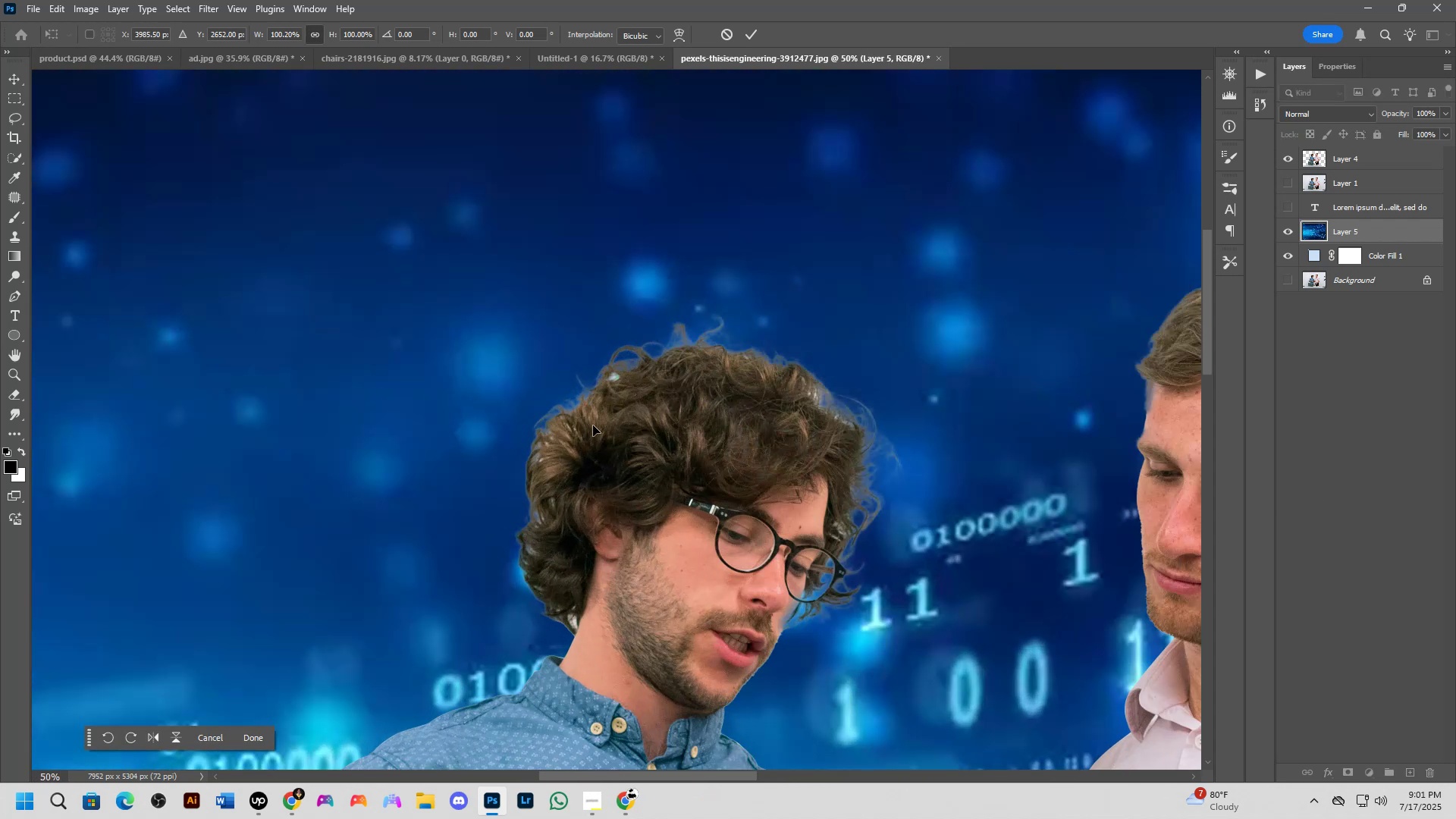 
key(Shift+ShiftLeft)
 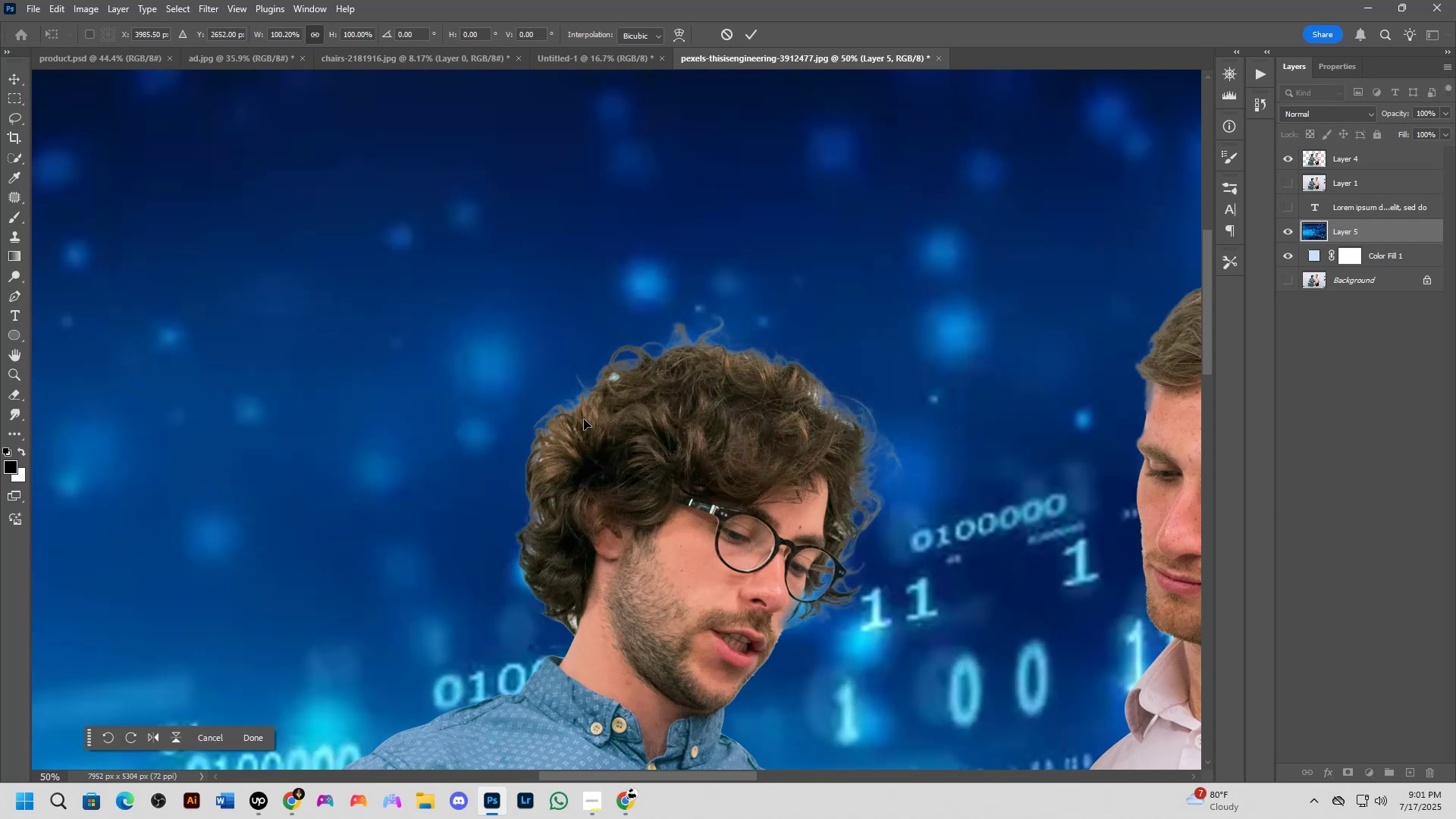 
key(Shift+ShiftLeft)
 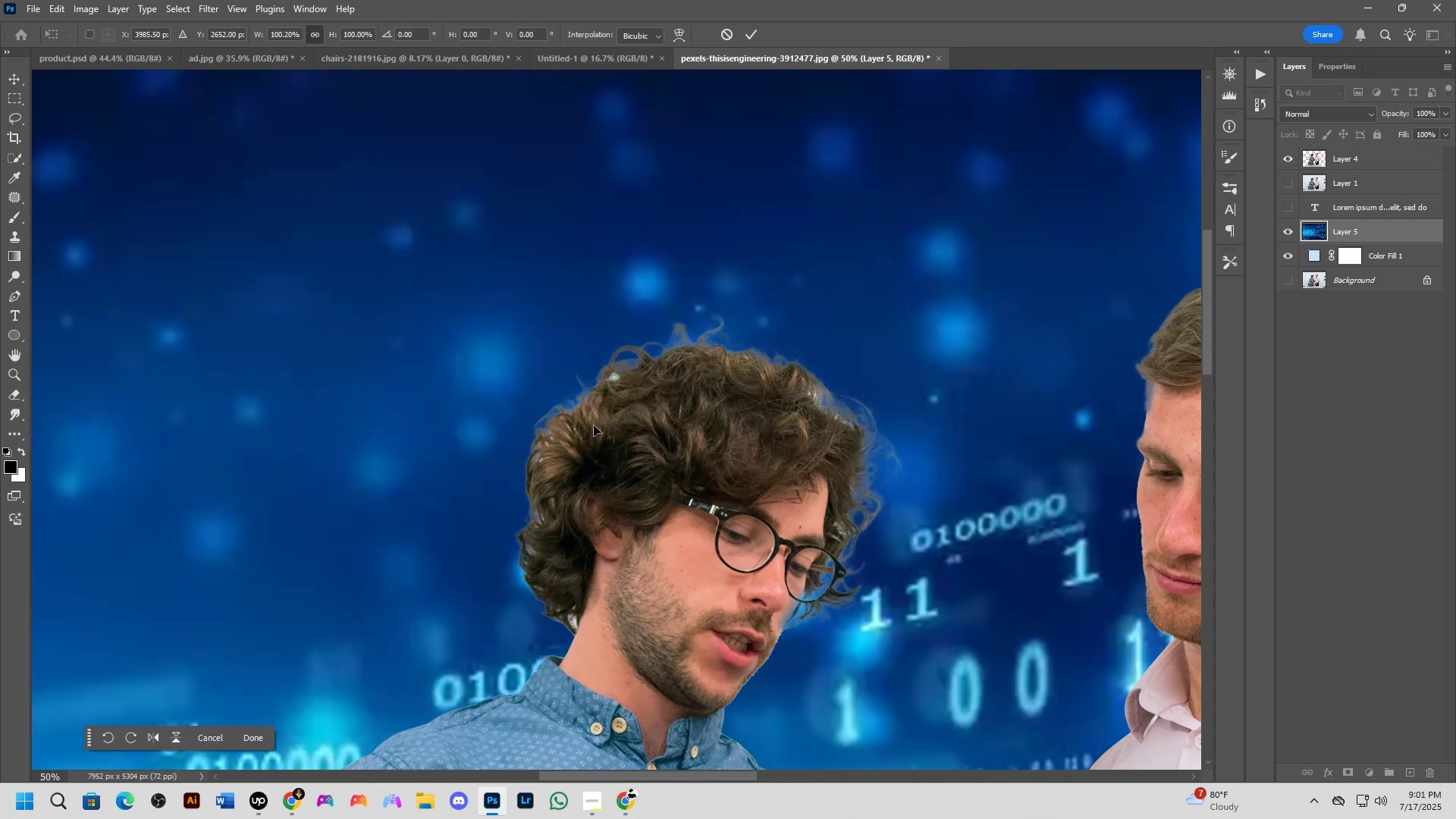 
scroll: coordinate [594, 427], scroll_direction: down, amount: 8.0
 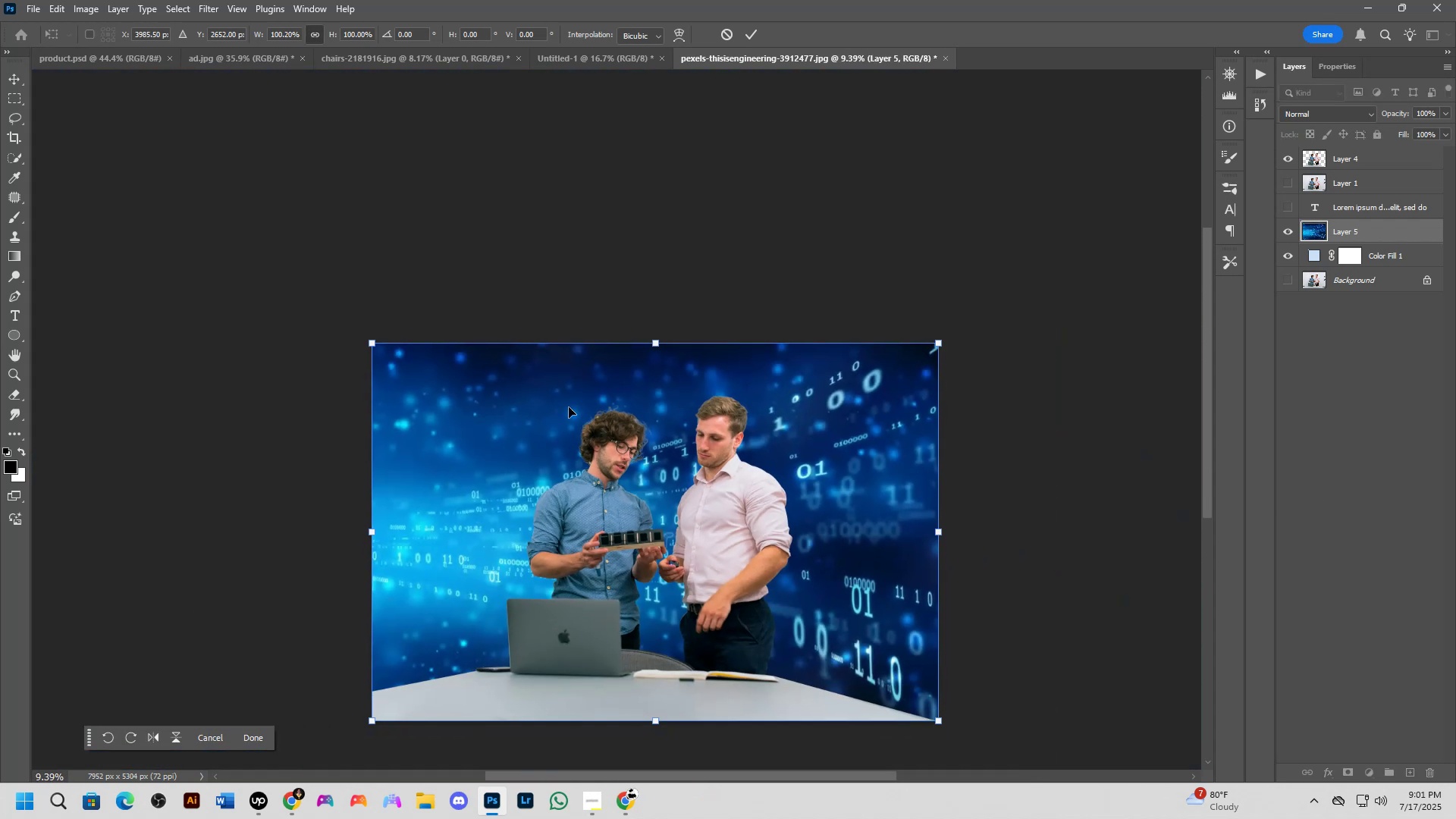 
key(NumpadEnter)
 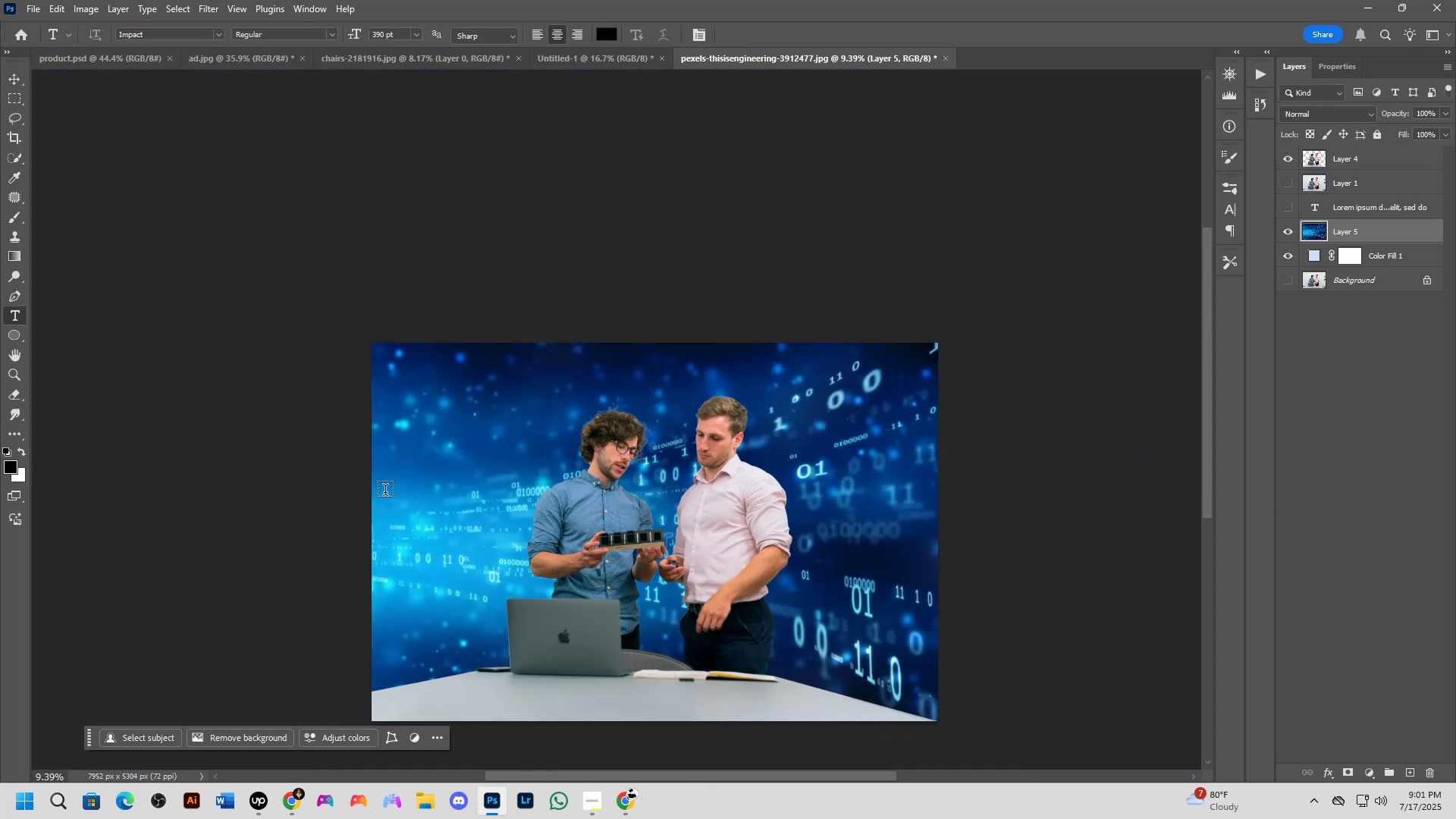 
scroll: coordinate [425, 486], scroll_direction: down, amount: 3.0
 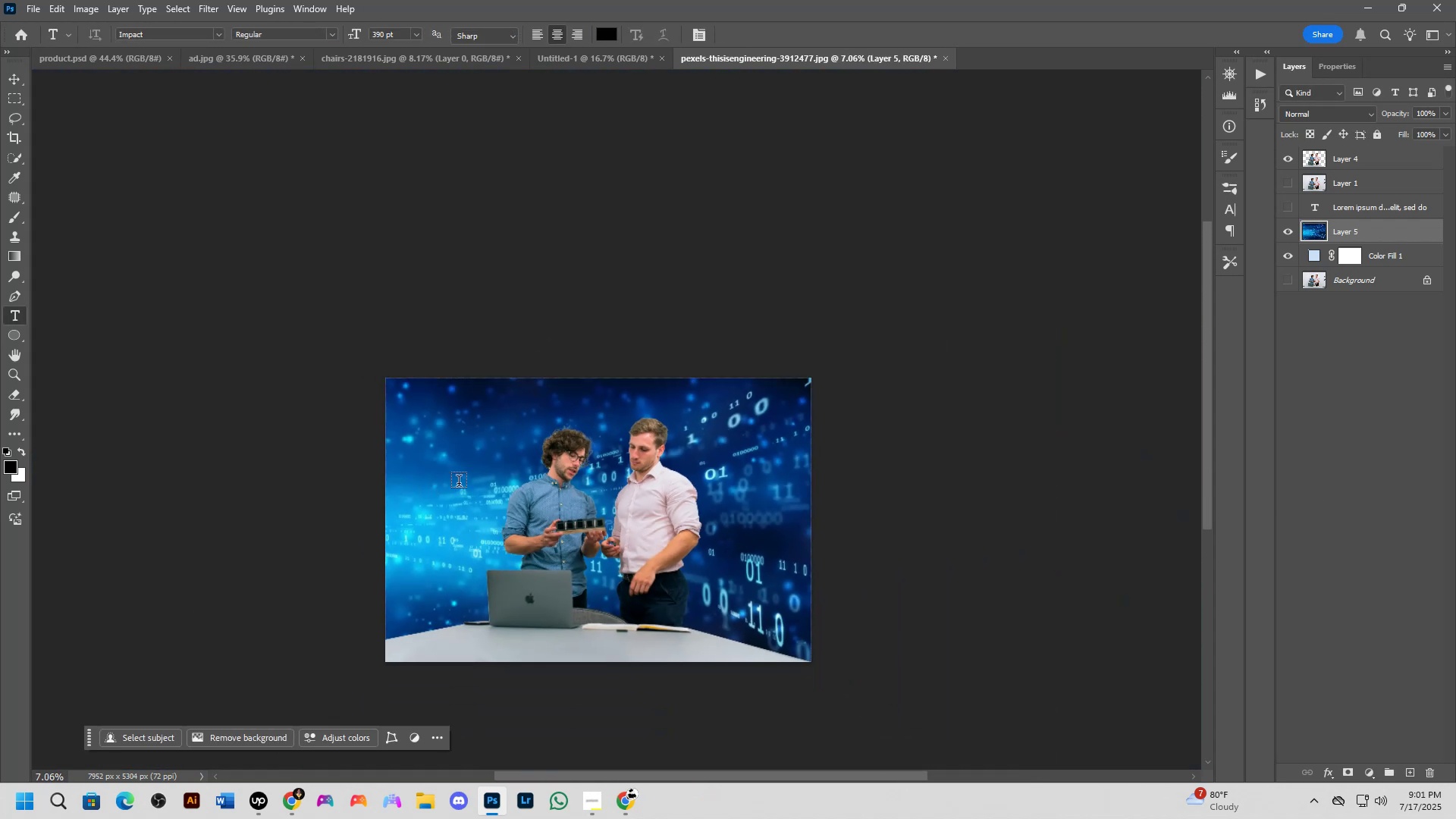 
hold_key(key=Space, duration=1.05)
 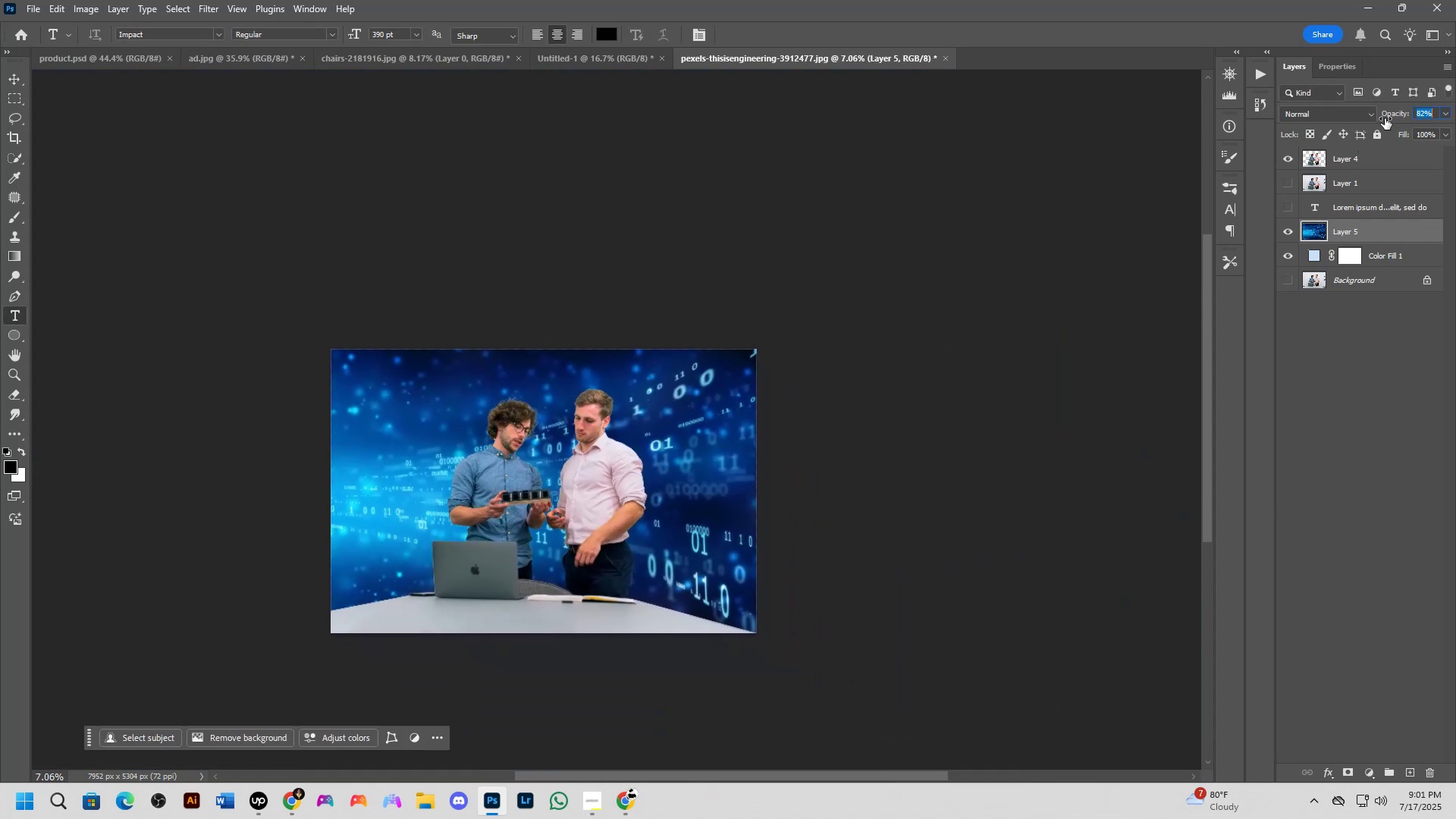 
scroll: coordinate [618, 449], scroll_direction: up, amount: 7.0
 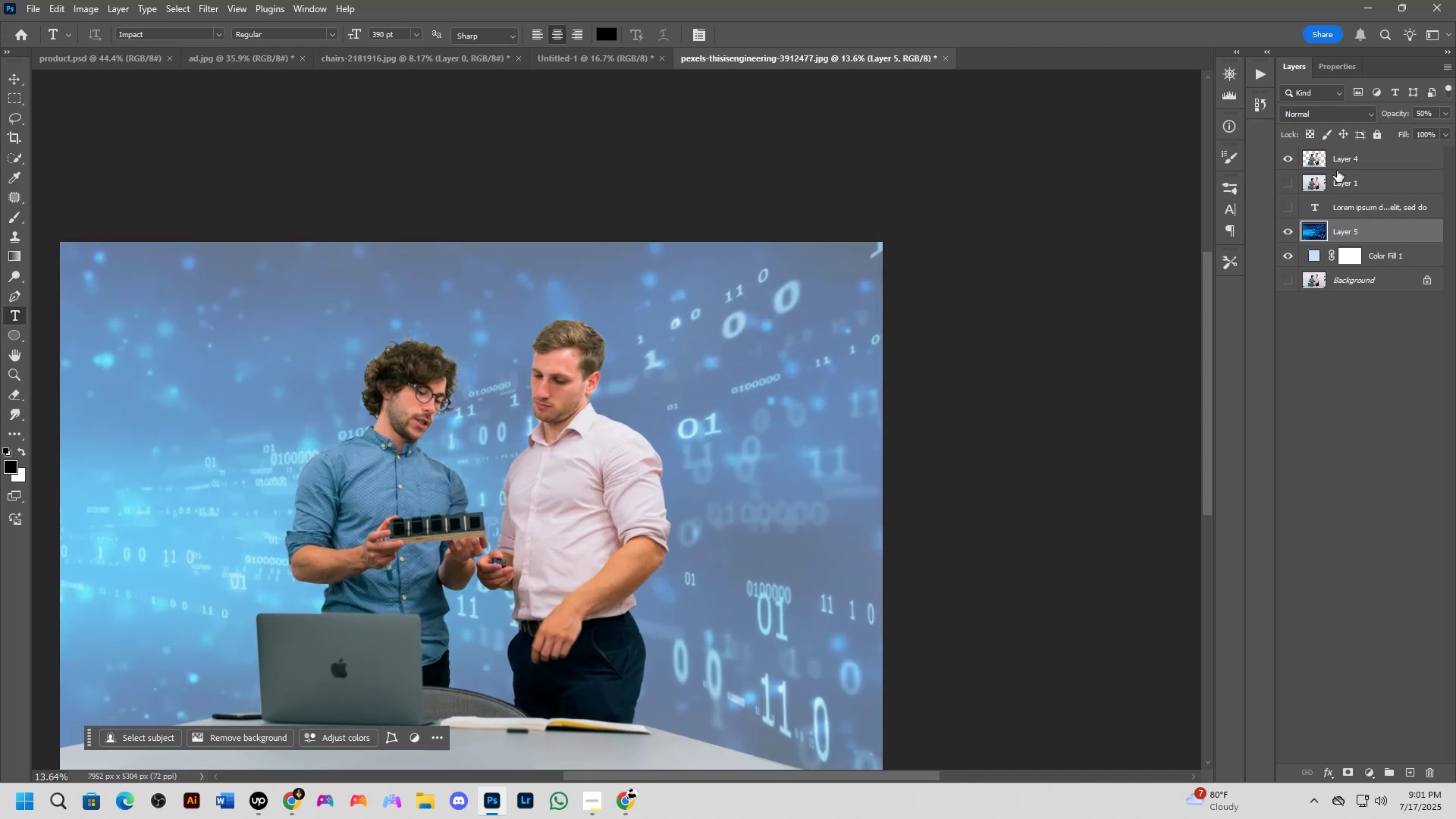 
left_click([1289, 251])
 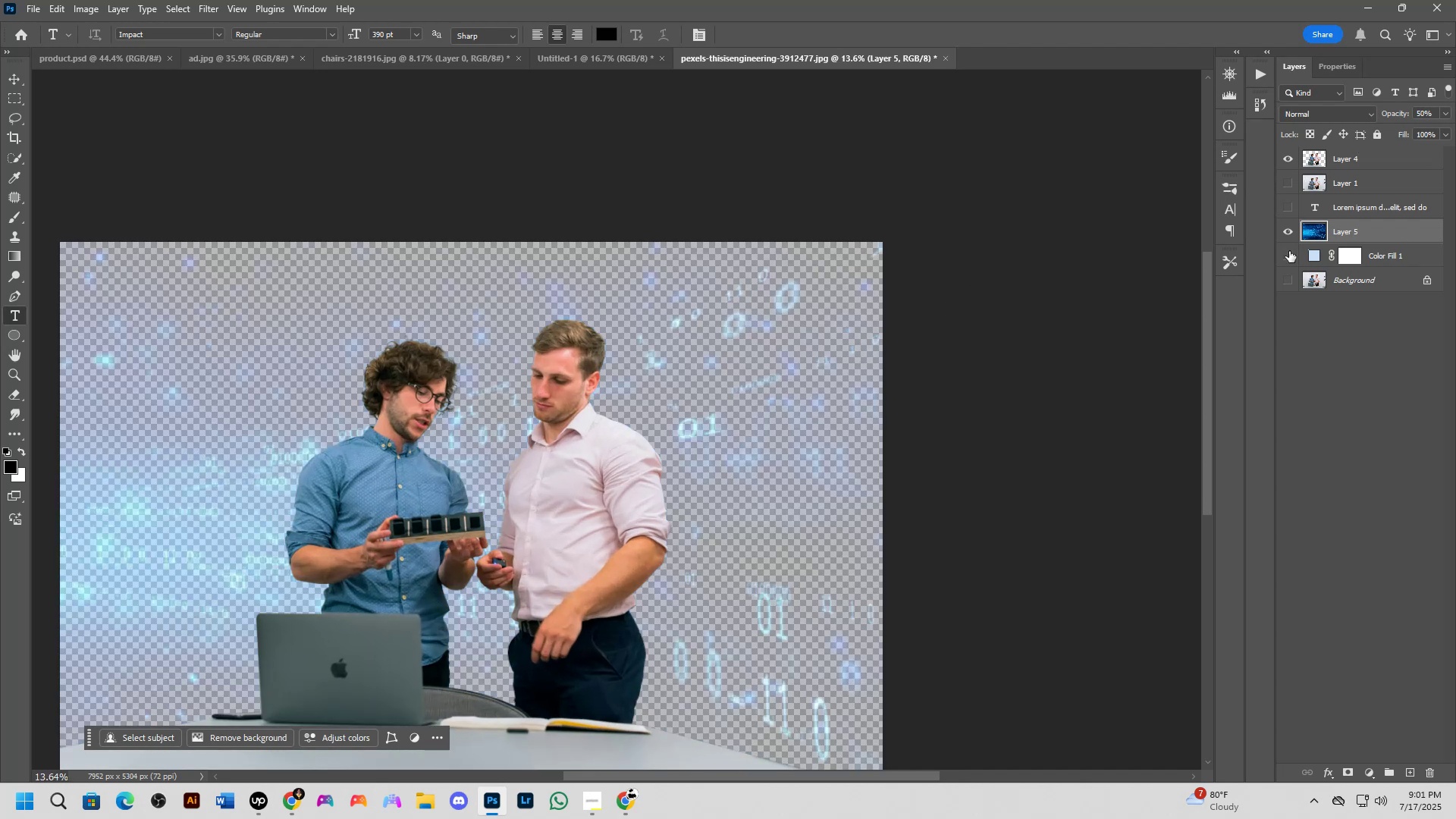 
left_click([1289, 251])
 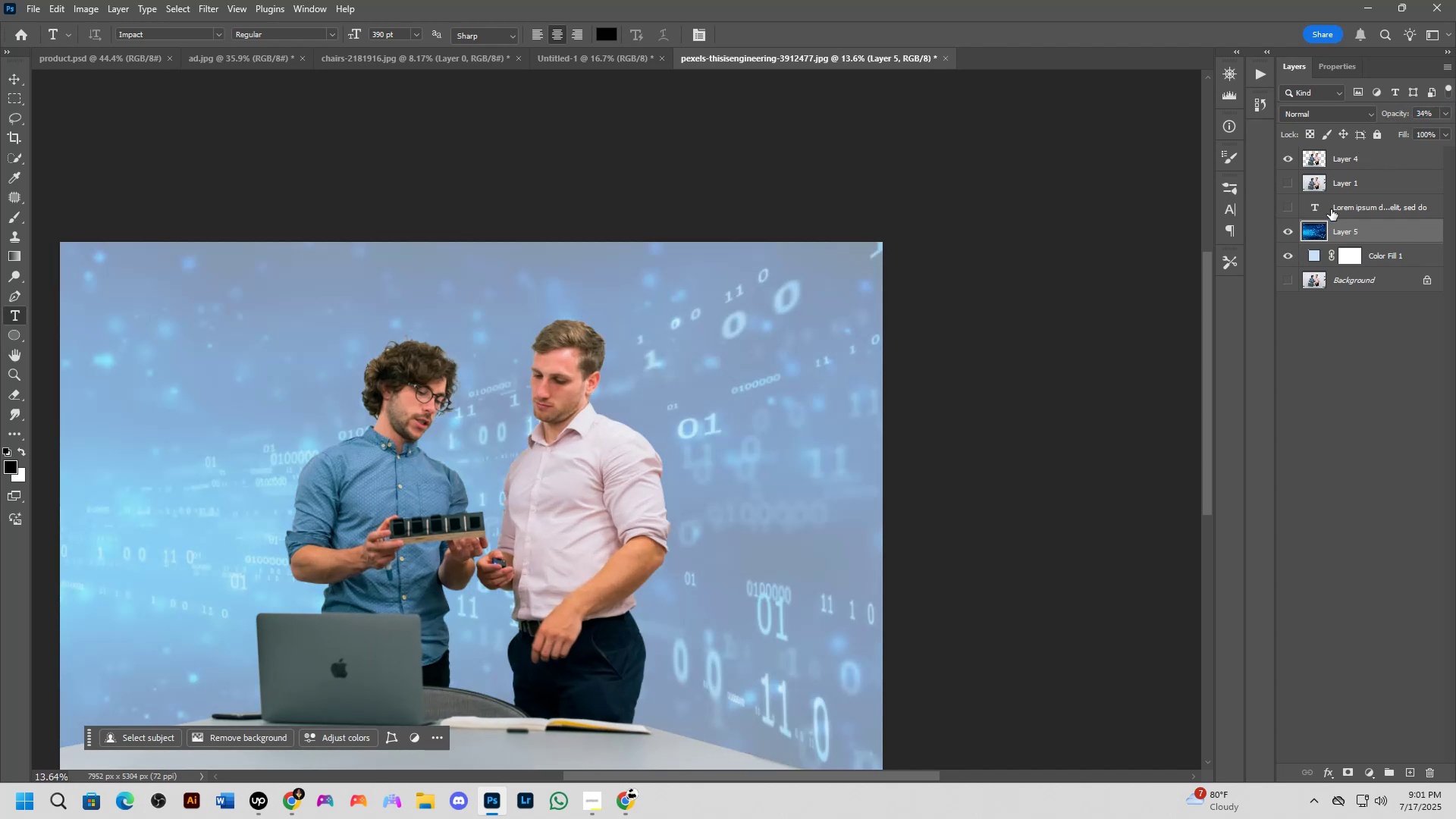 
left_click([1358, 109])
 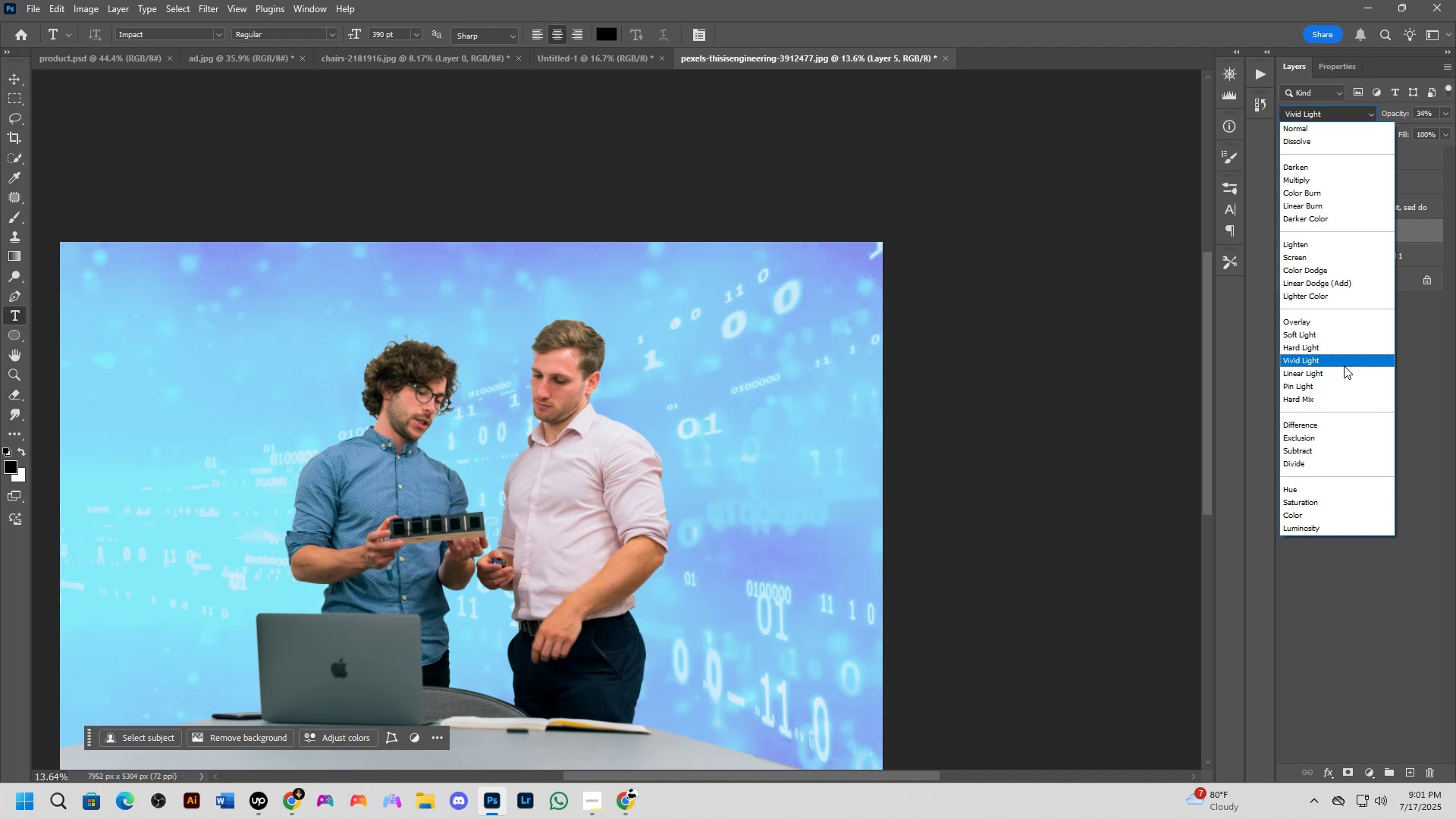 
left_click([1339, 351])
 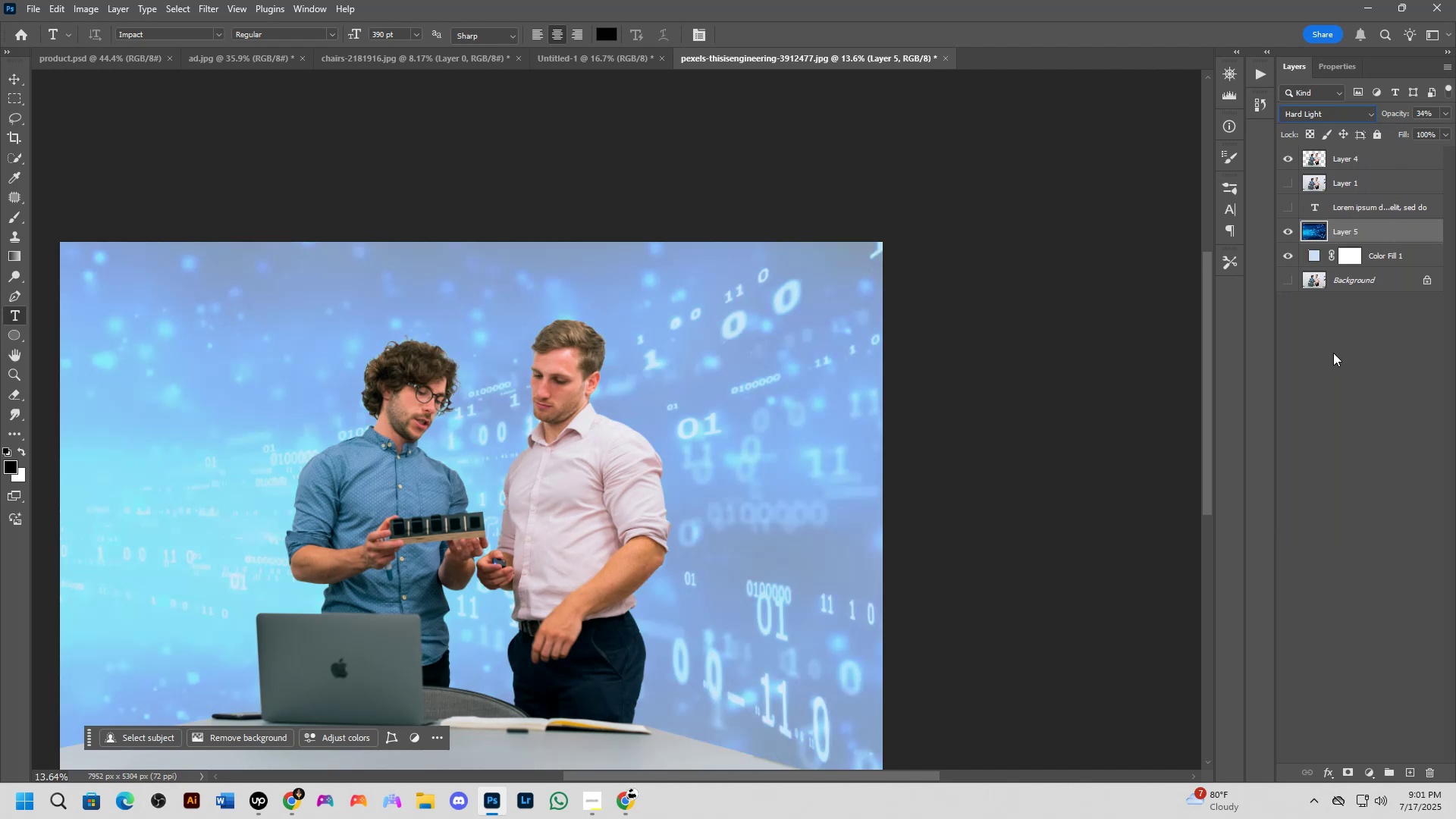 
hold_key(key=Space, duration=0.57)
 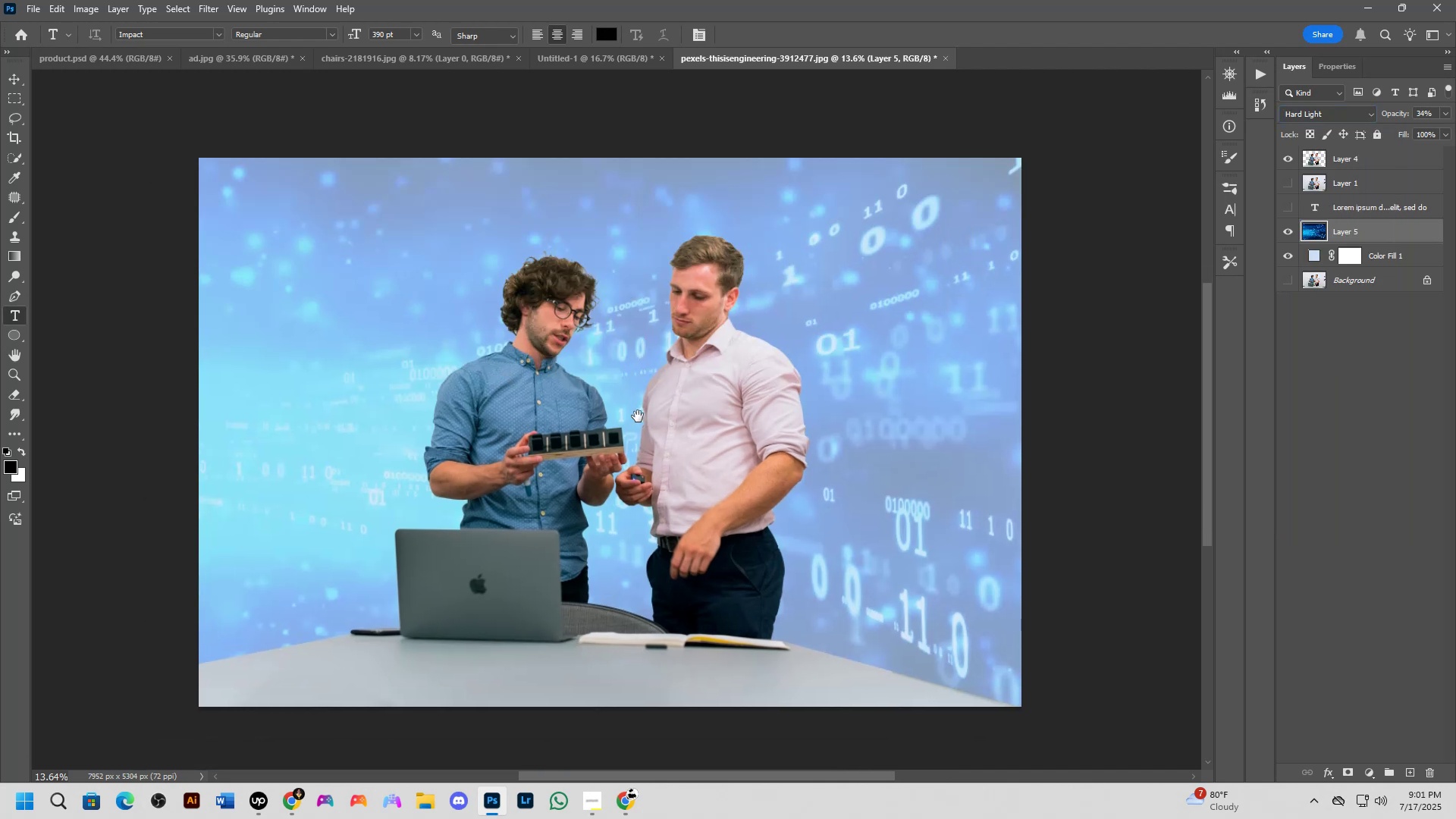 
key(Shift+ShiftLeft)
 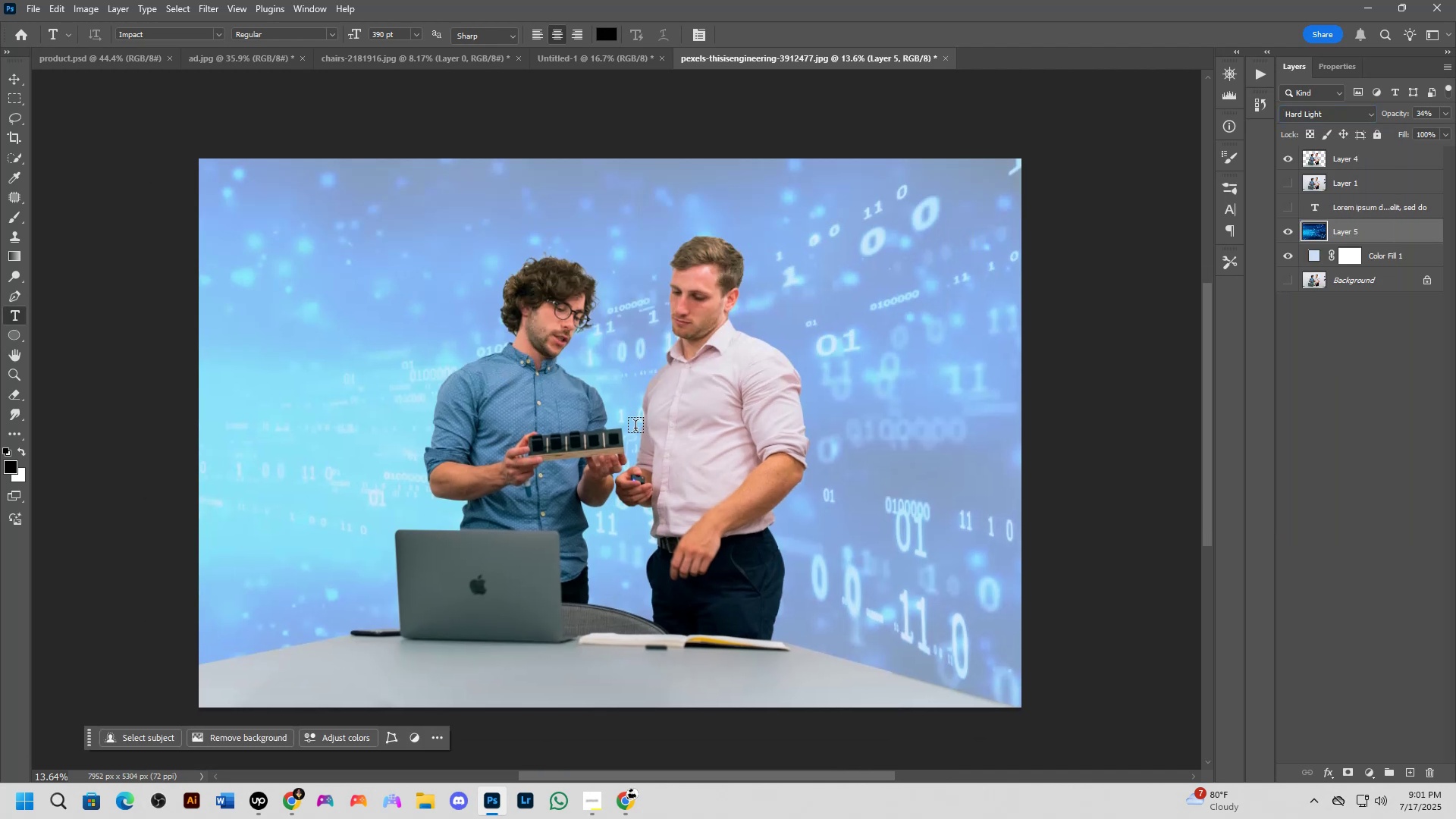 
scroll: coordinate [635, 428], scroll_direction: down, amount: 1.0
 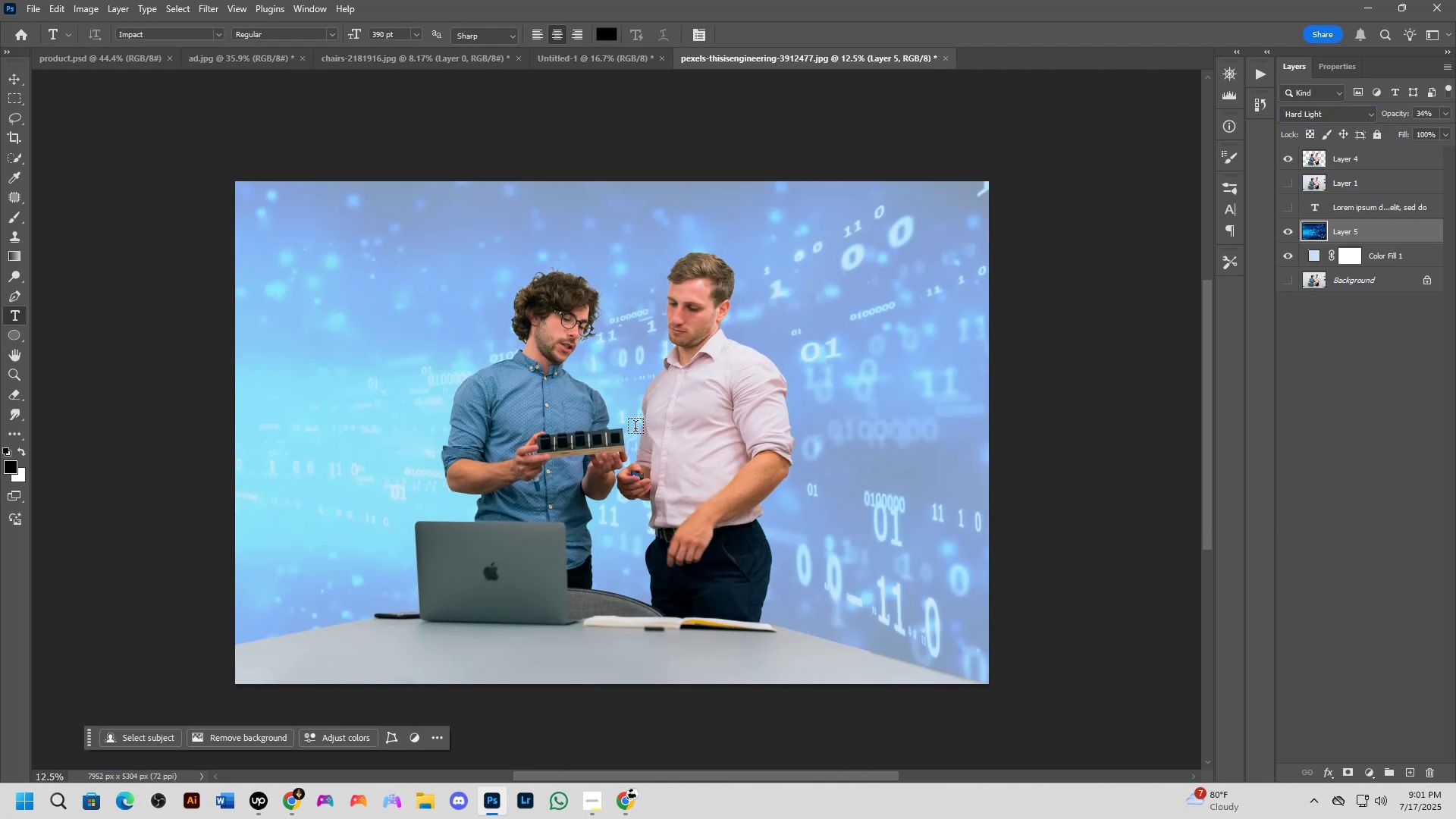 
hold_key(key=Space, duration=0.51)
 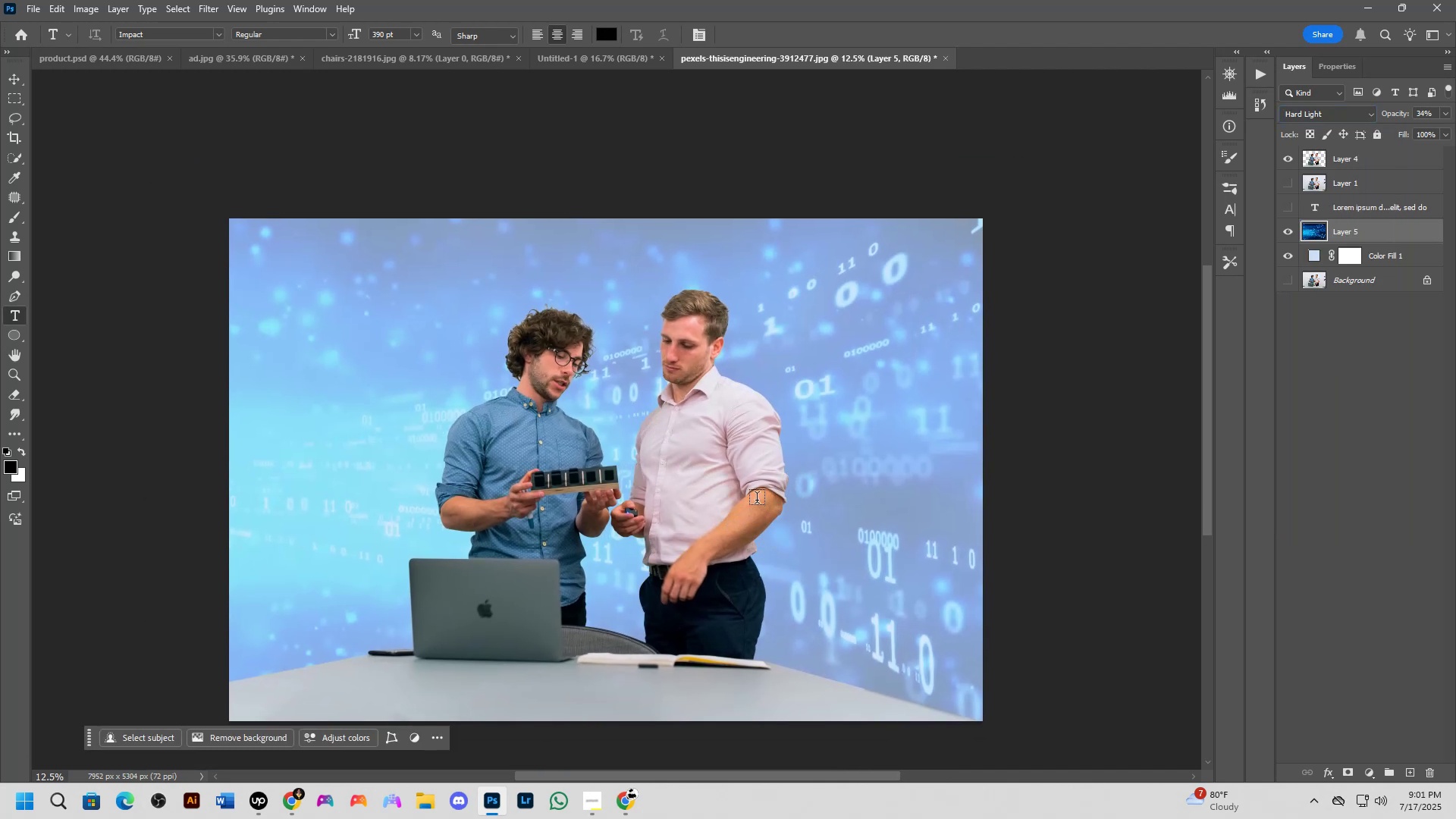 
wait(6.73)
 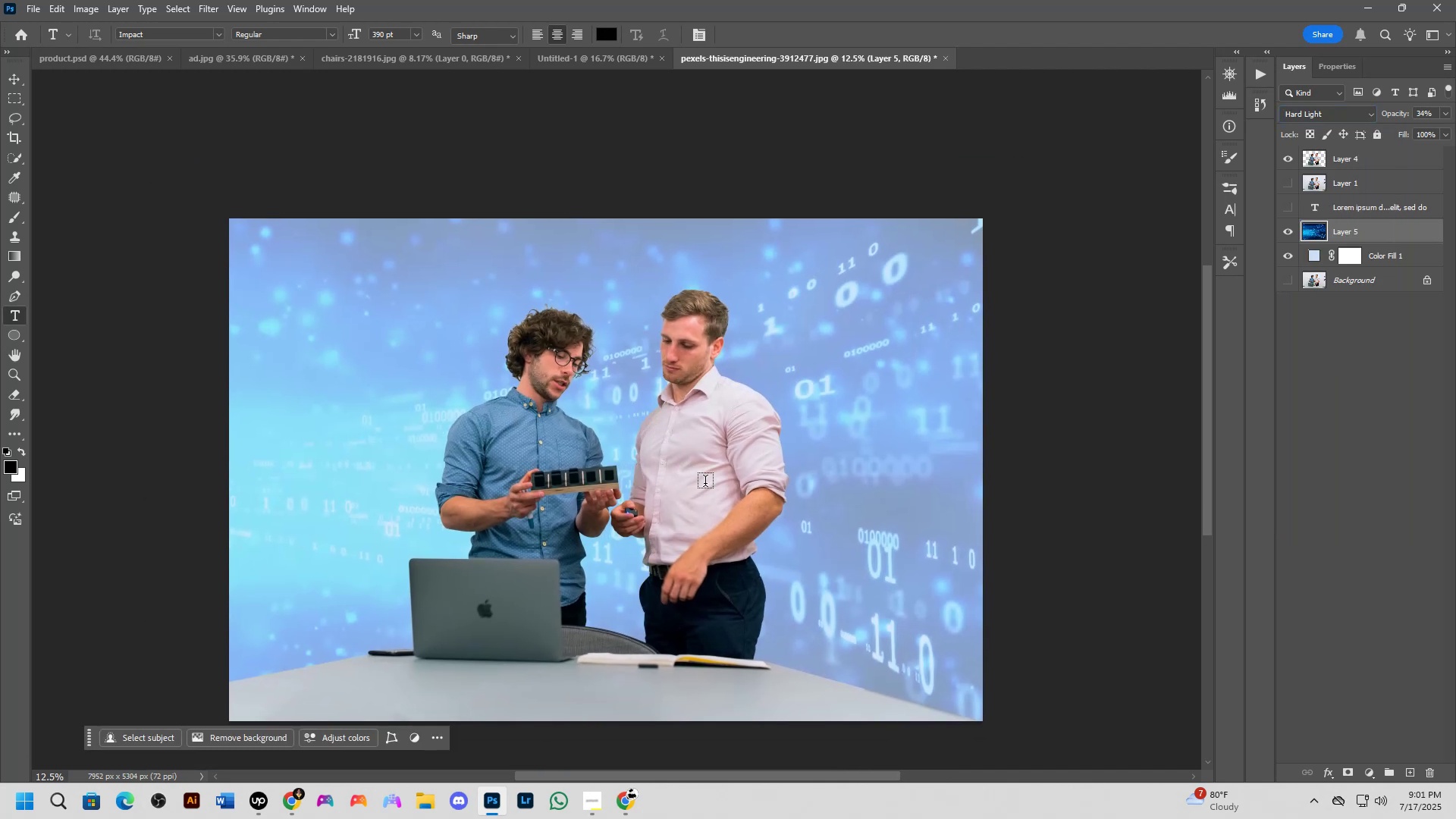 
double_click([1284, 230])
 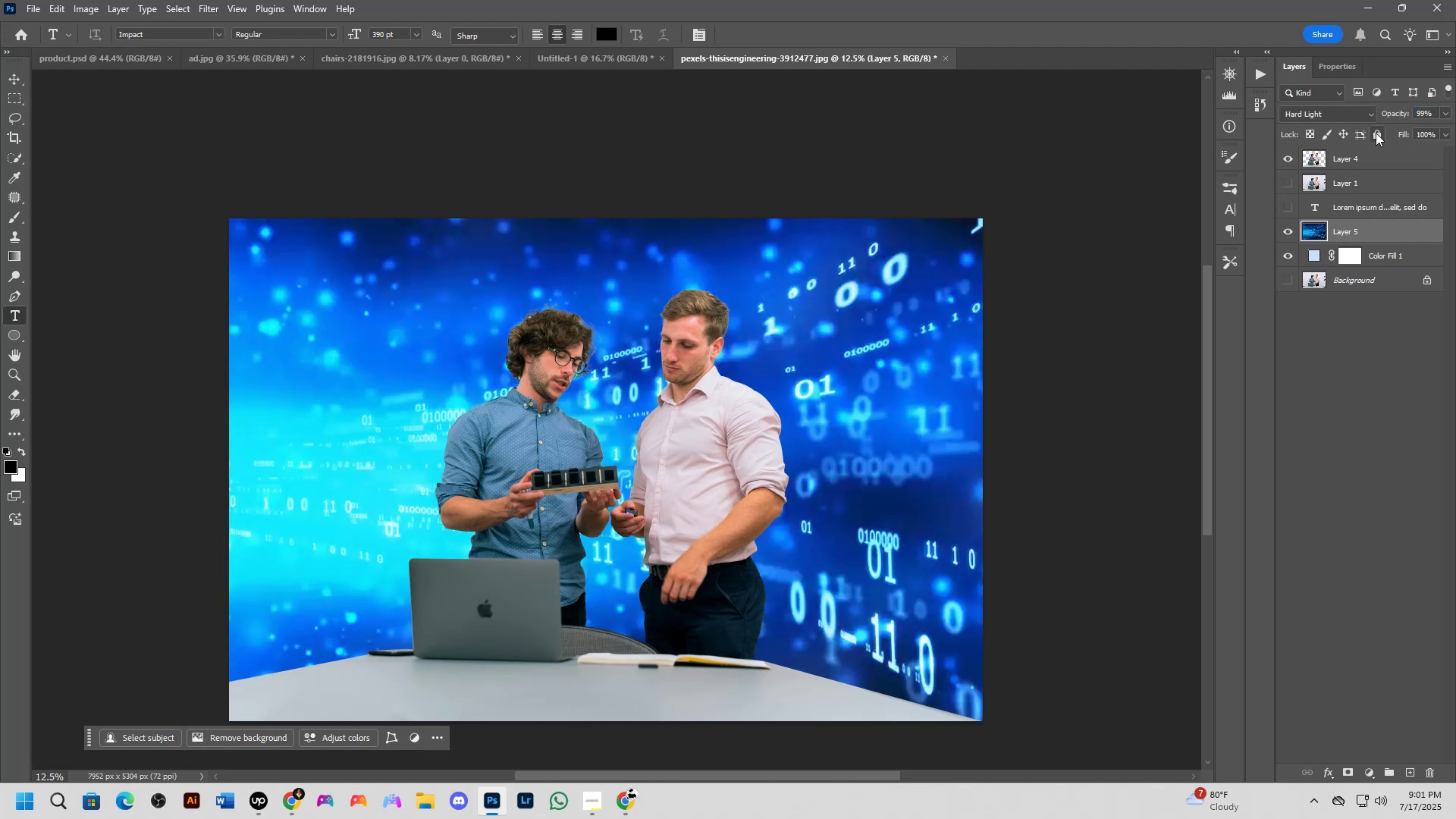 
key(Control+ControlLeft)
 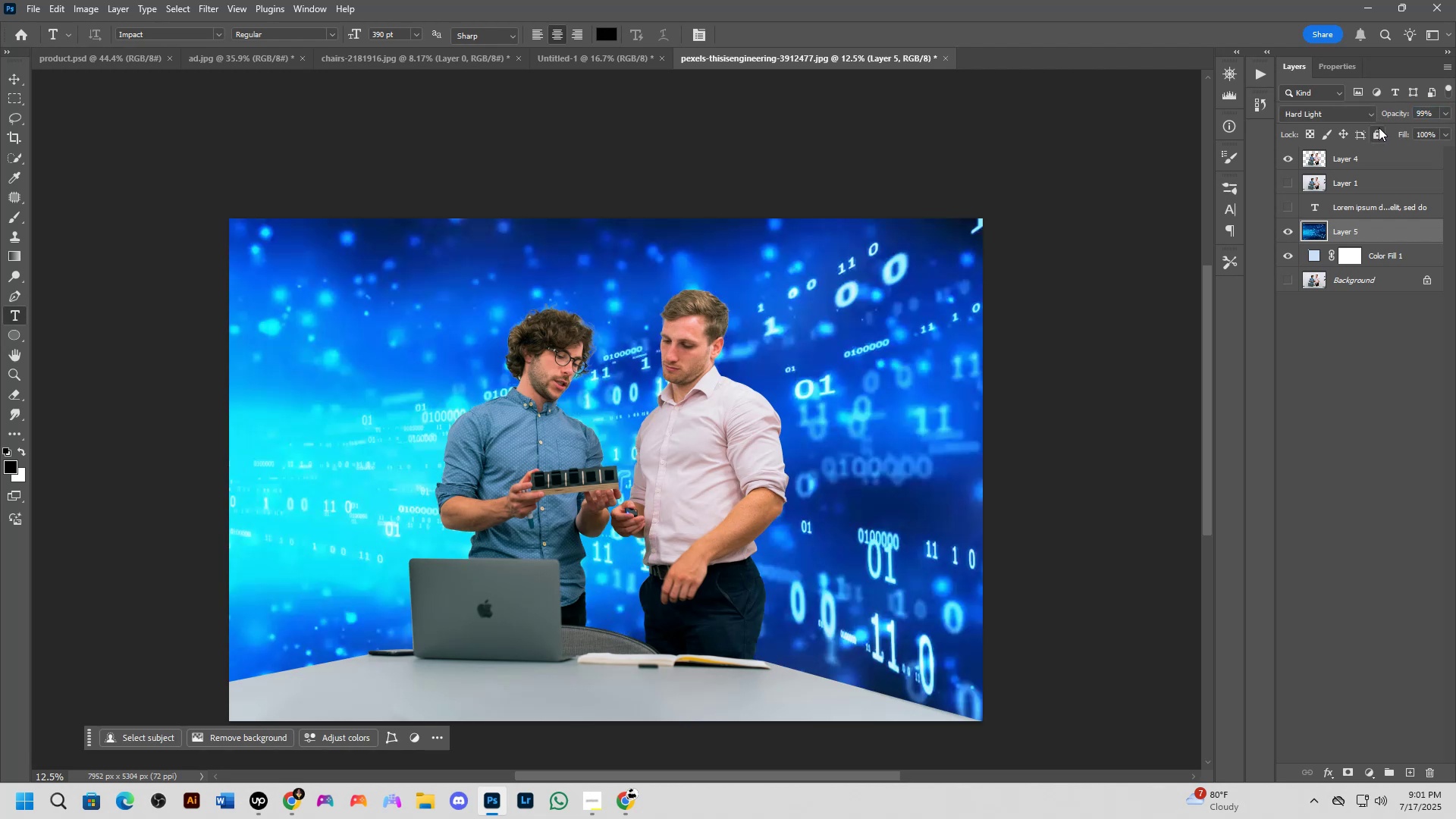 
key(Control+Z)
 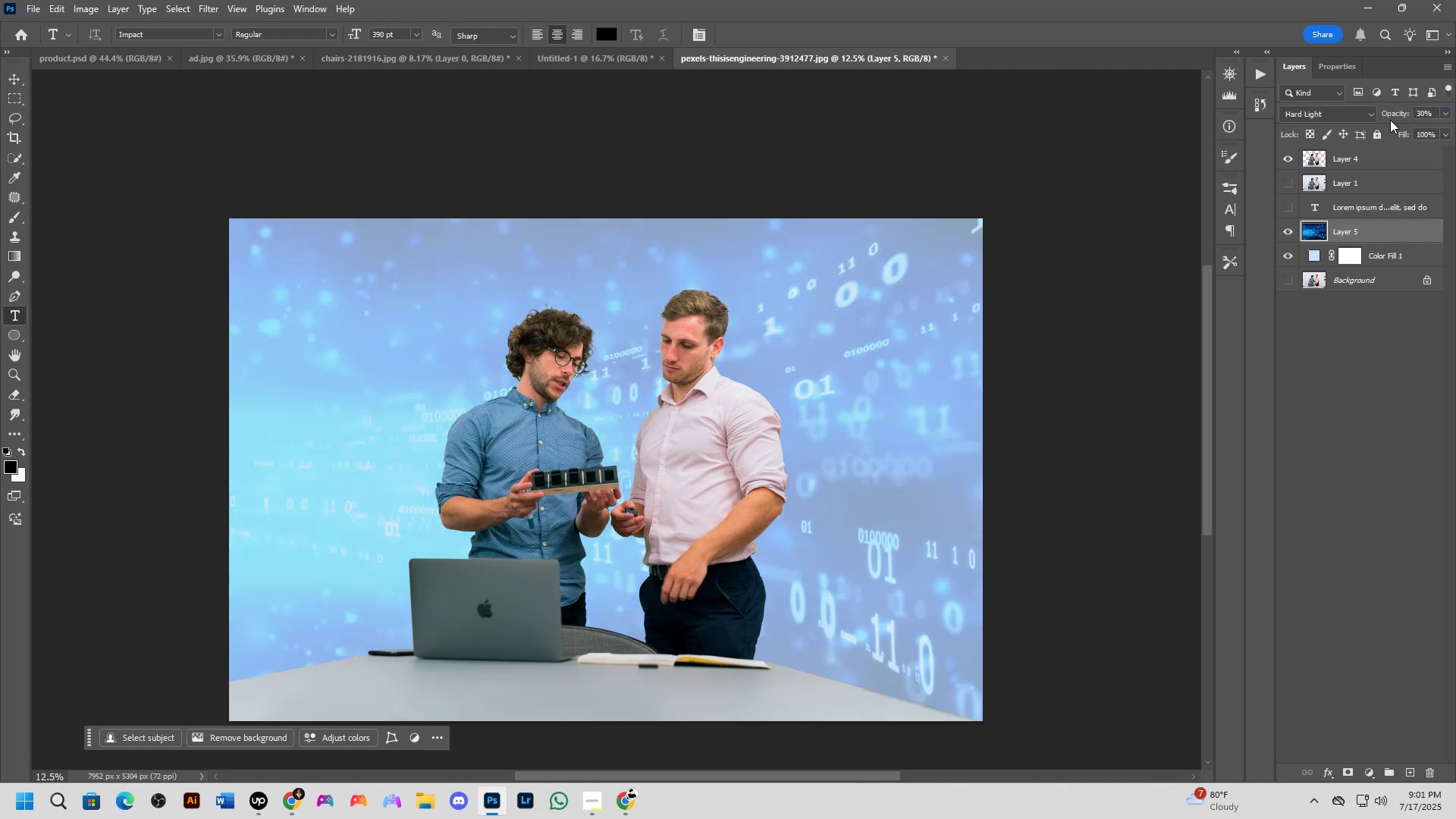 
hold_key(key=Space, duration=0.49)
 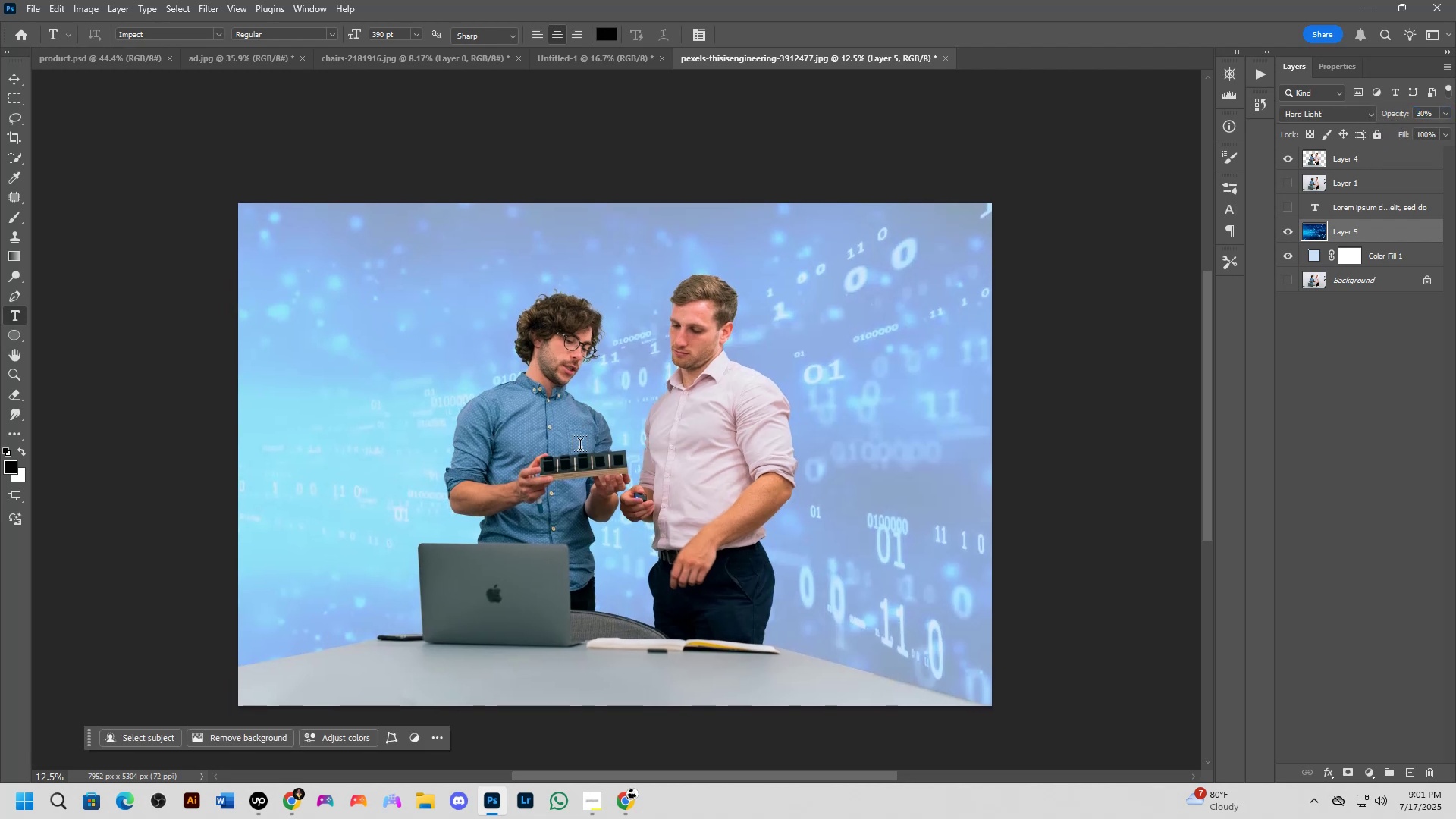 
scroll: coordinate [585, 466], scroll_direction: up, amount: 3.0
 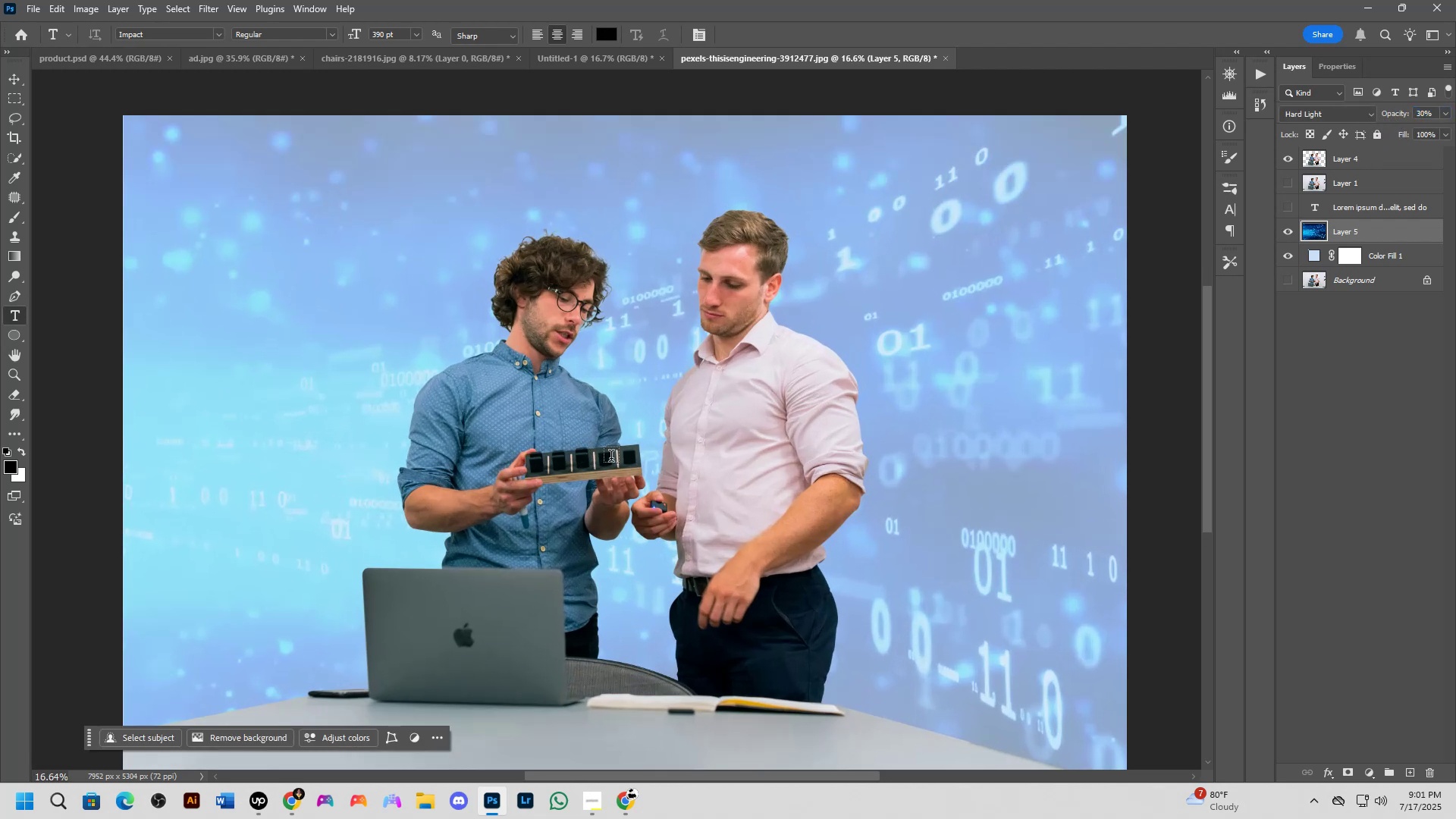 
key(Alt+Tab)
 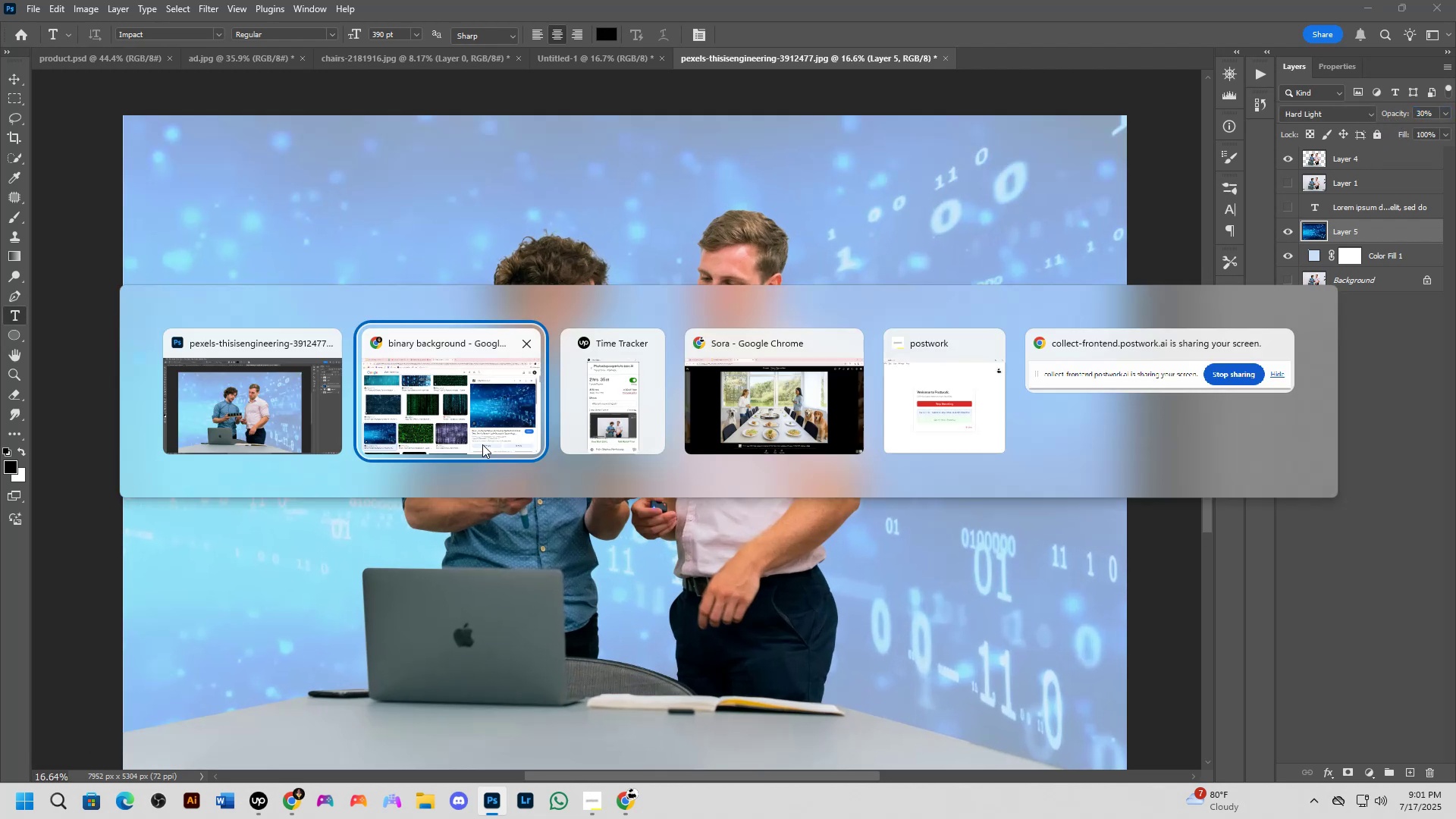 
left_click([482, 444])
 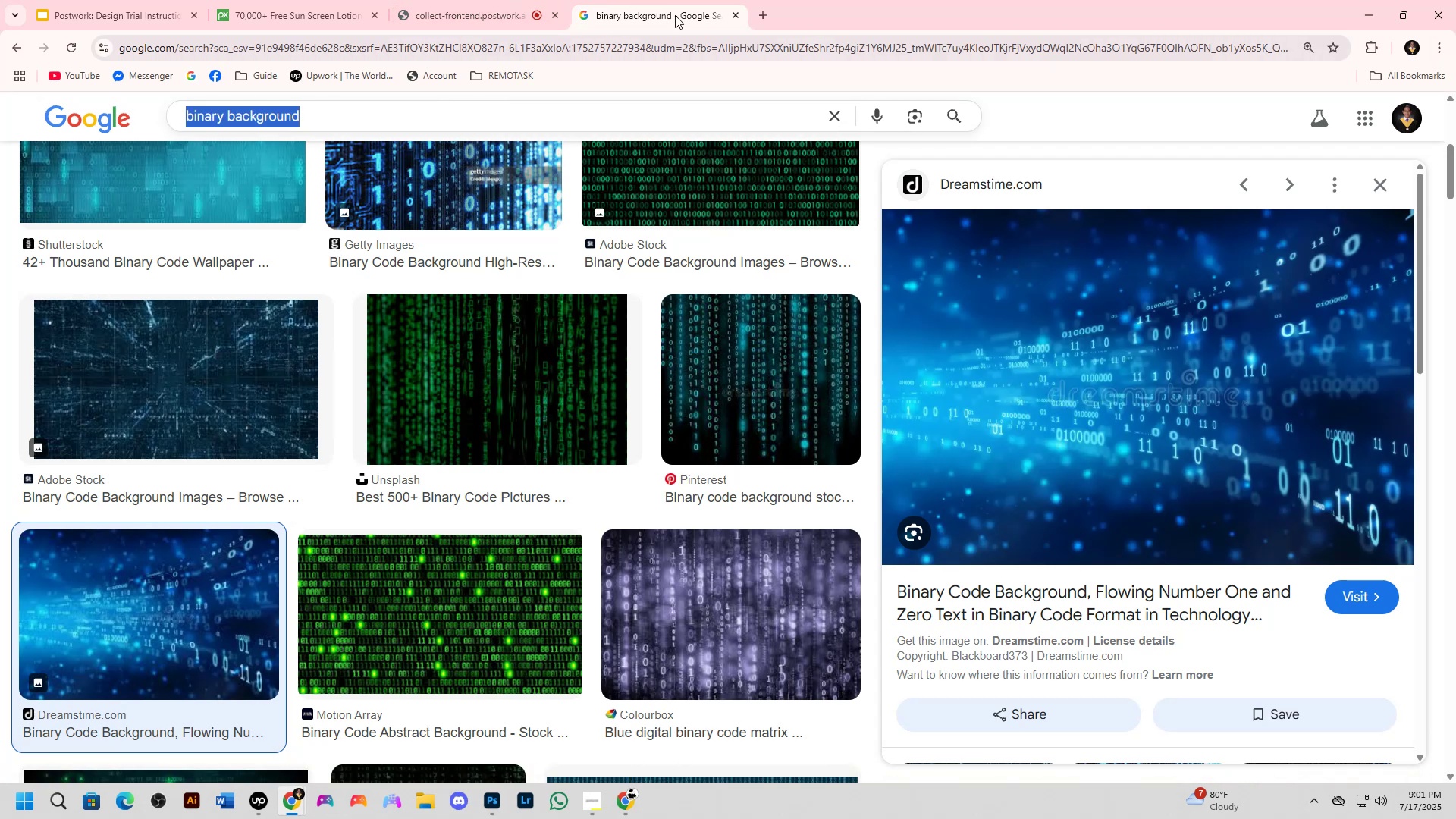 
left_click([759, 20])
 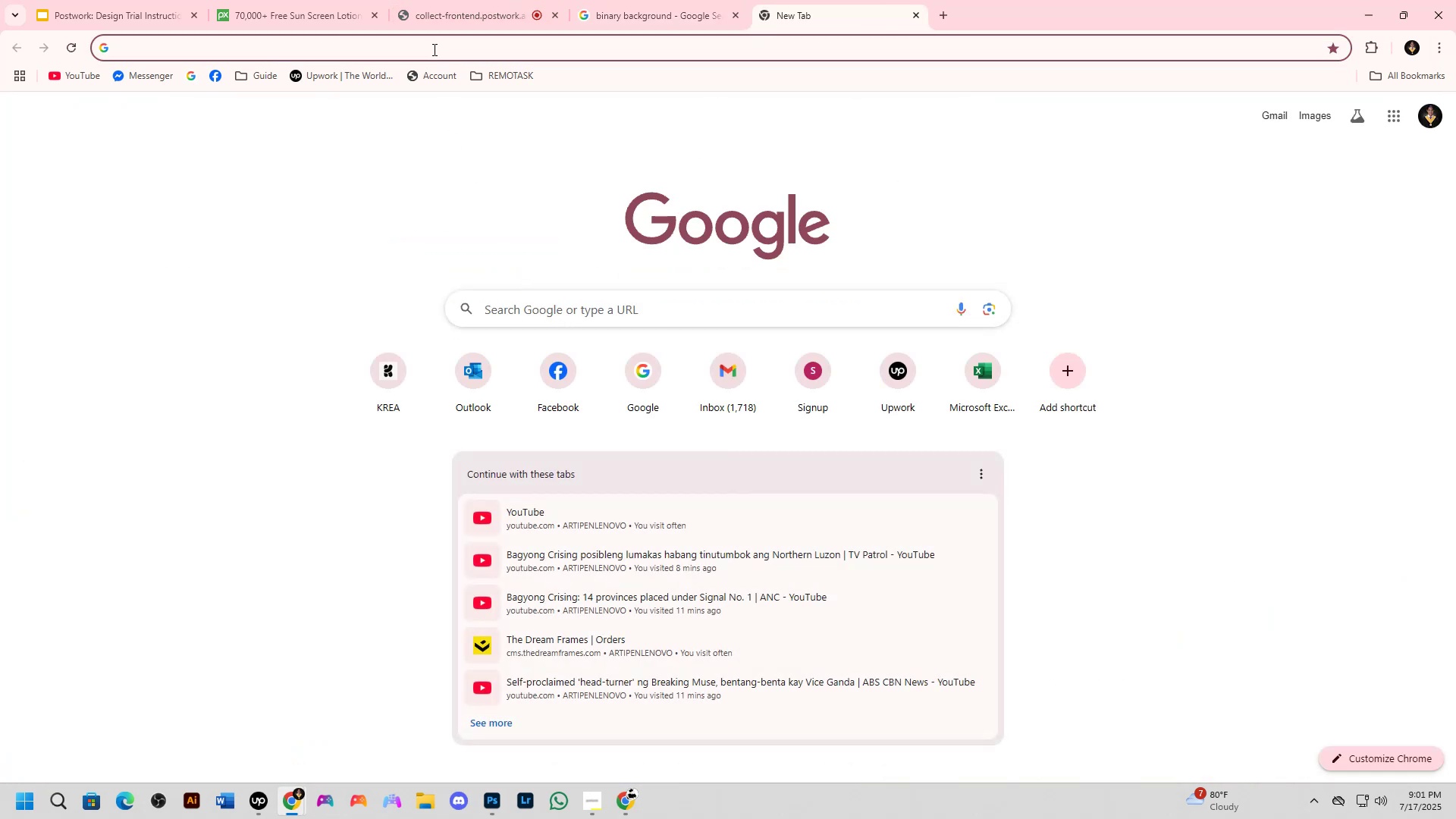 
key(C)
 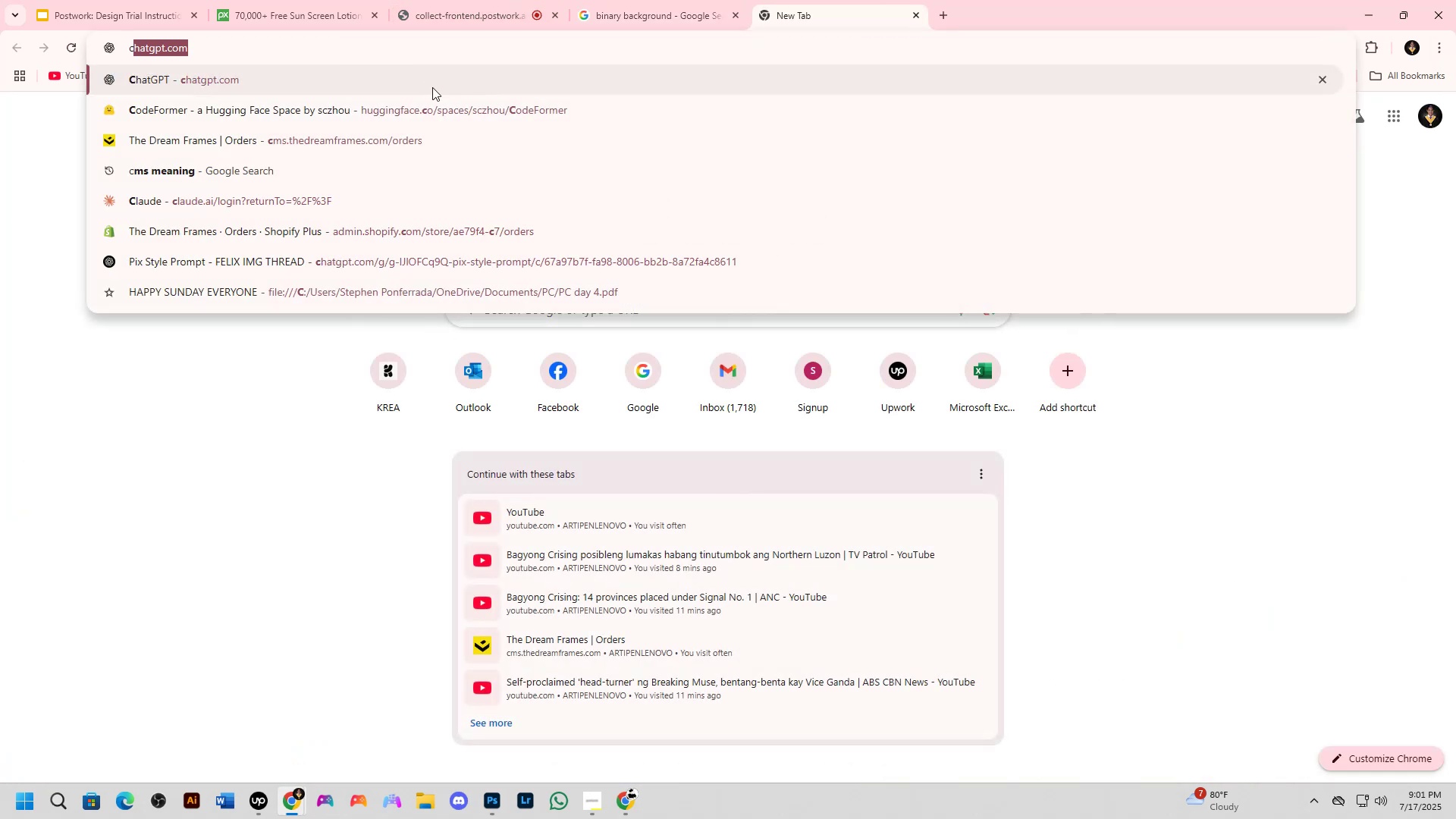 
key(NumpadEnter)
 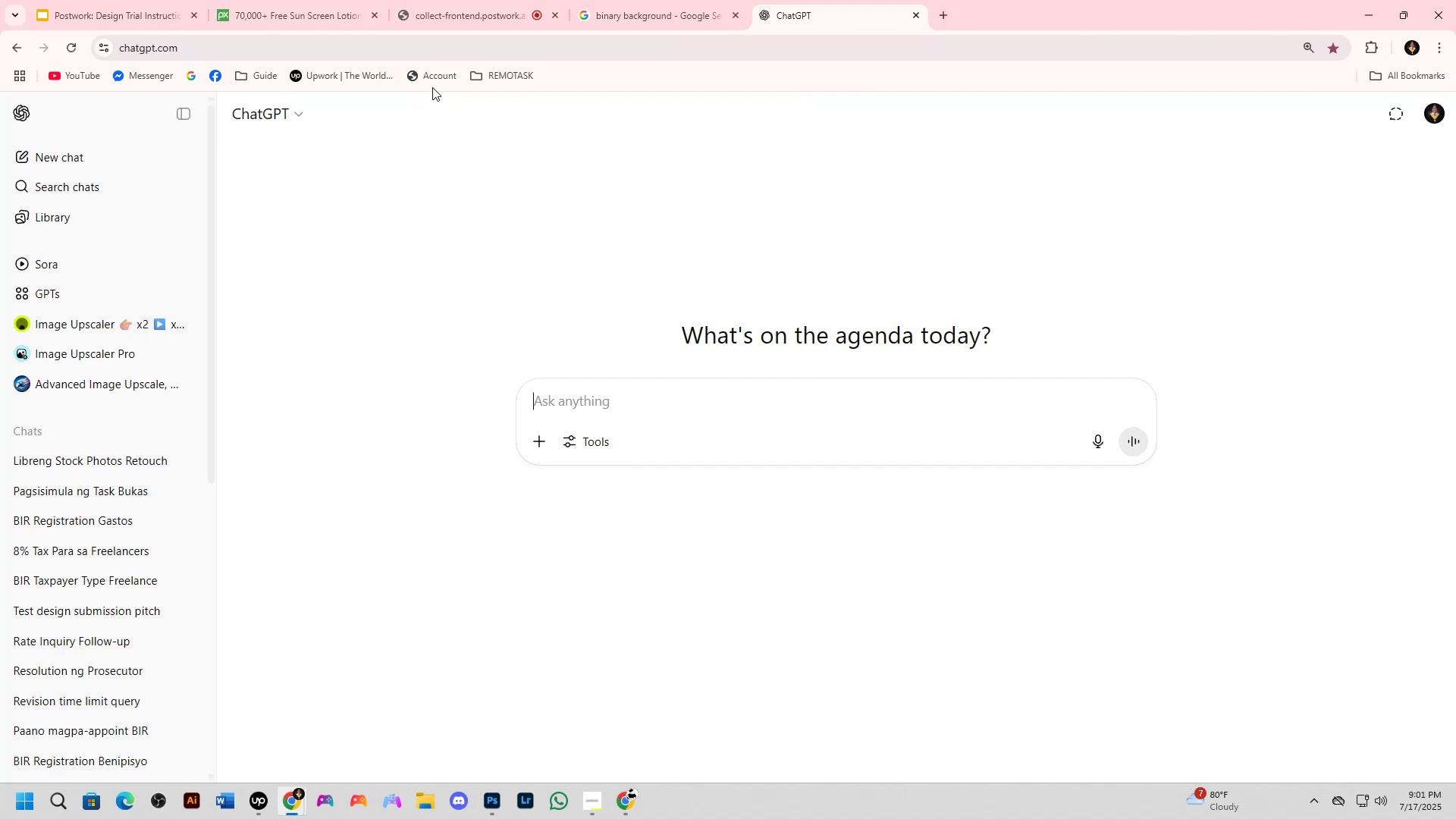 
wait(10.53)
 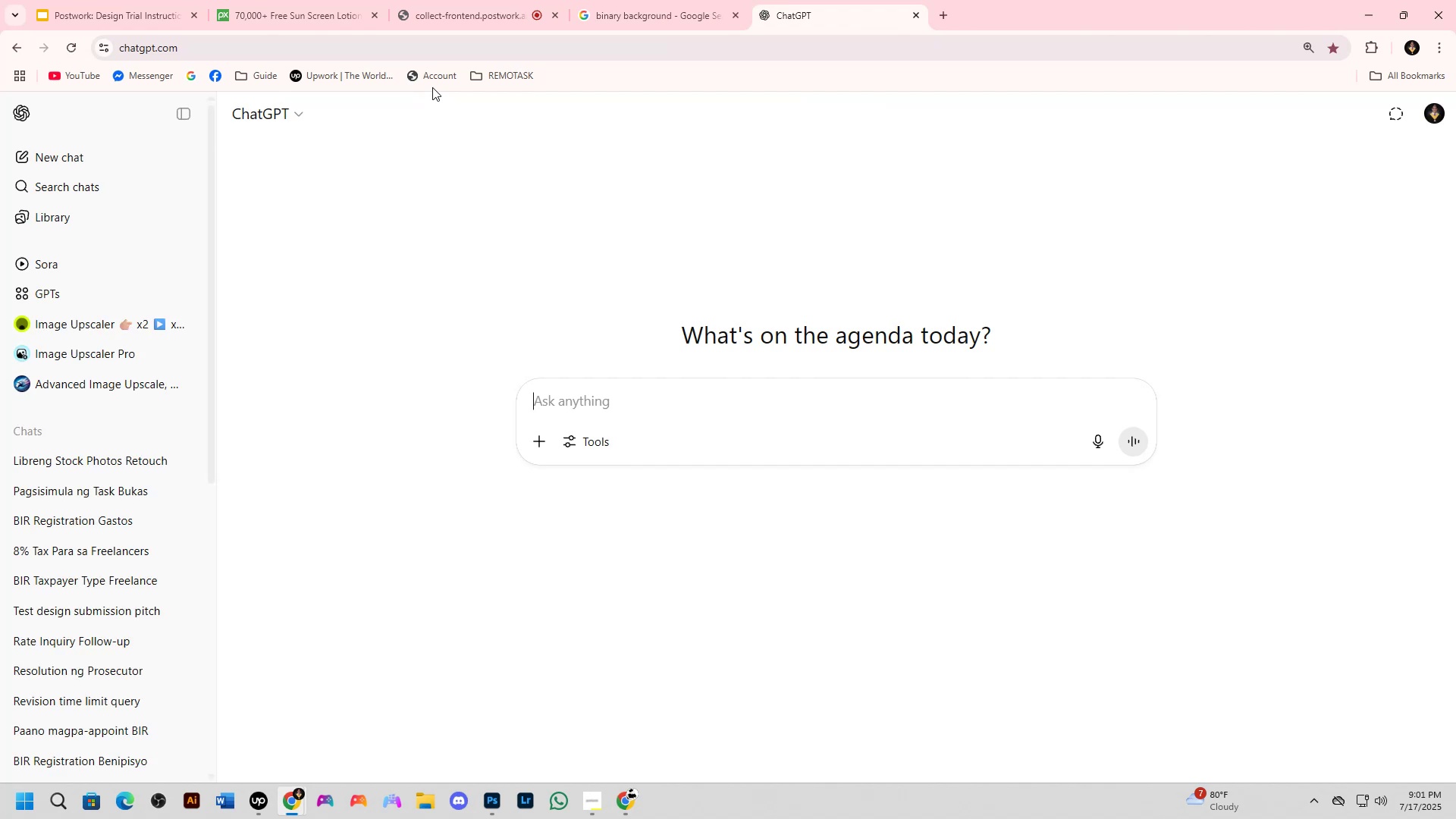 
left_click([557, 403])
 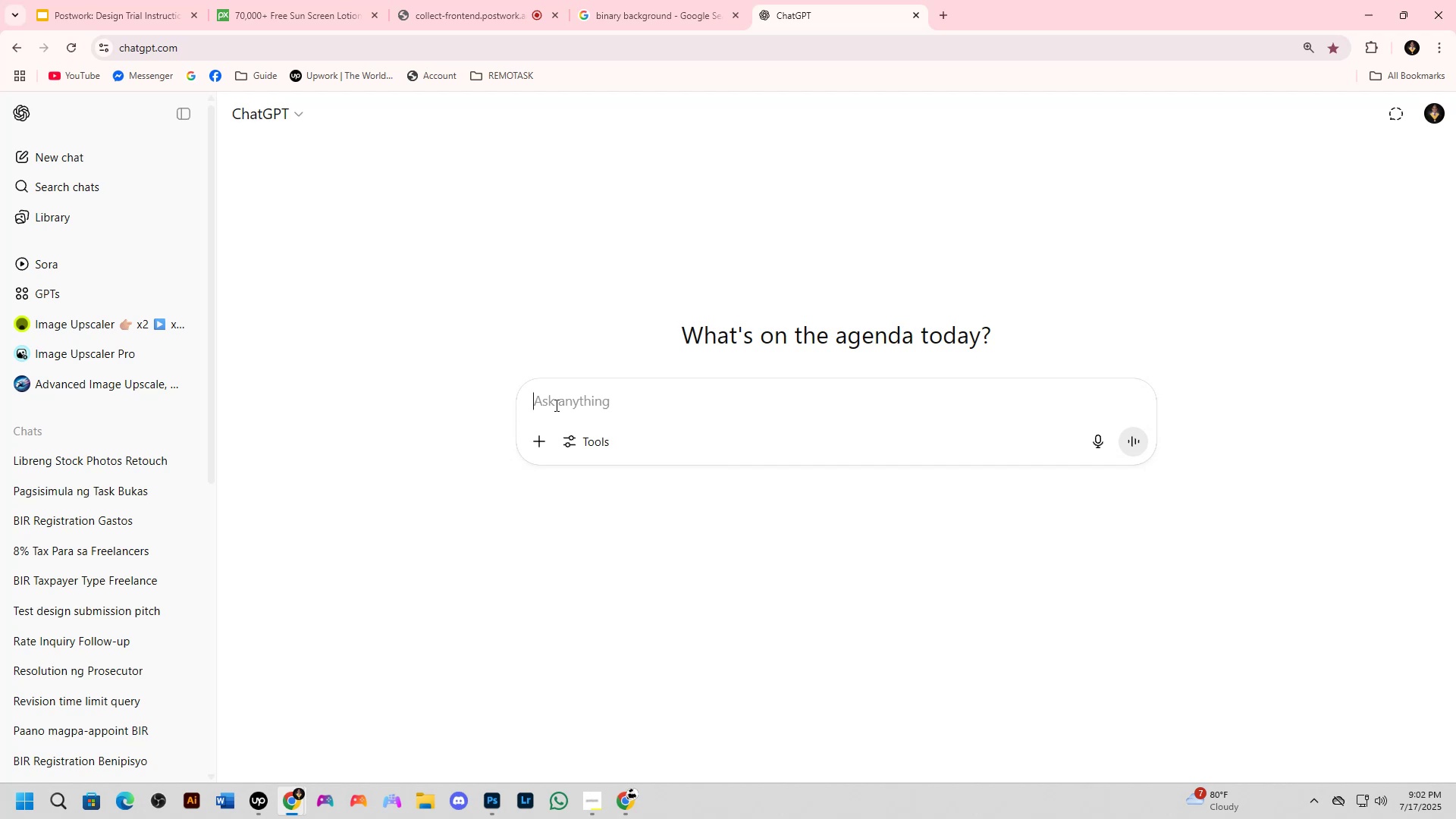 
wait(5.22)
 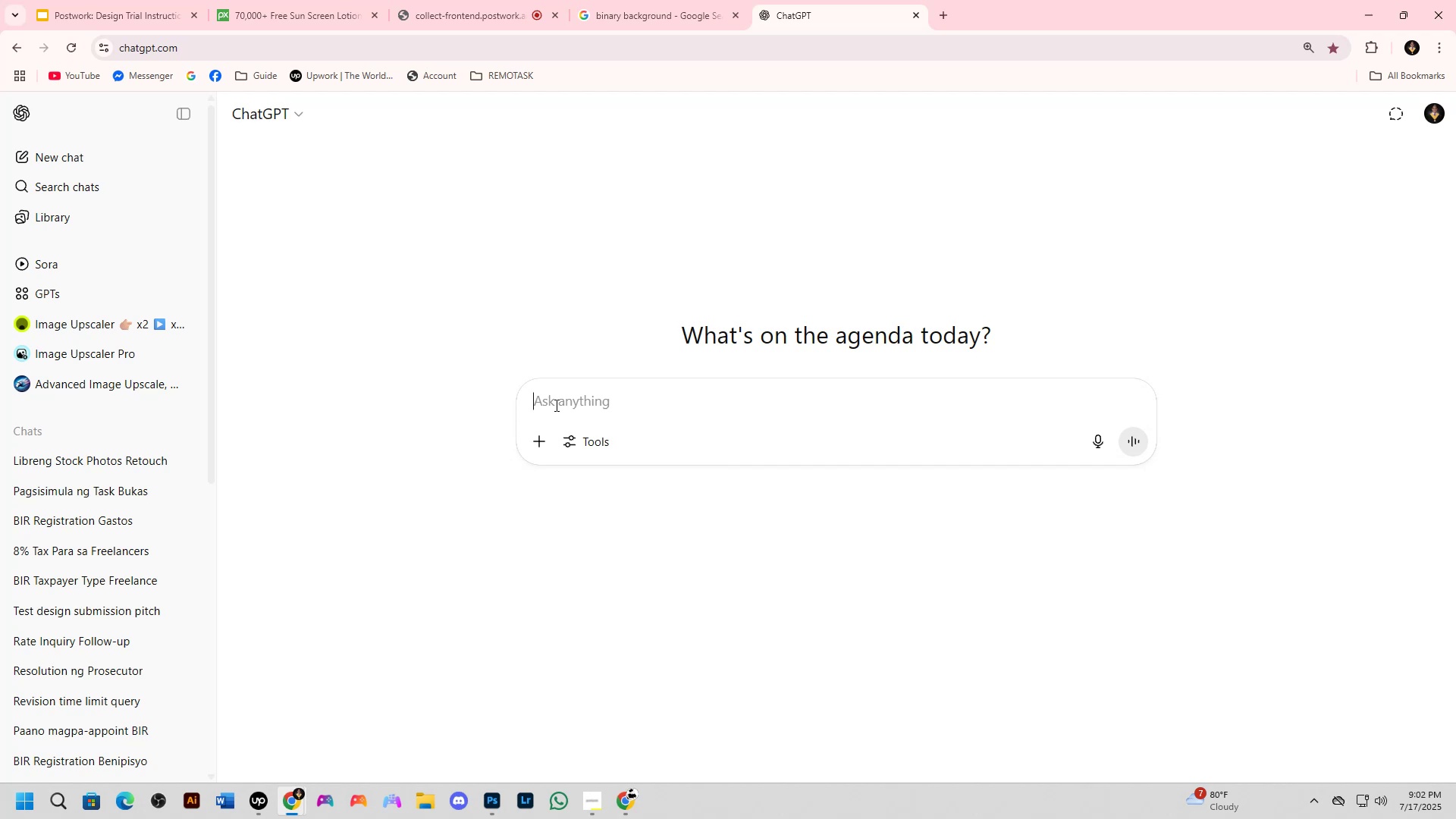 
key(Alt+AltLeft)
 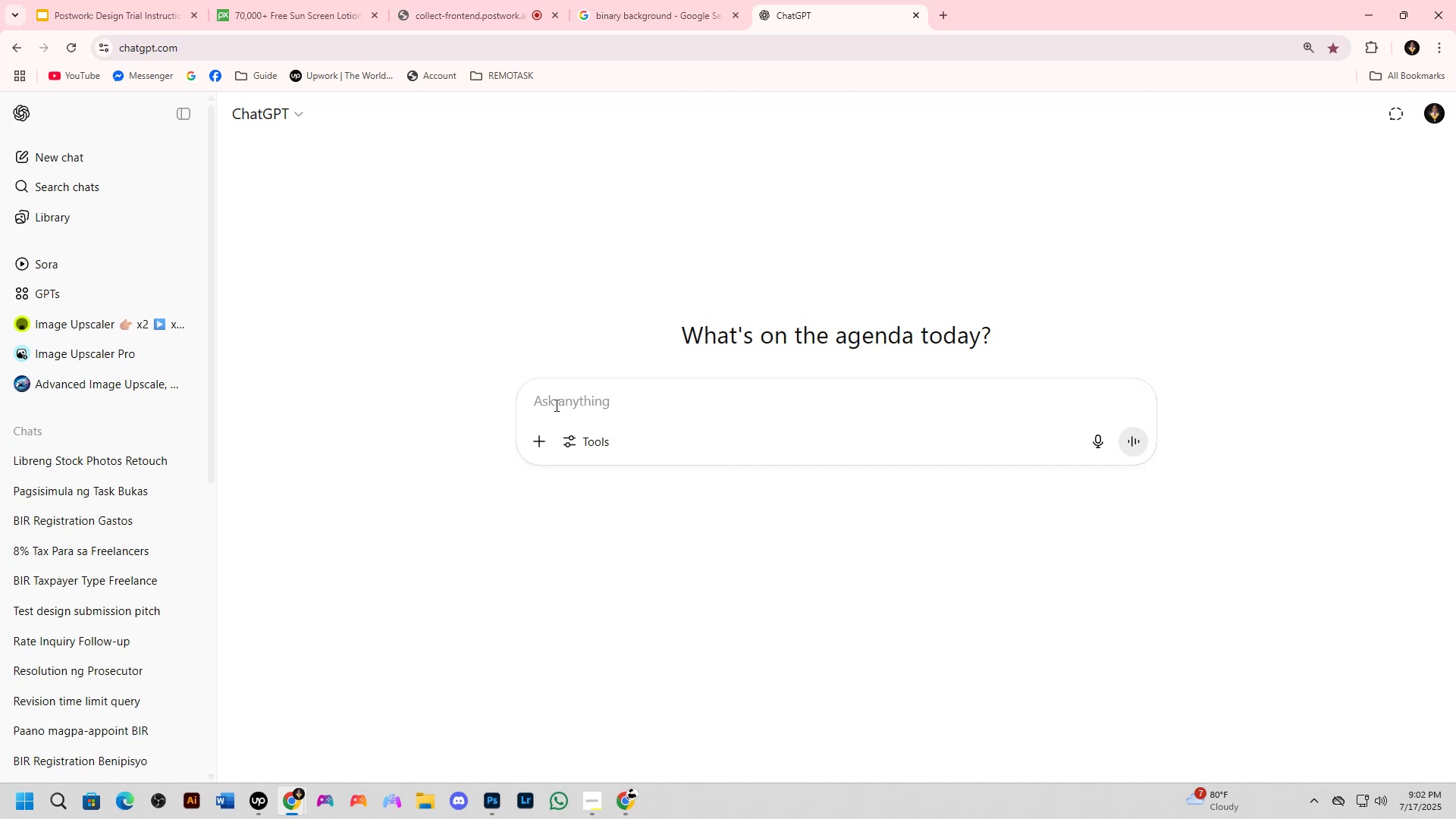 
key(Alt+Tab)
 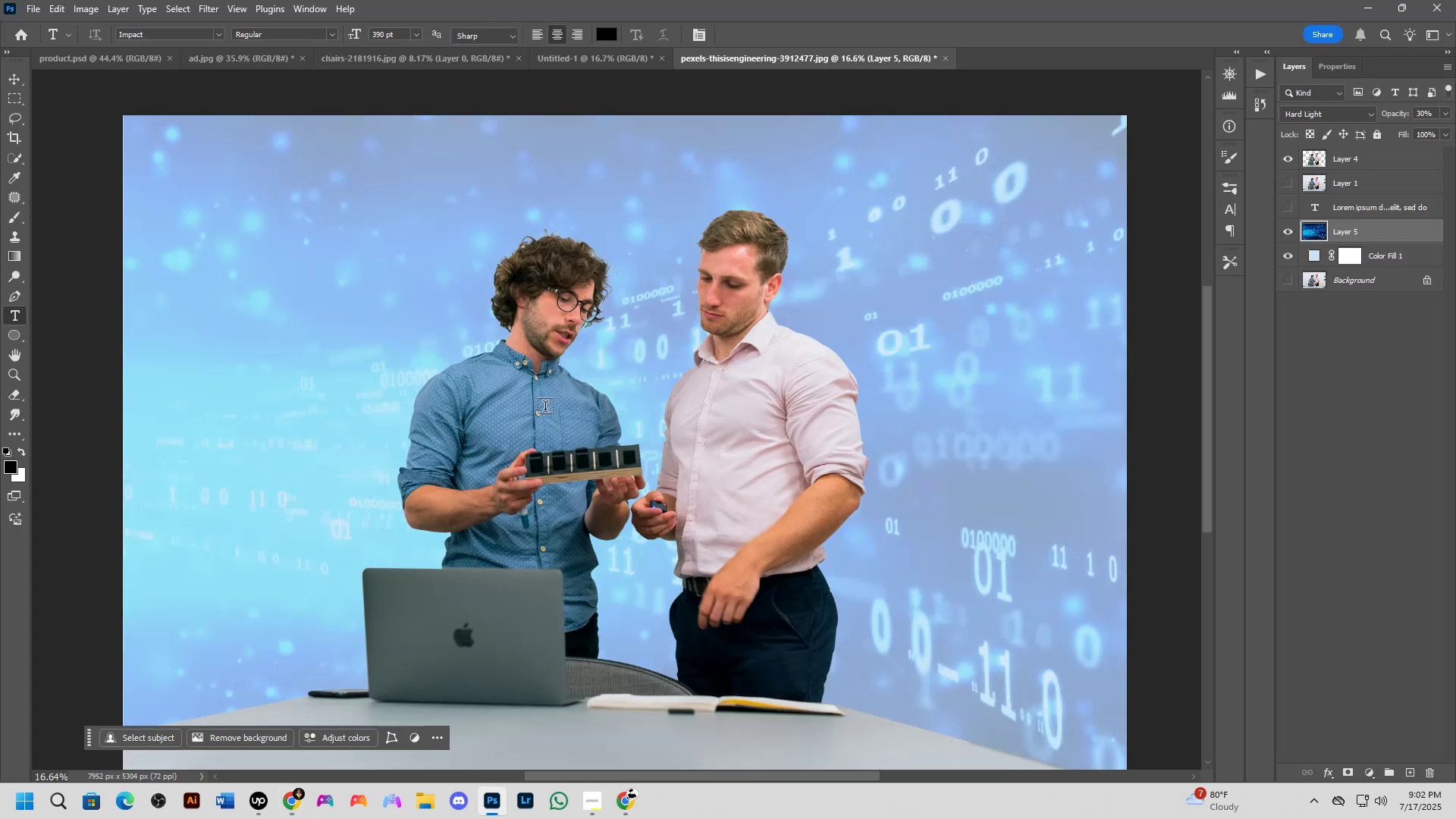 
scroll: coordinate [555, 407], scroll_direction: down, amount: 3.0
 